 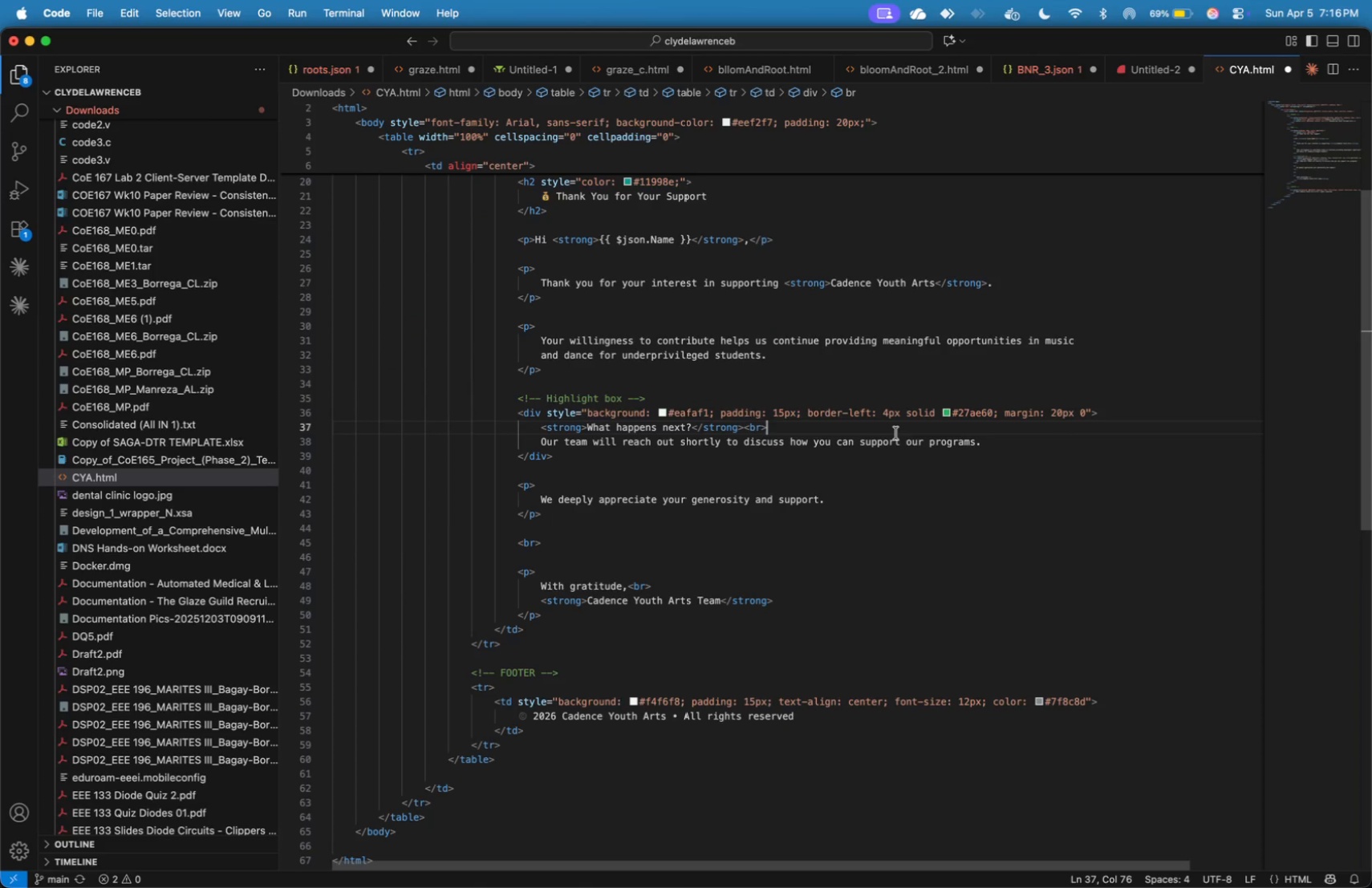 
key(Meta+N)
 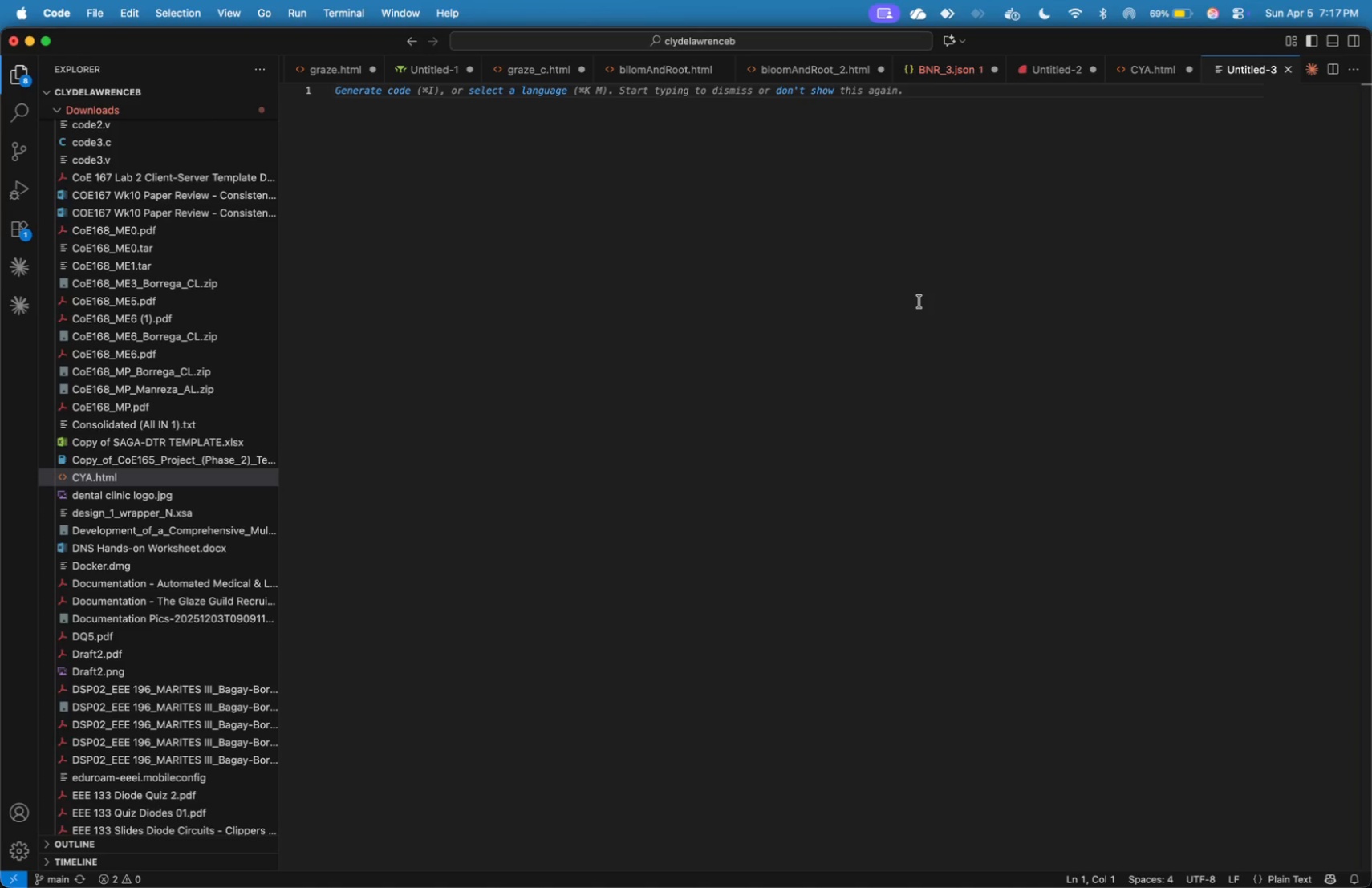 
wait(7.45)
 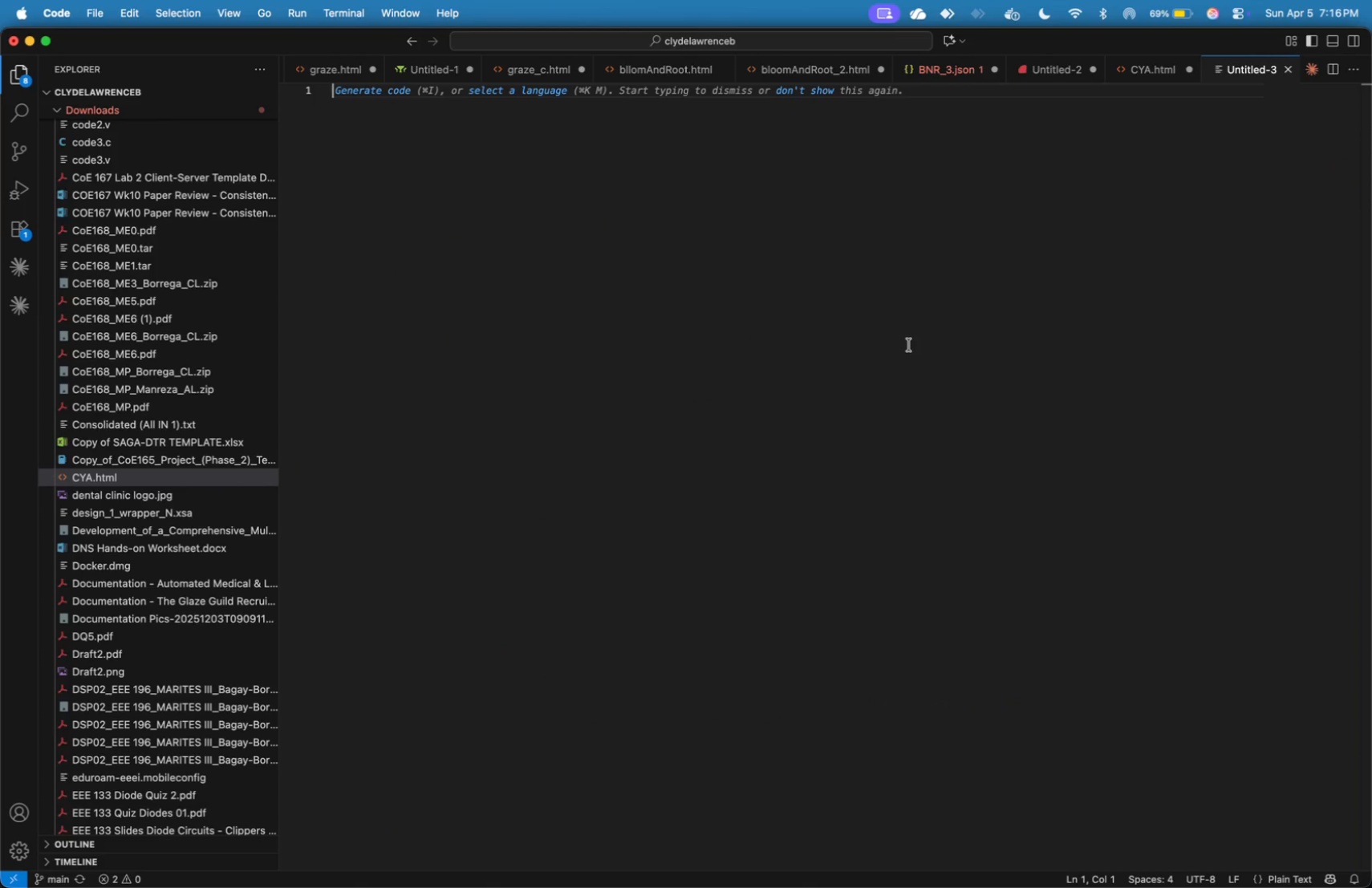 
key(Meta+Tab)
 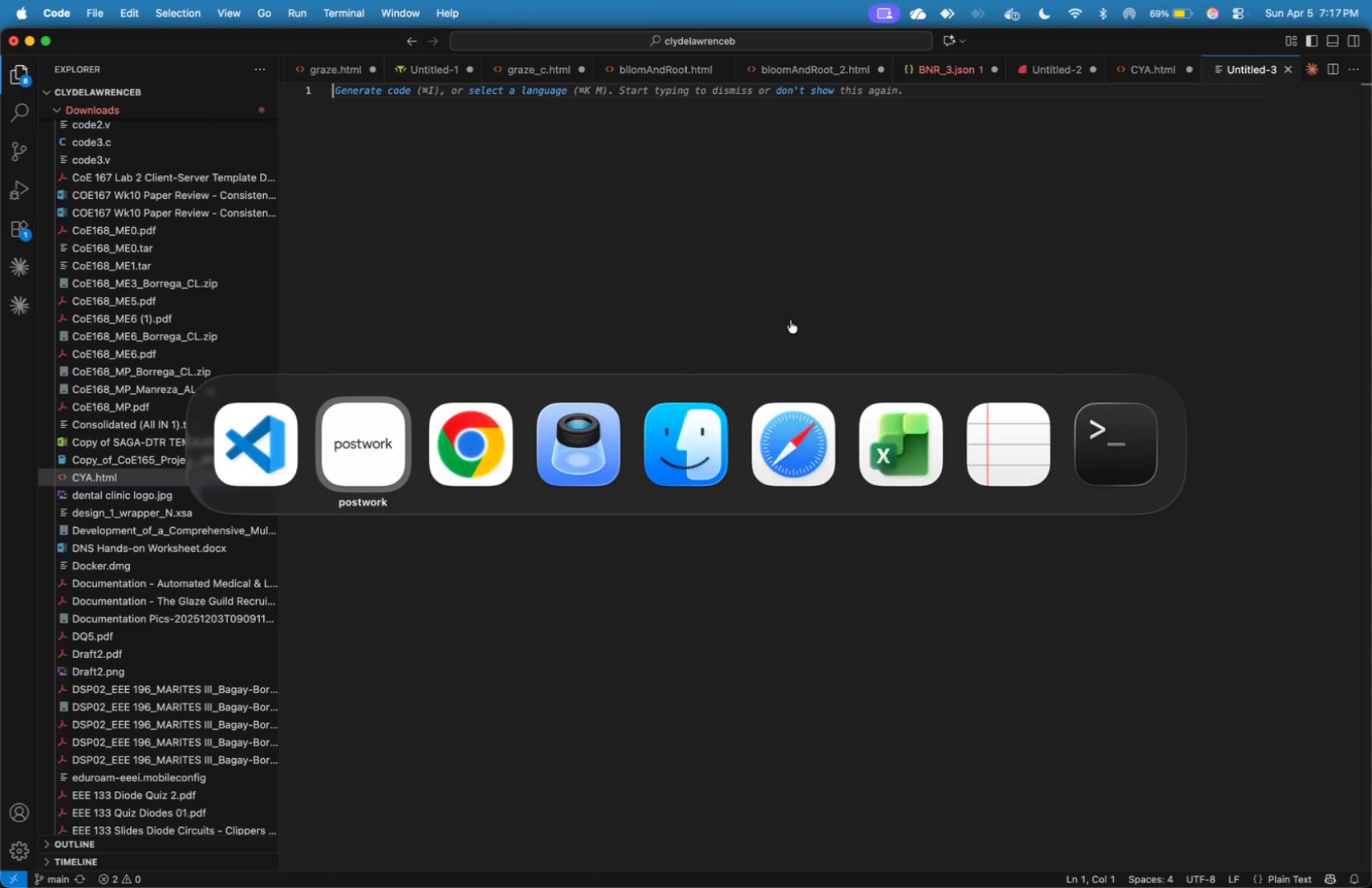 
key(Meta+CommandLeft)
 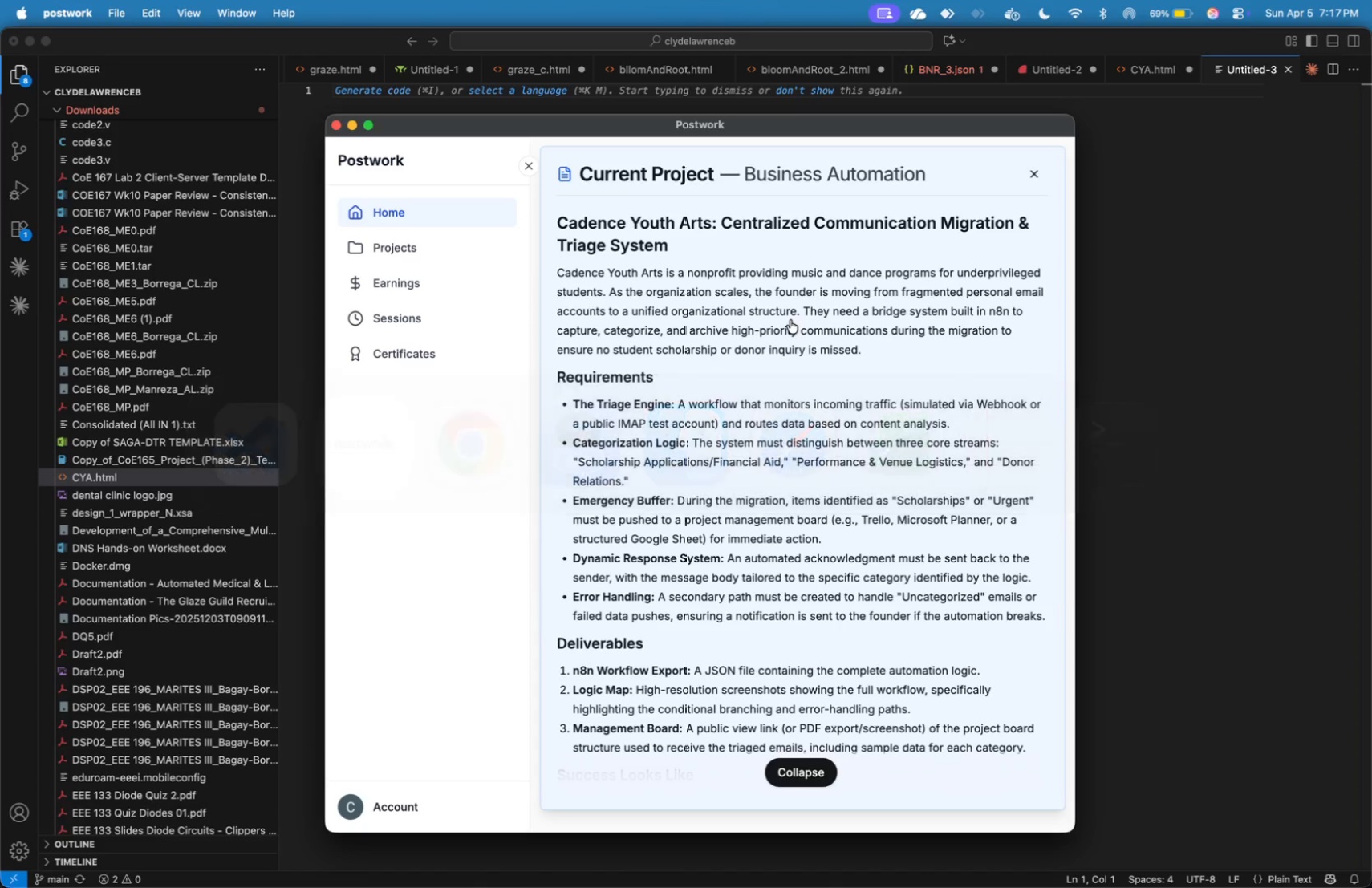 
key(Meta+Tab)
 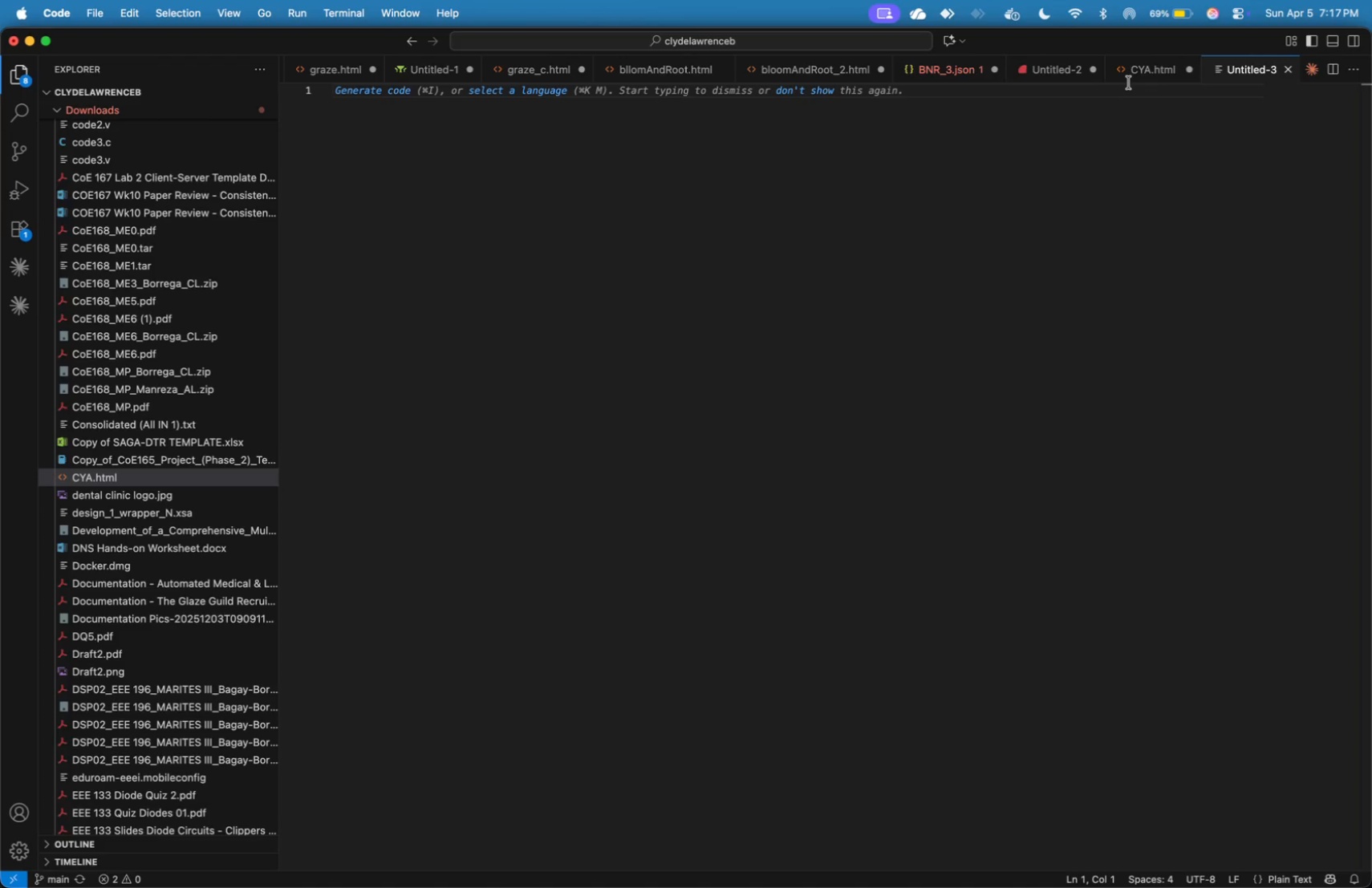 
left_click([1133, 80])
 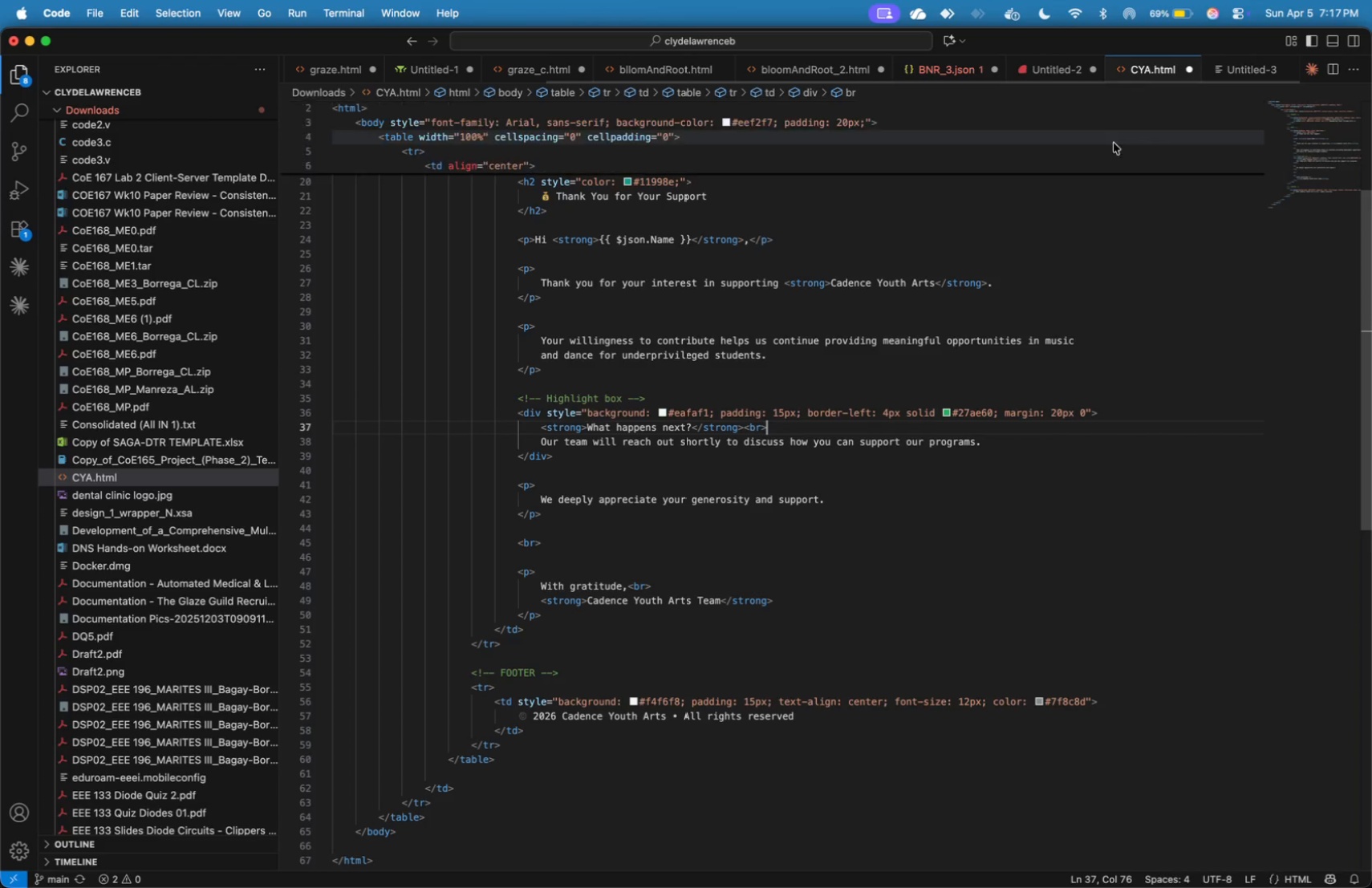 
left_click([1111, 153])
 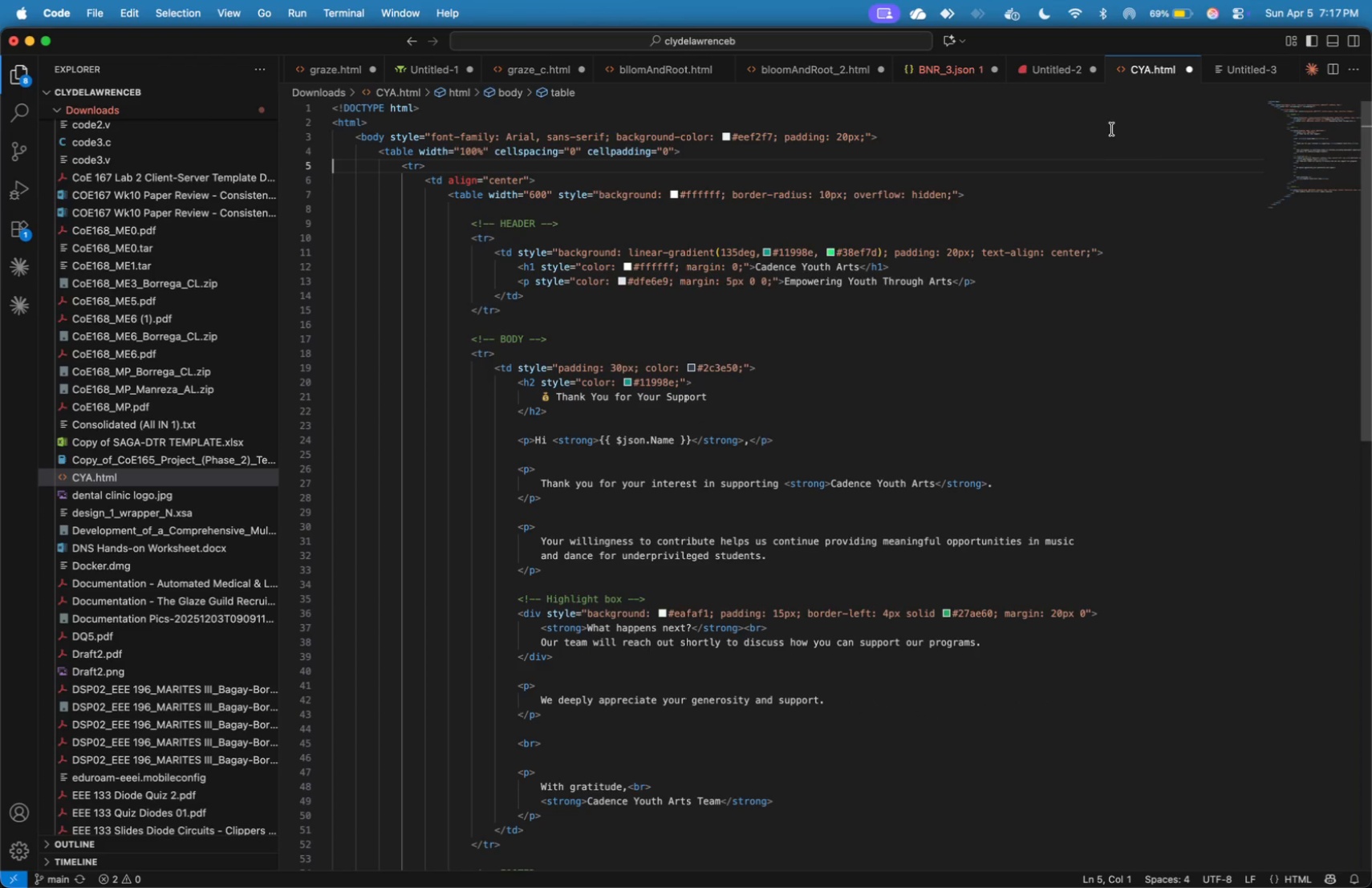 
double_click([1106, 172])
 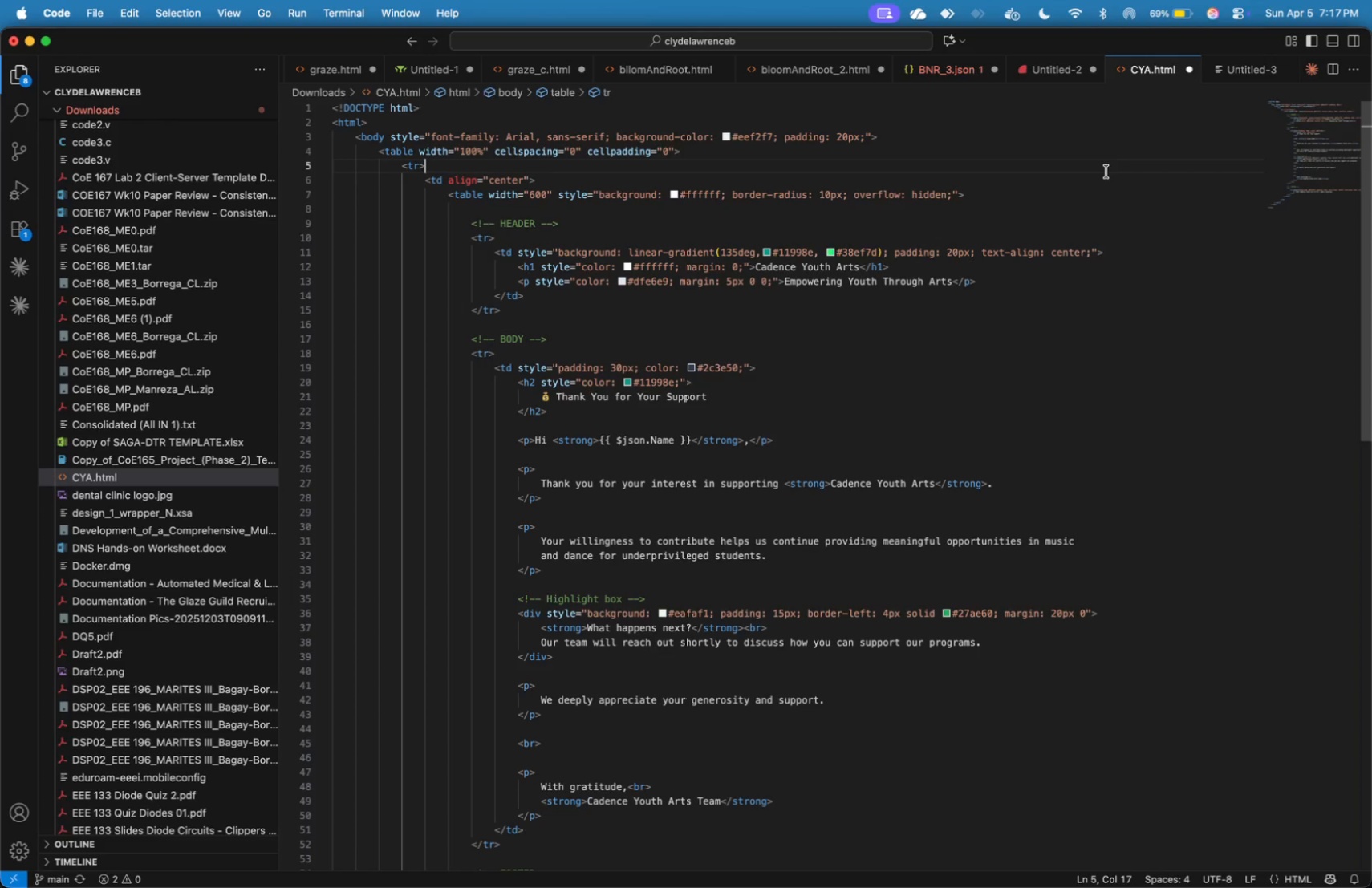 
key(Meta+S)
 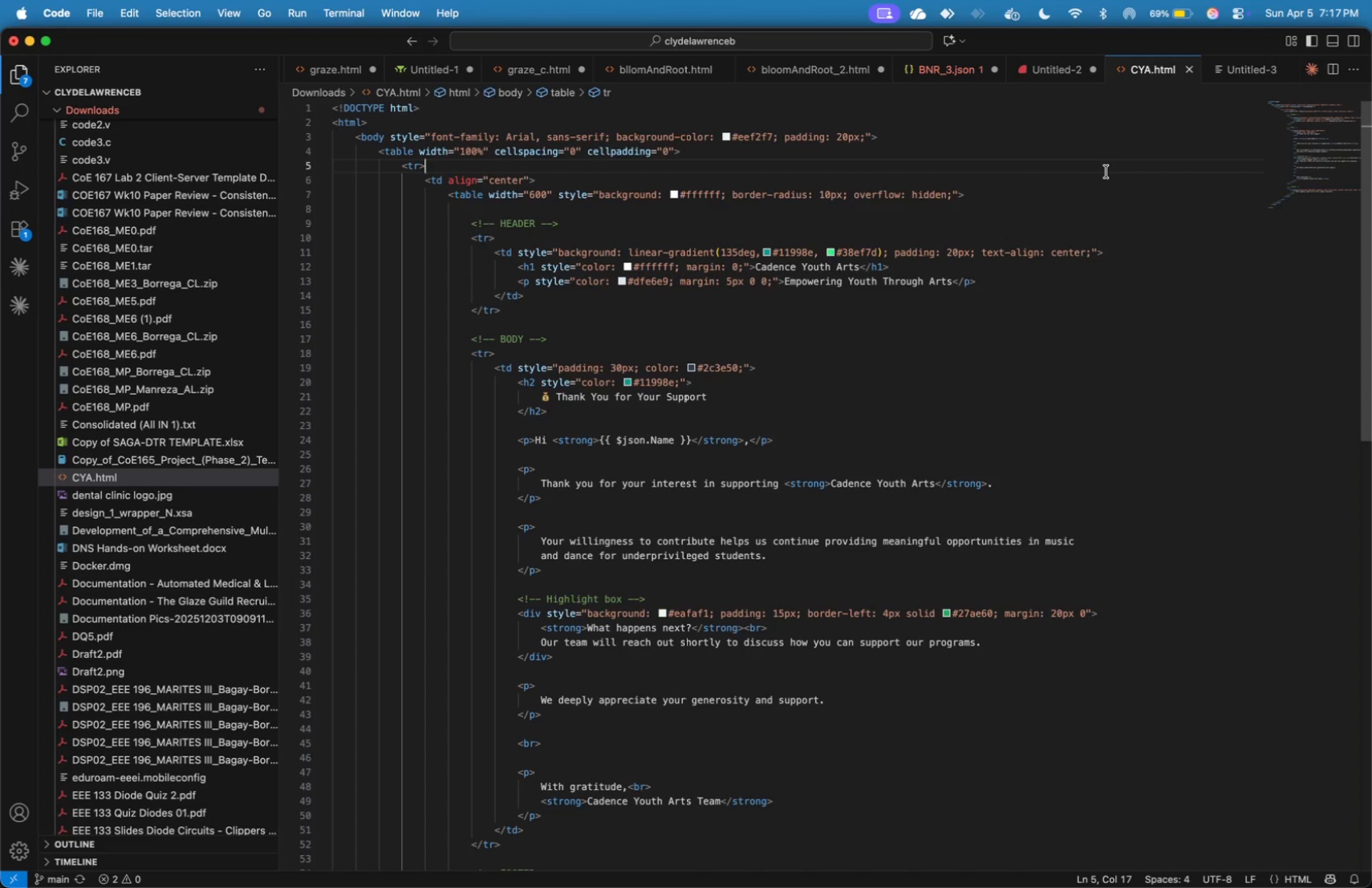 
key(Meta+A)
 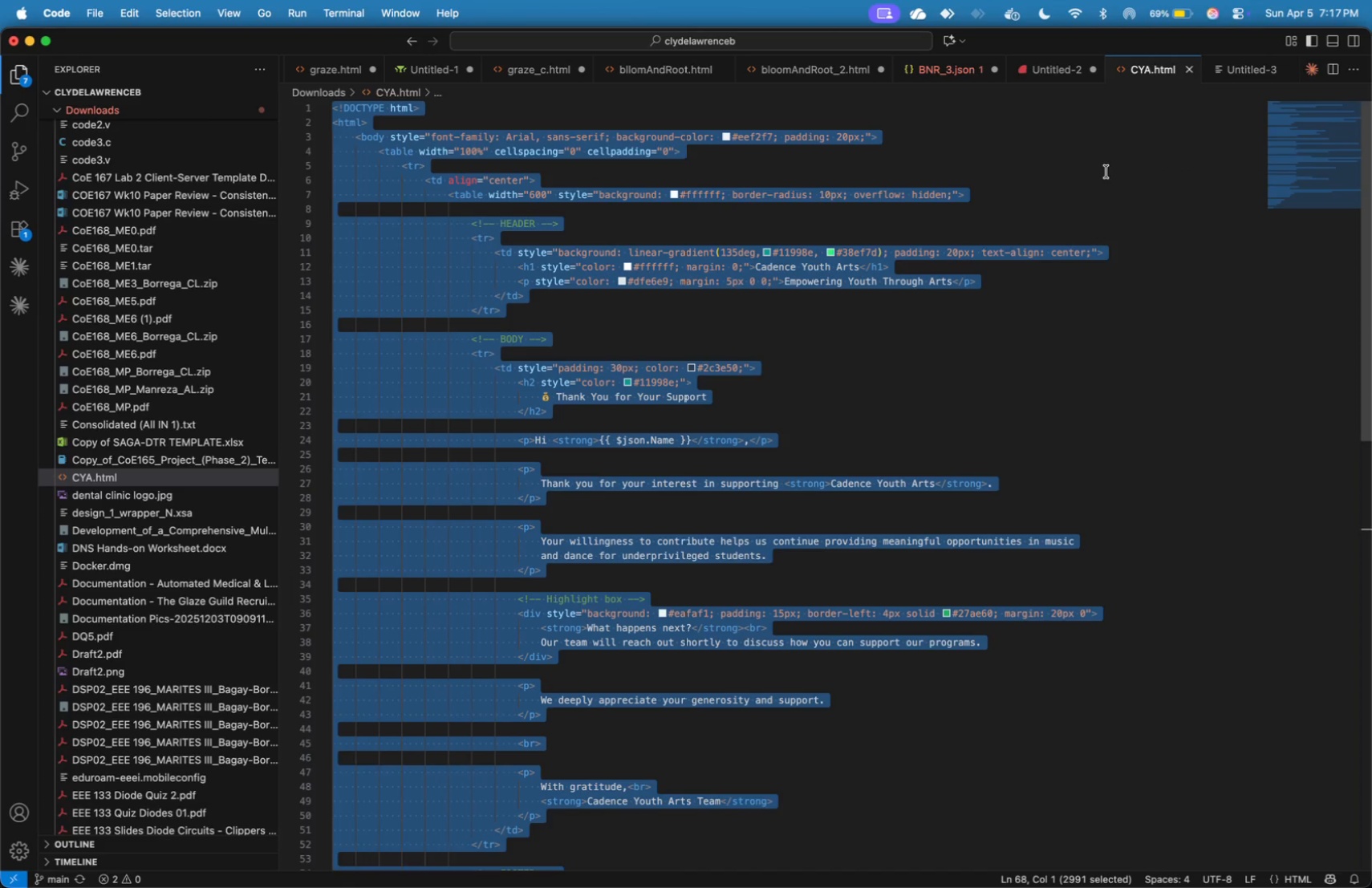 
key(Meta+C)
 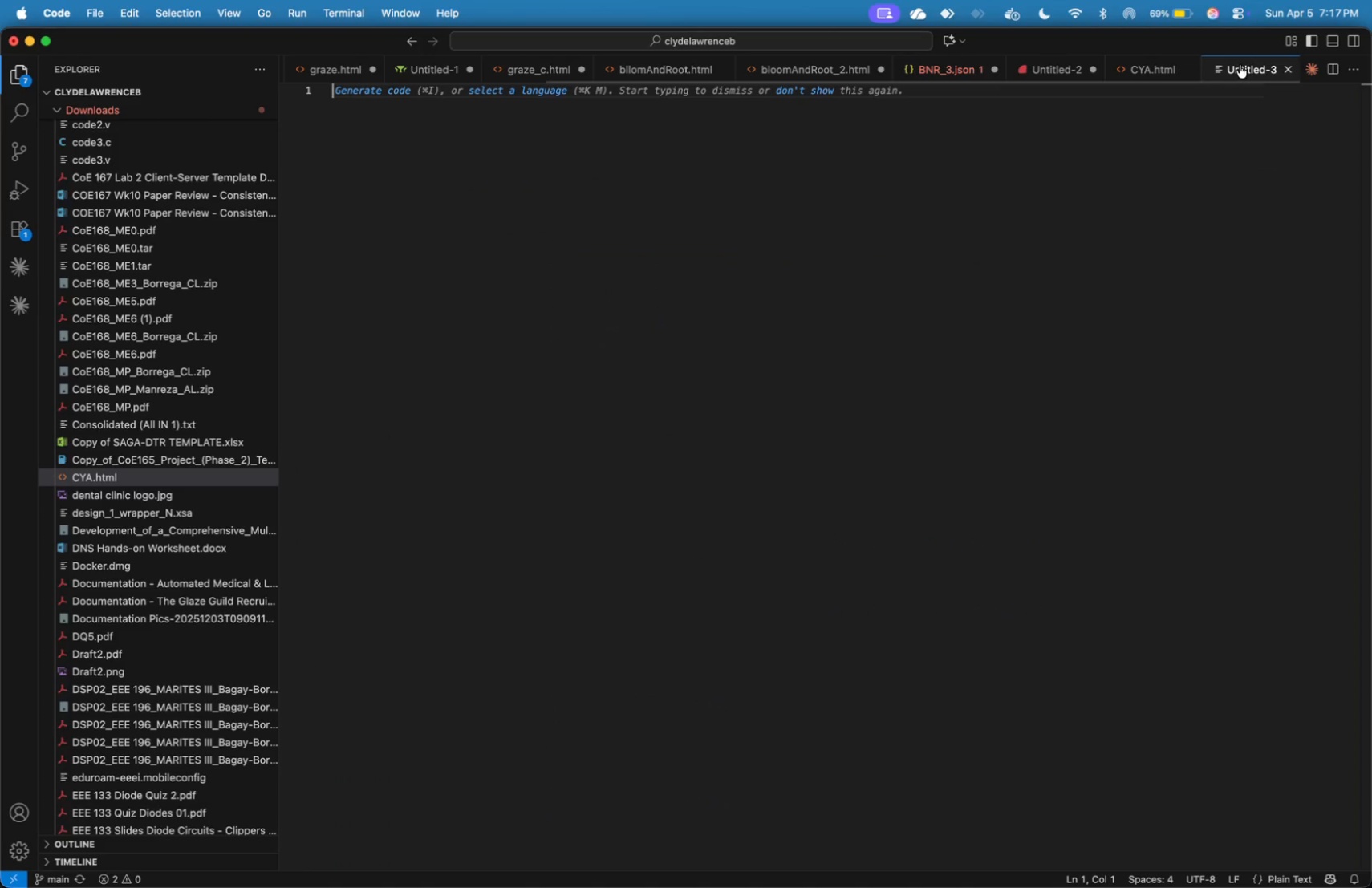 
double_click([1153, 187])
 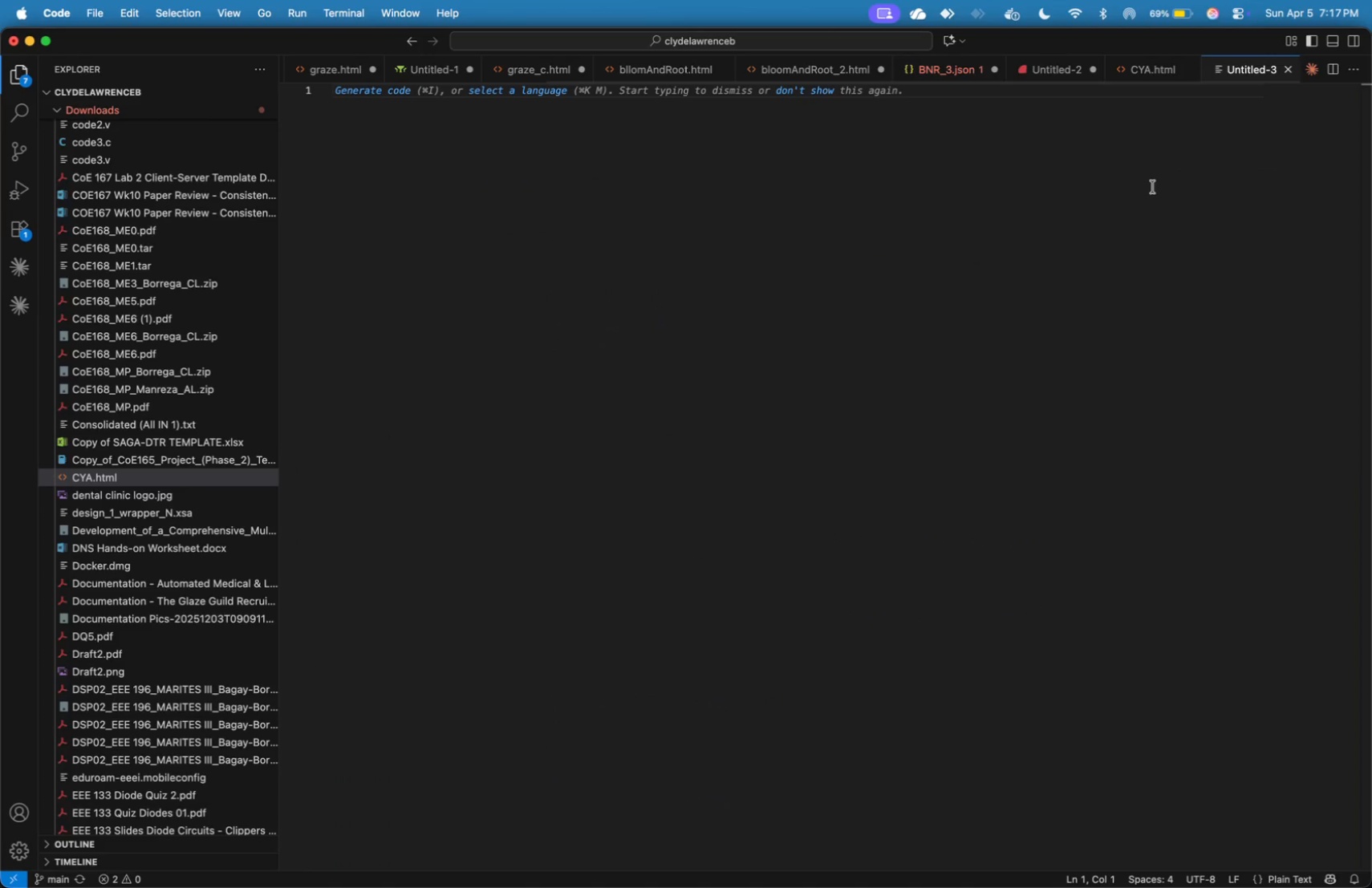 
key(Meta+V)
 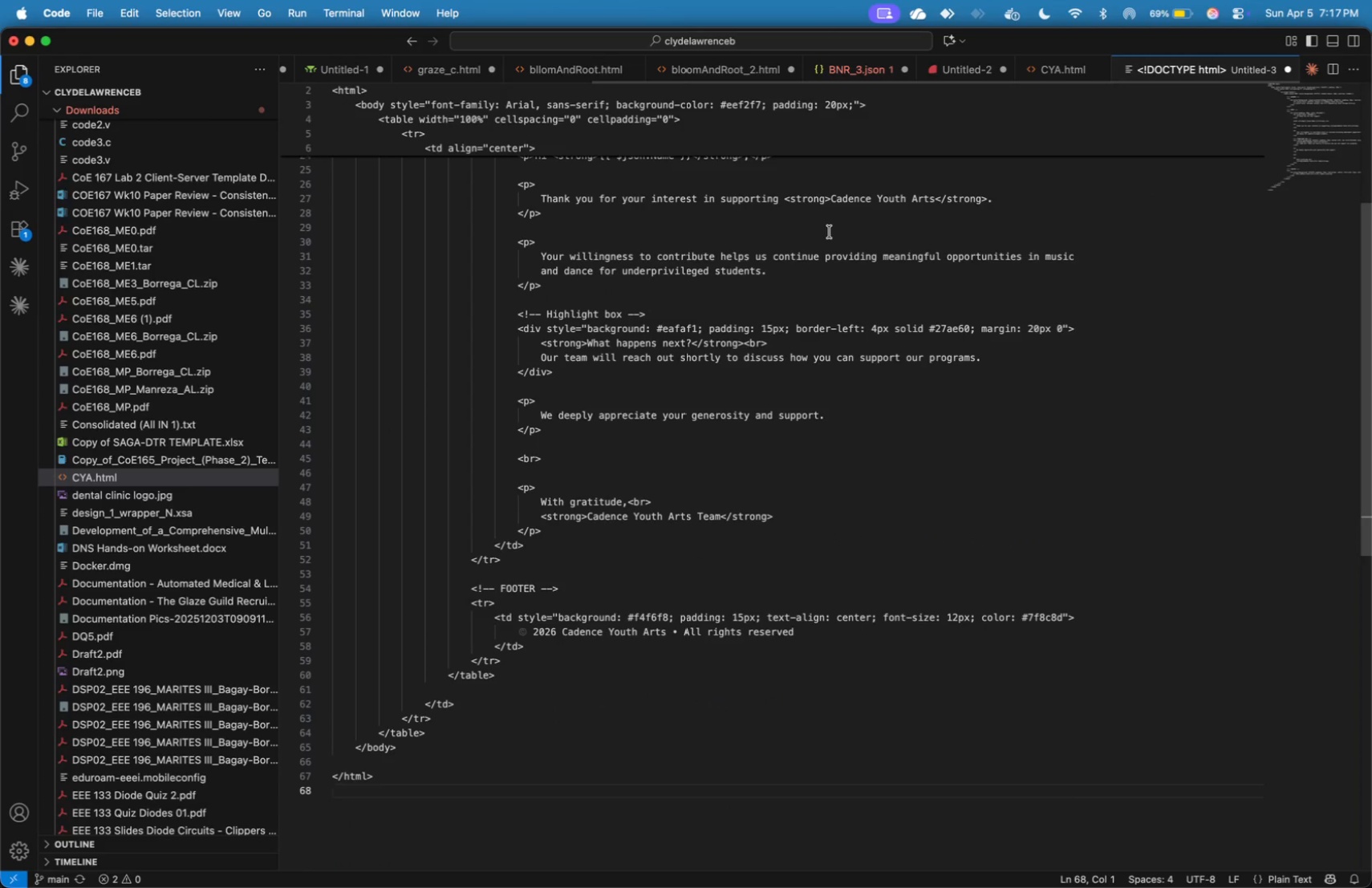 
scroll: coordinate [830, 233], scroll_direction: up, amount: 39.0
 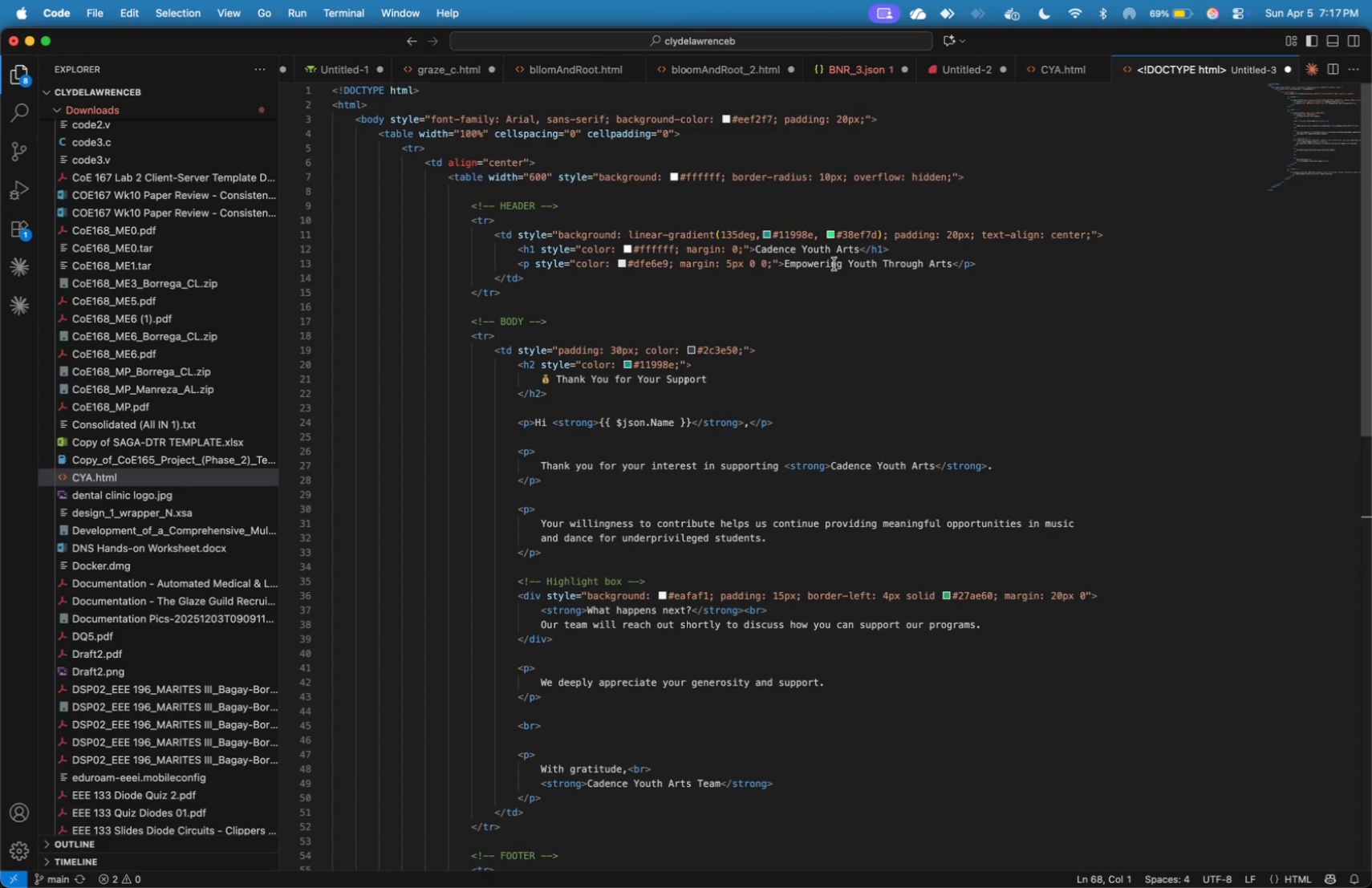 
scroll: coordinate [842, 285], scroll_direction: down, amount: 10.0
 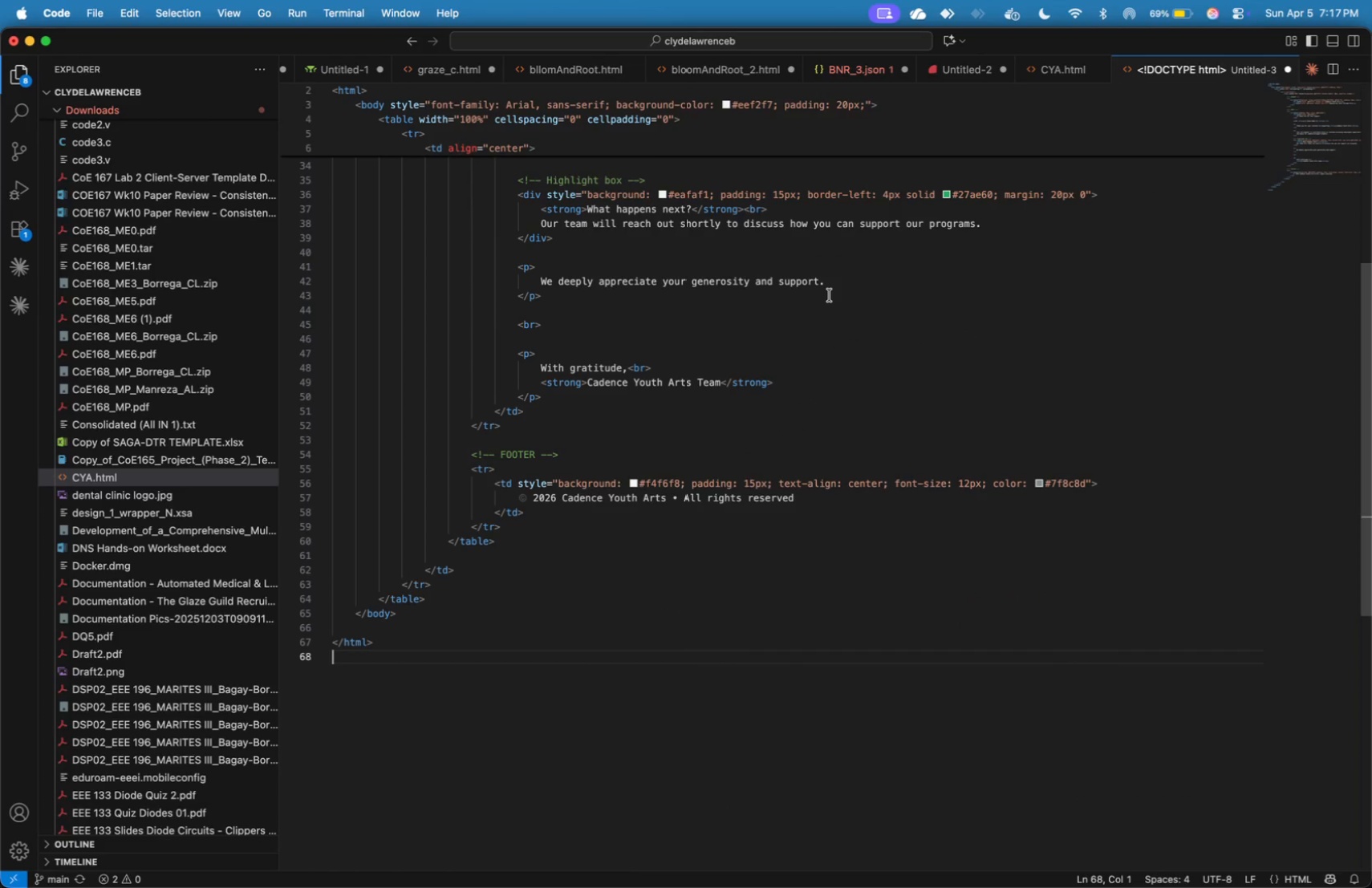 
scroll: coordinate [830, 295], scroll_direction: up, amount: 33.0
 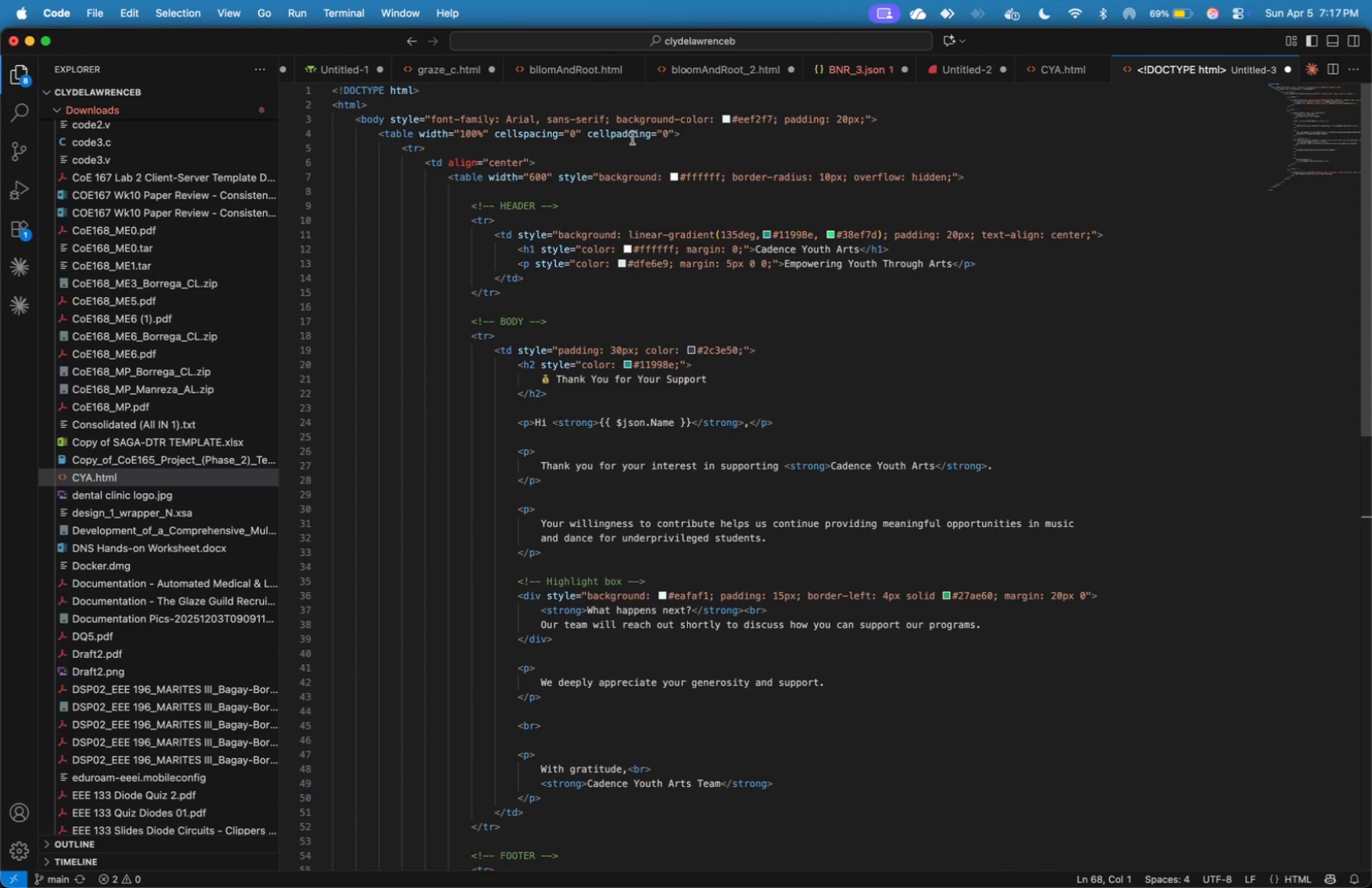 
mouse_move([636, 116])
 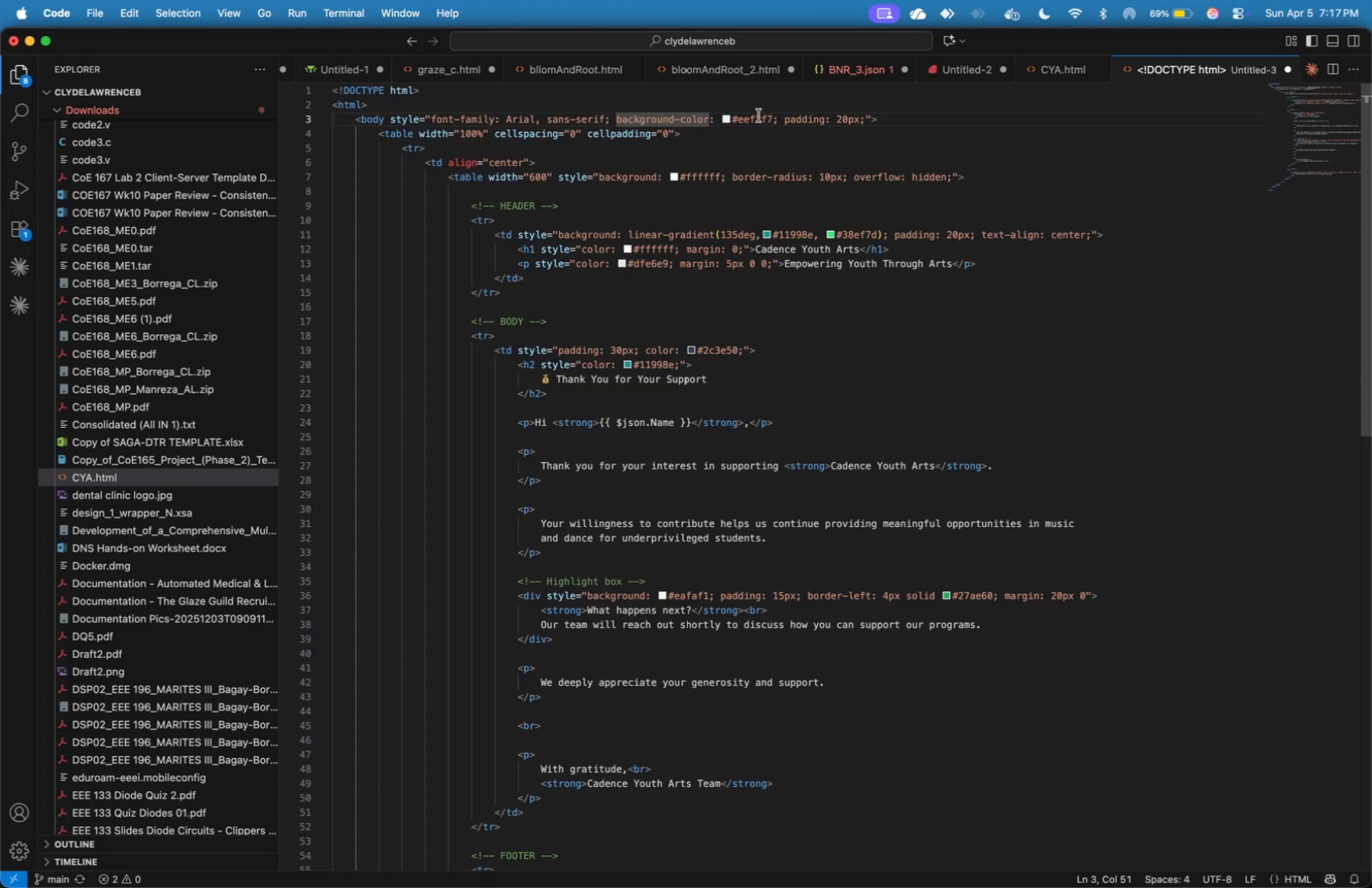 
left_click([759, 116])
 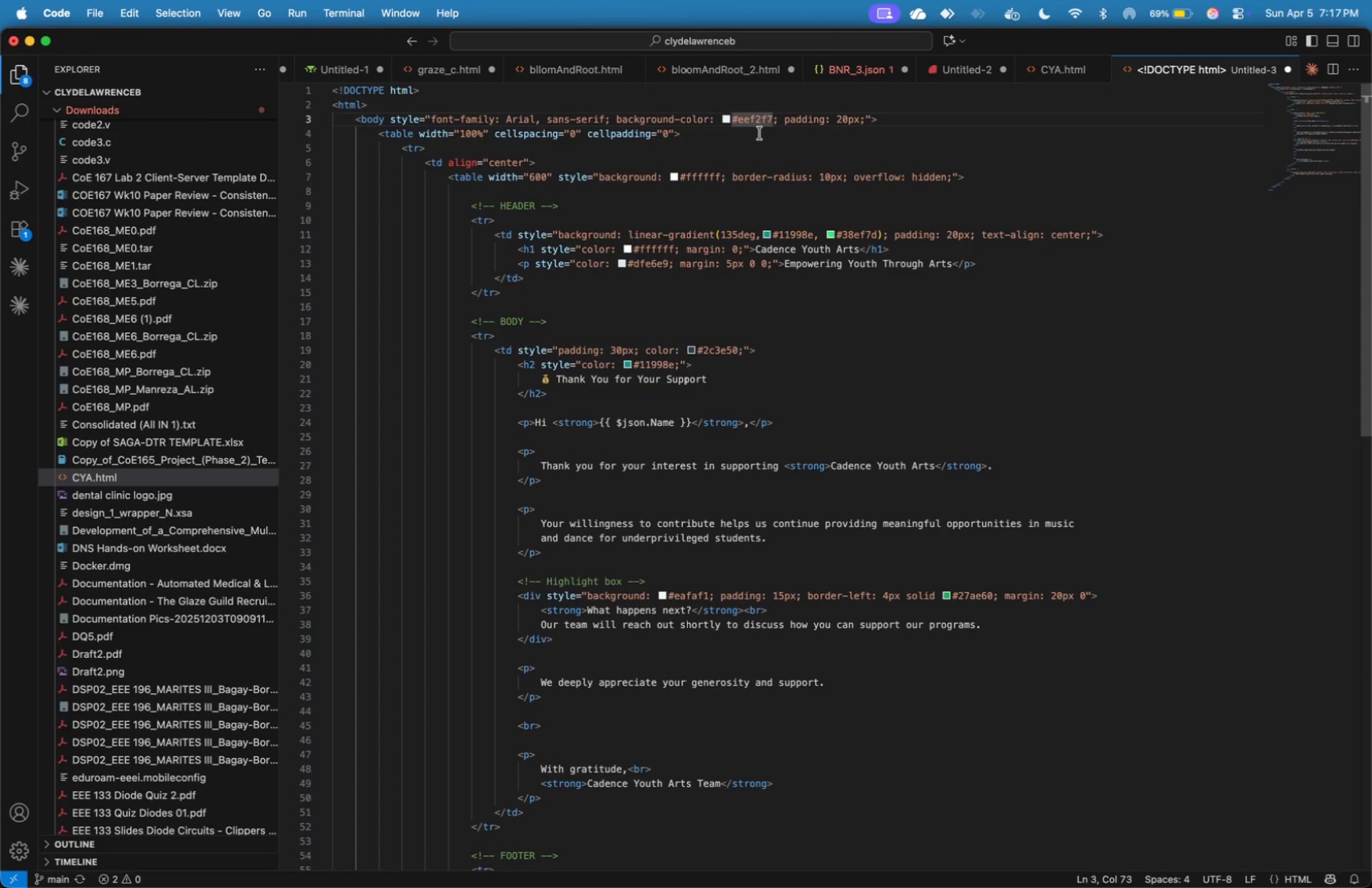 
double_click([753, 120])
 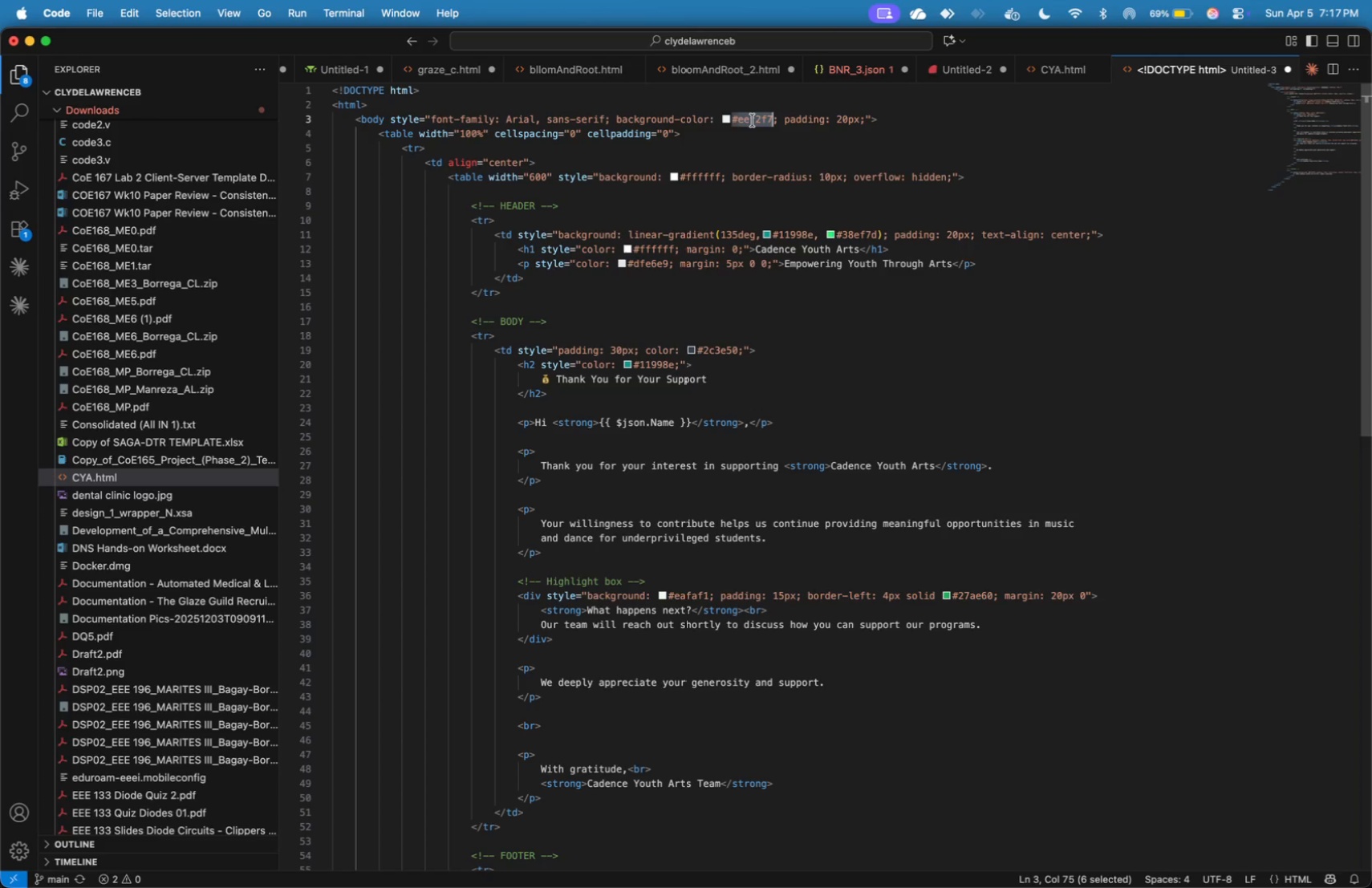 
type(fff5f5)
 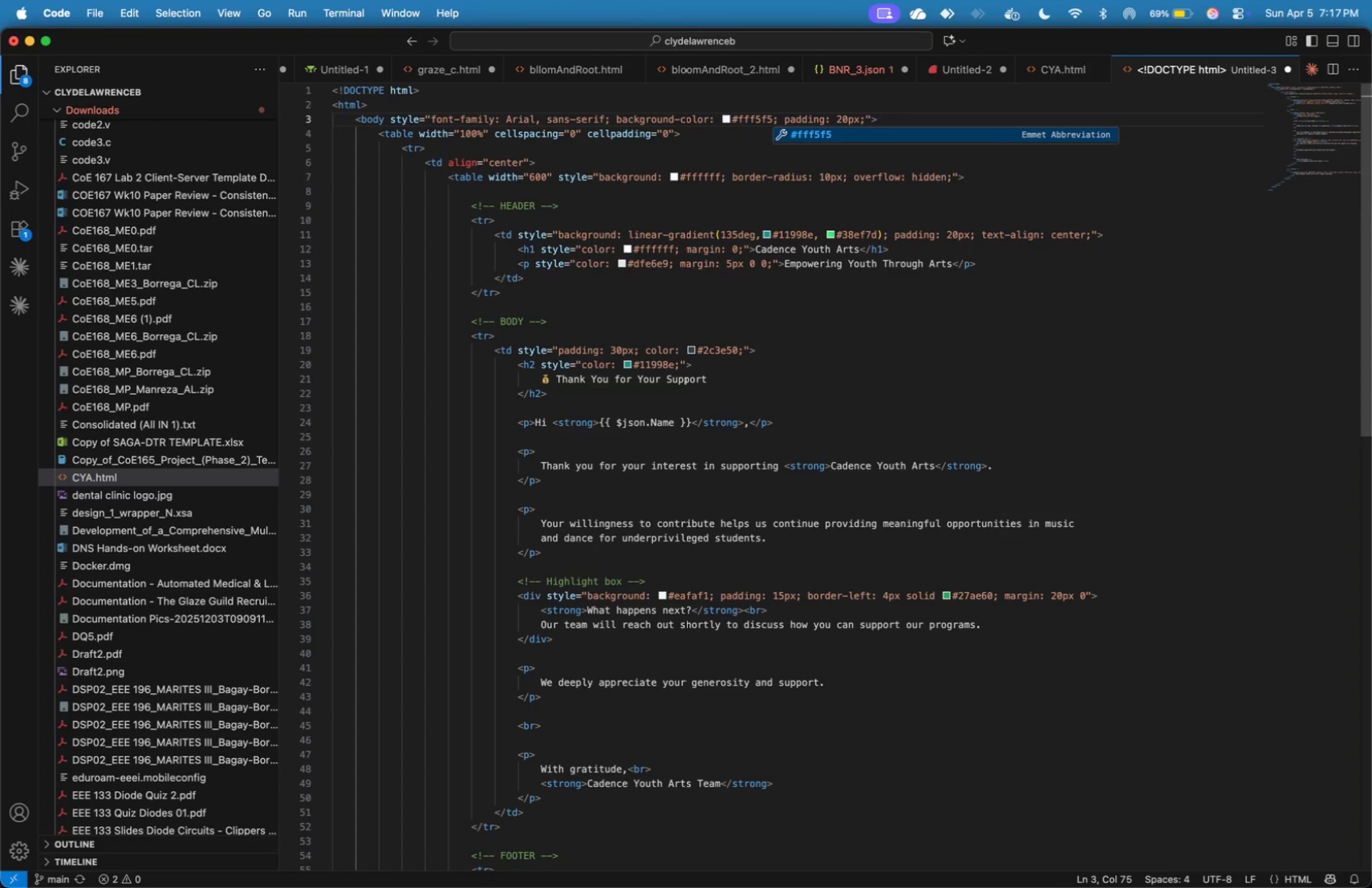 
key(ArrowDown)
 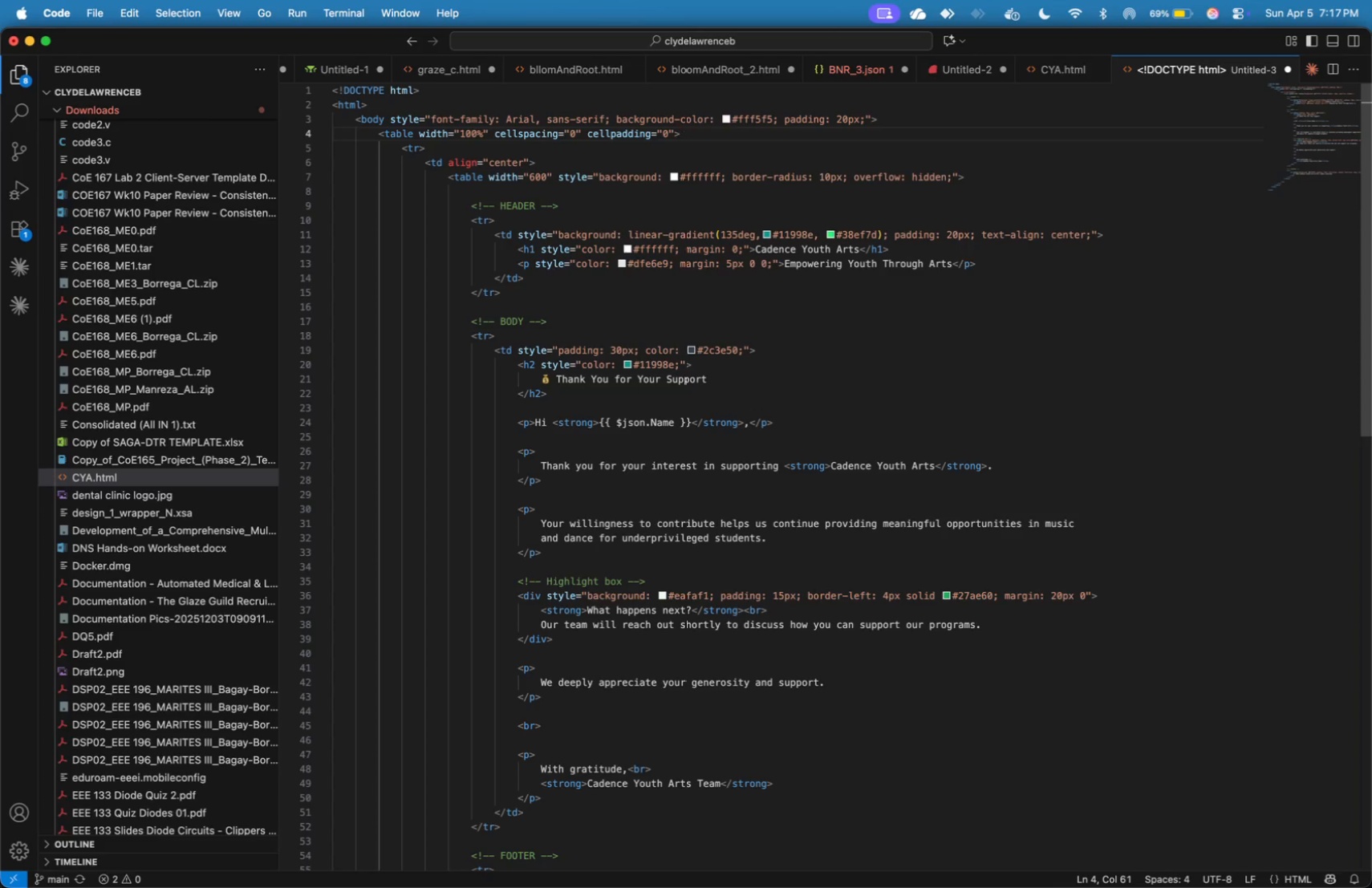 
key(ArrowDown)
 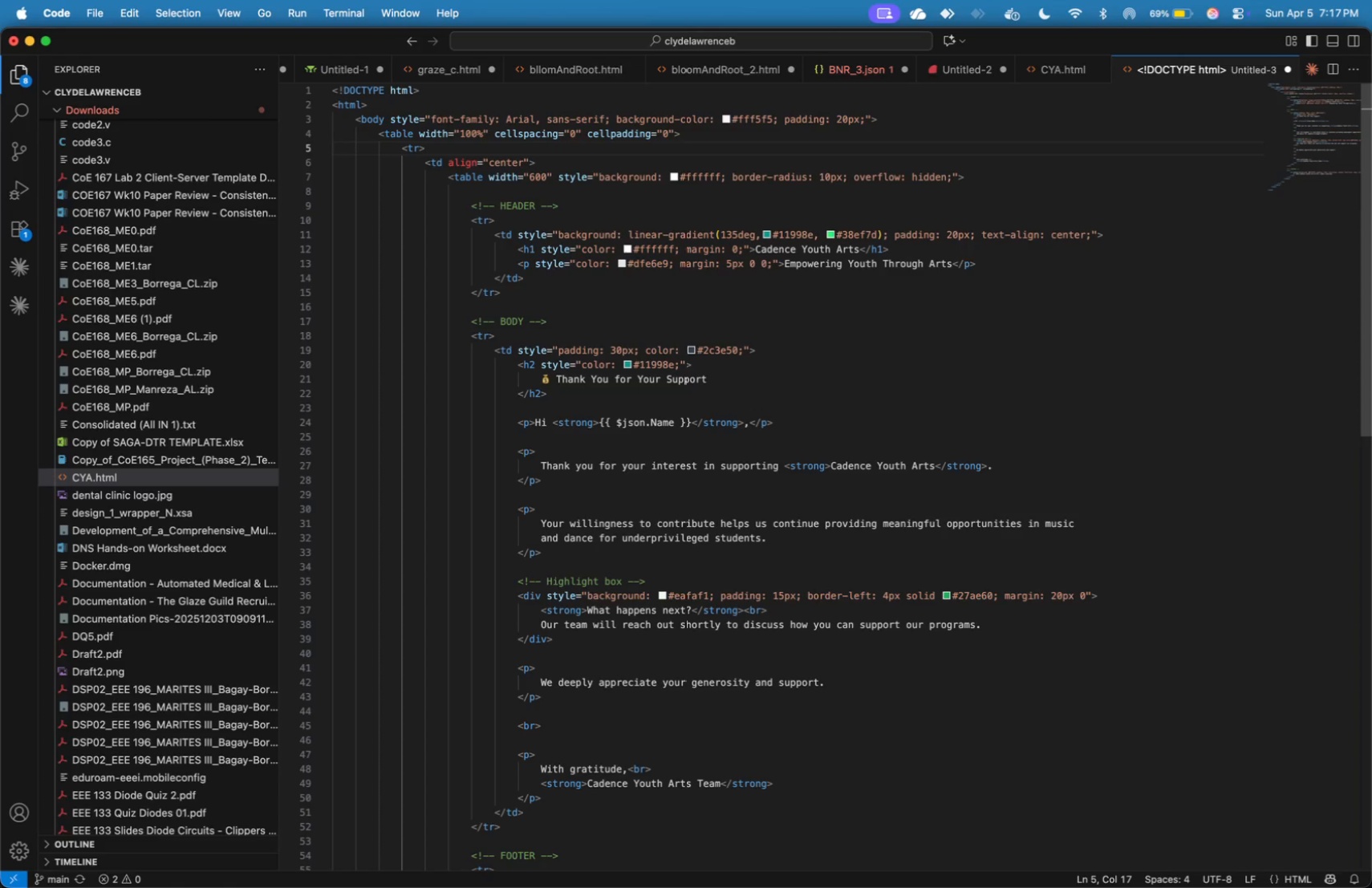 
wait(10.41)
 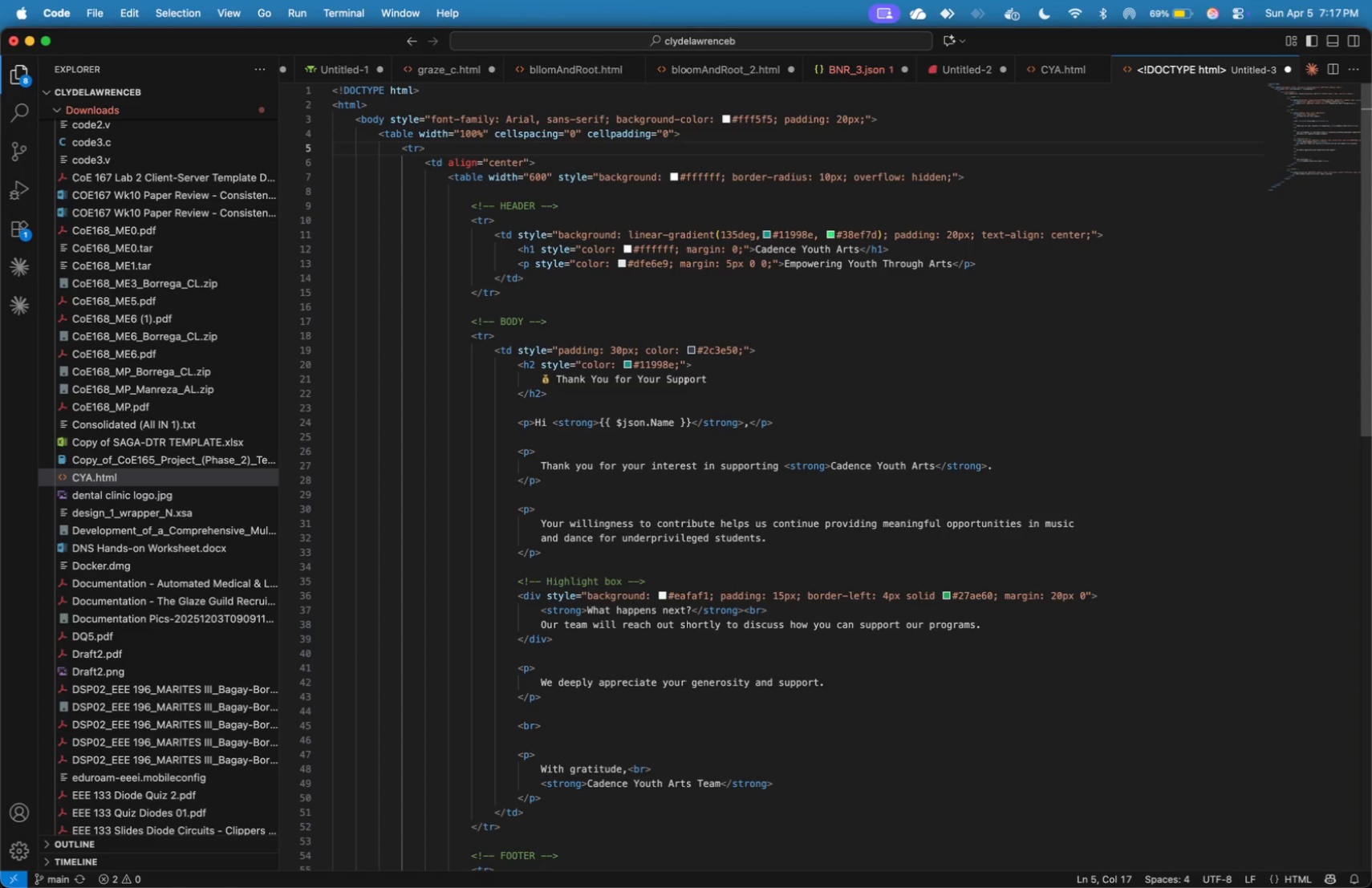 
key(ArrowDown)
 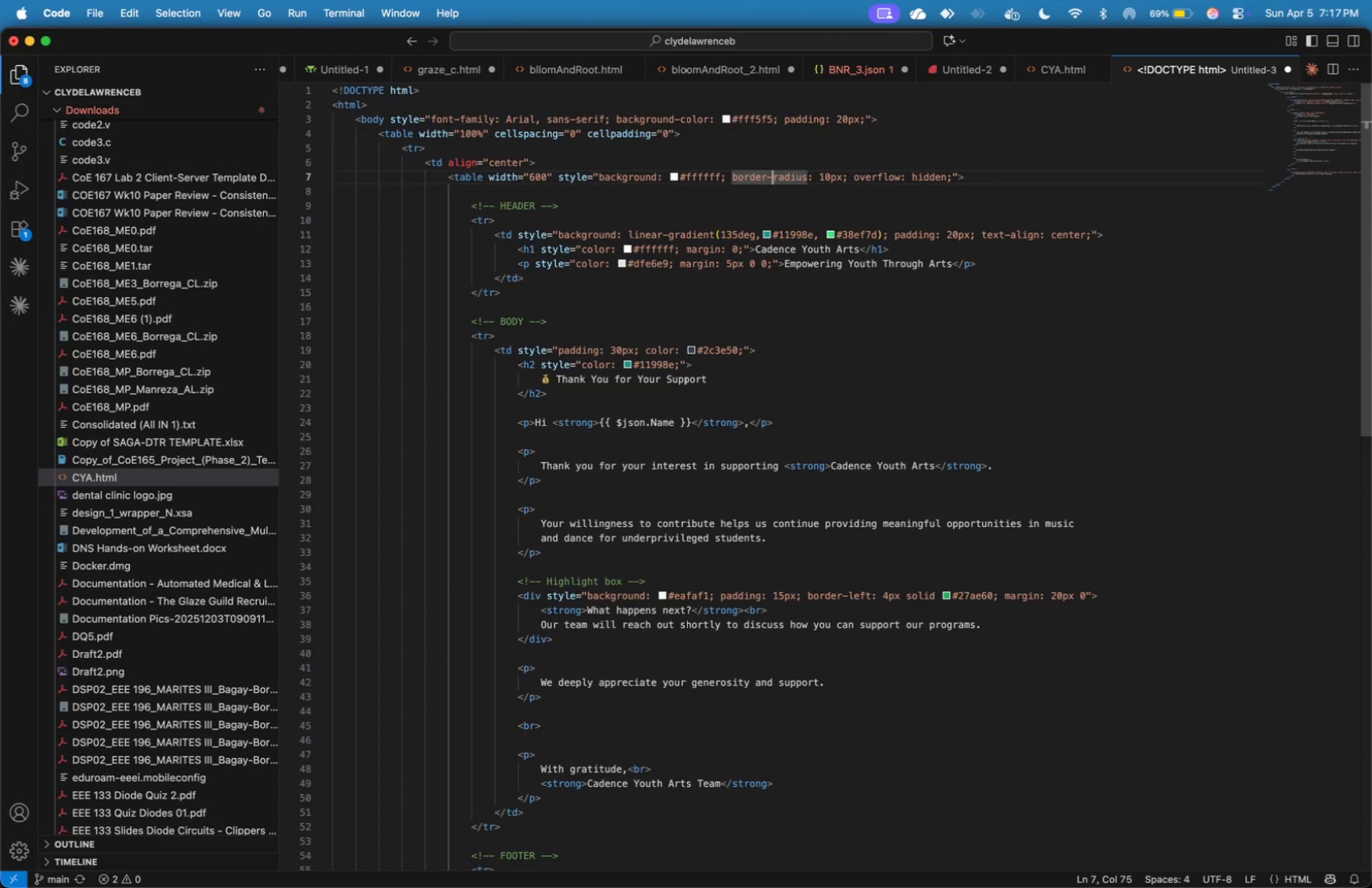 
key(ArrowDown)
 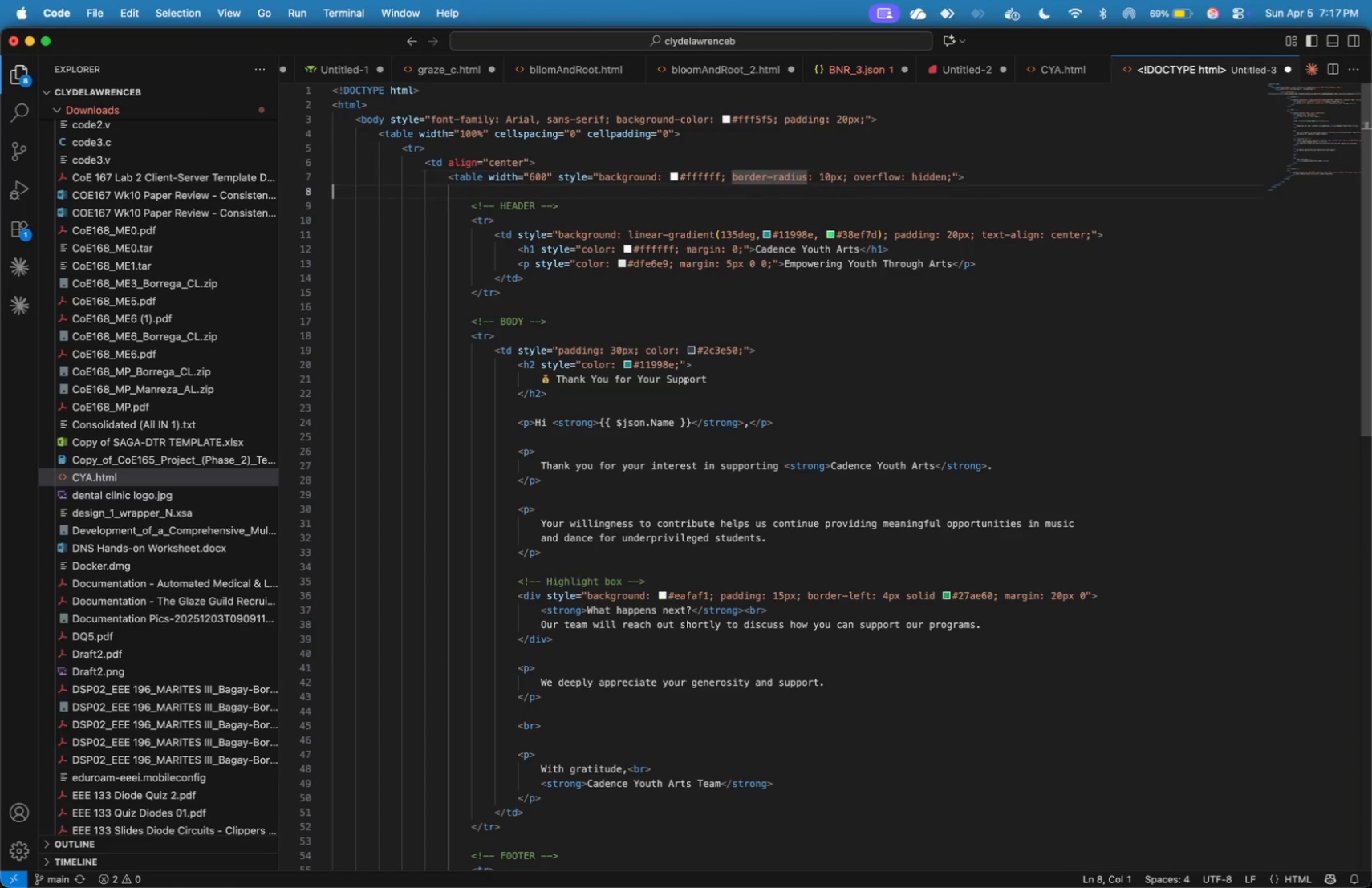 
key(ArrowDown)
 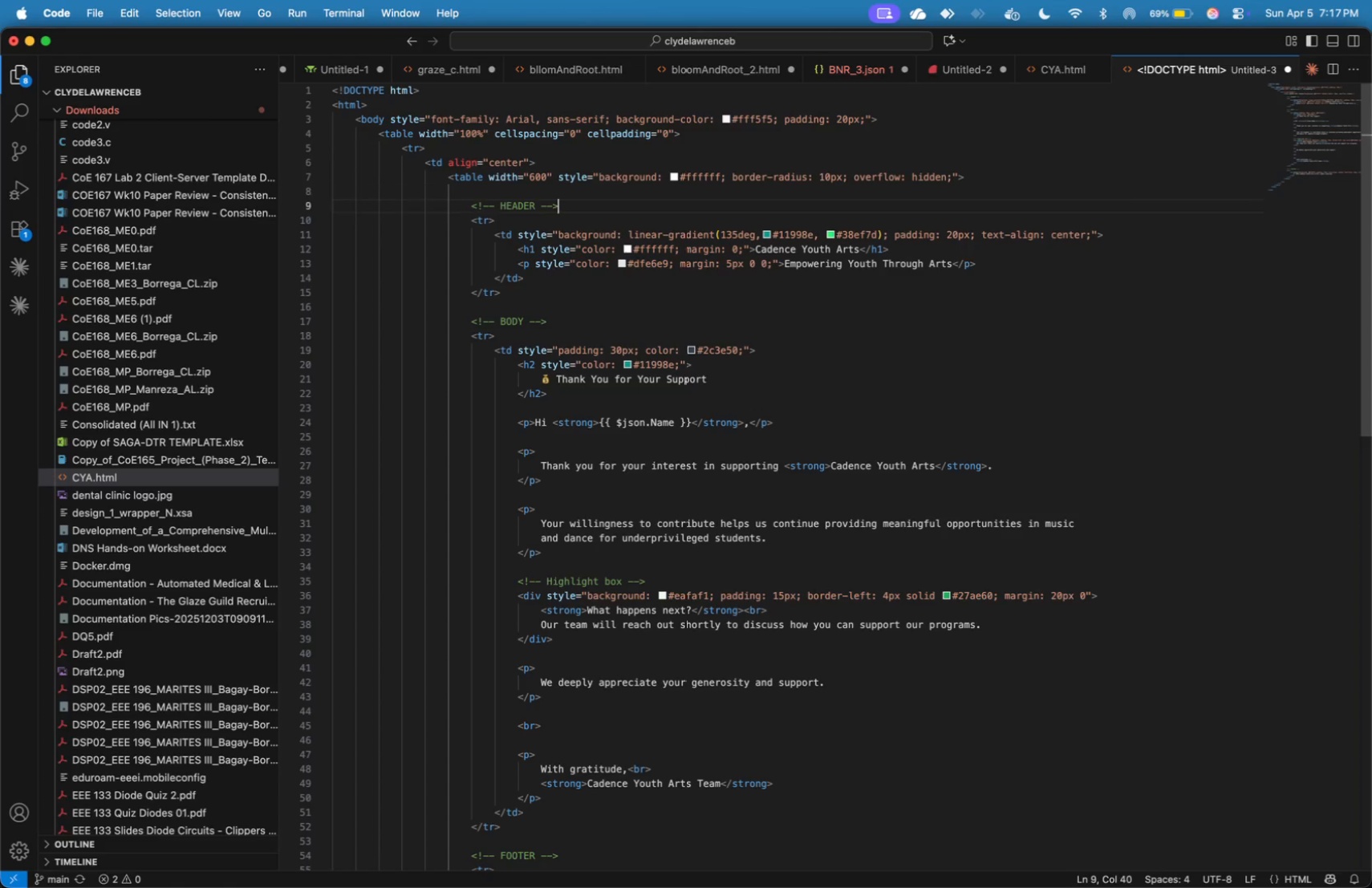 
key(ArrowDown)
 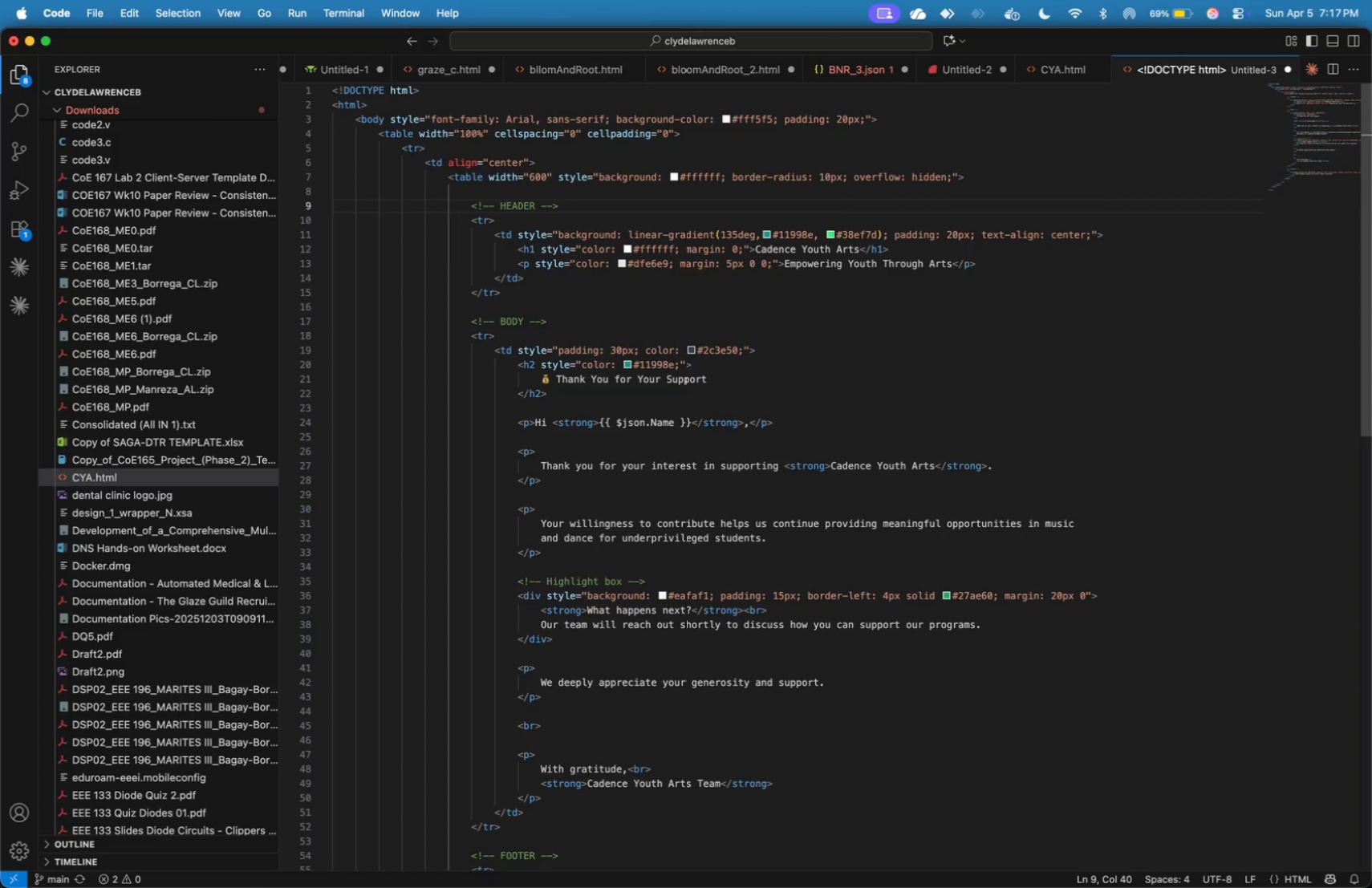 
key(ArrowDown)
 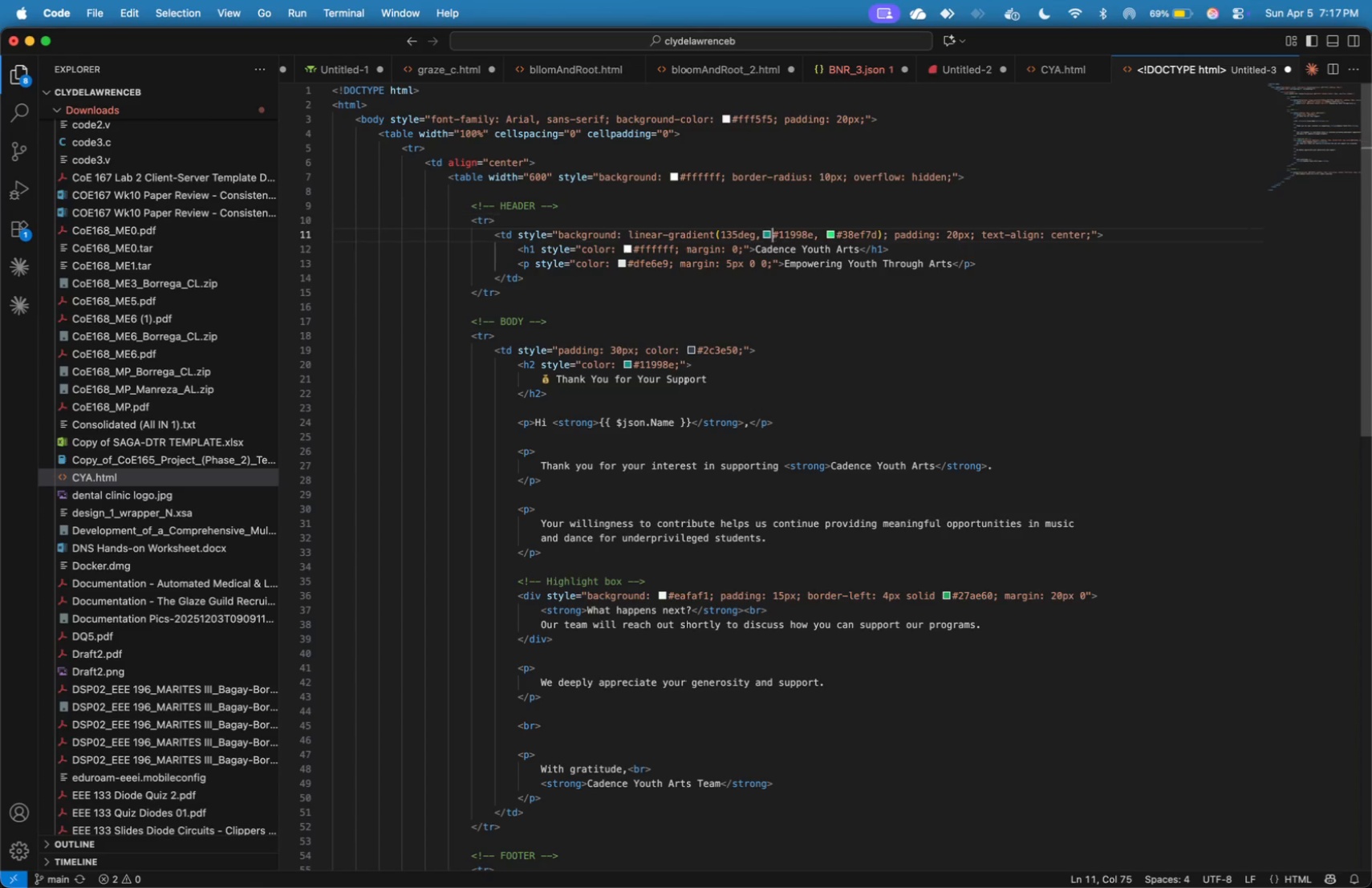 
key(ArrowDown)
 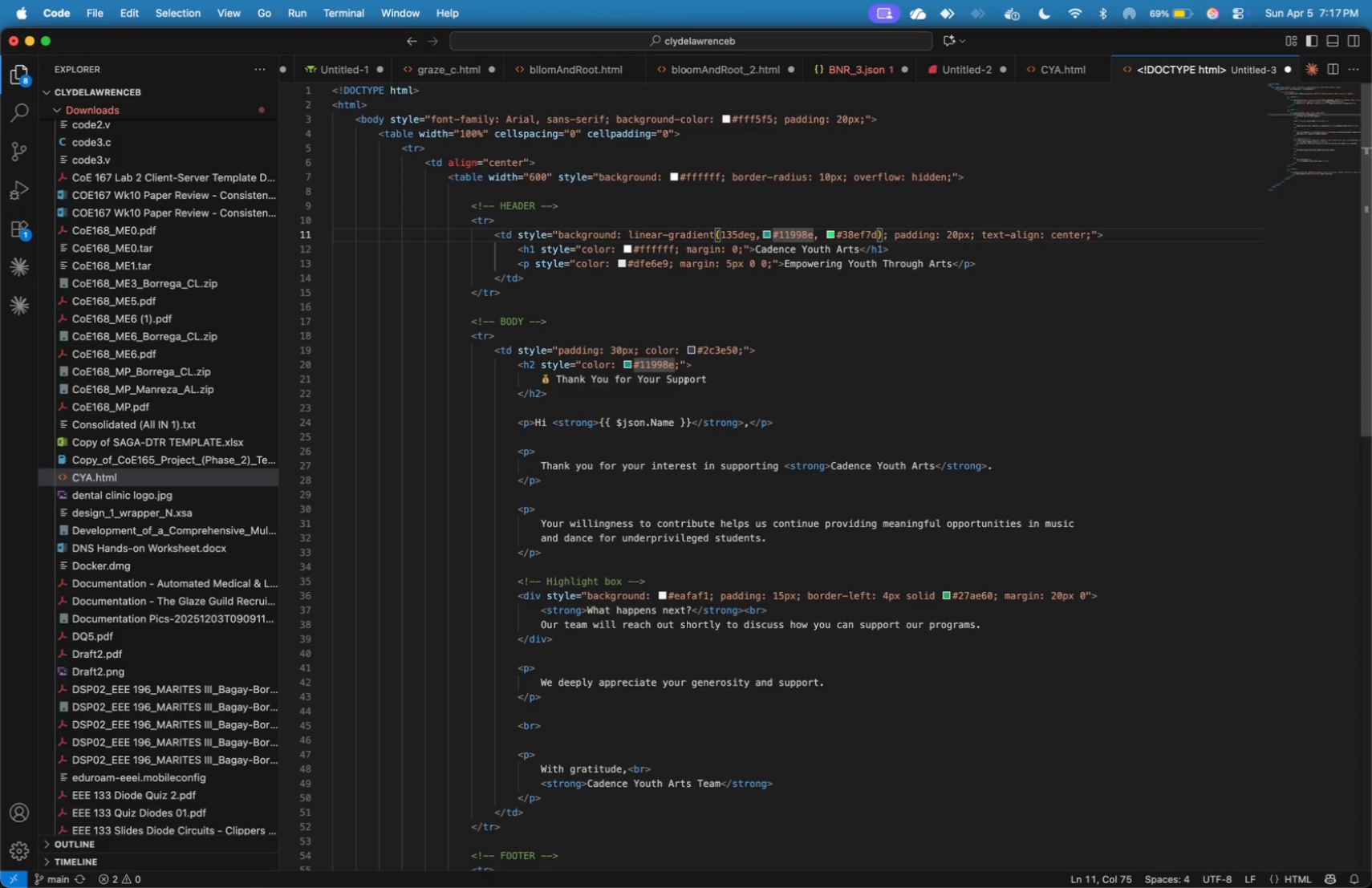 
key(ArrowDown)
 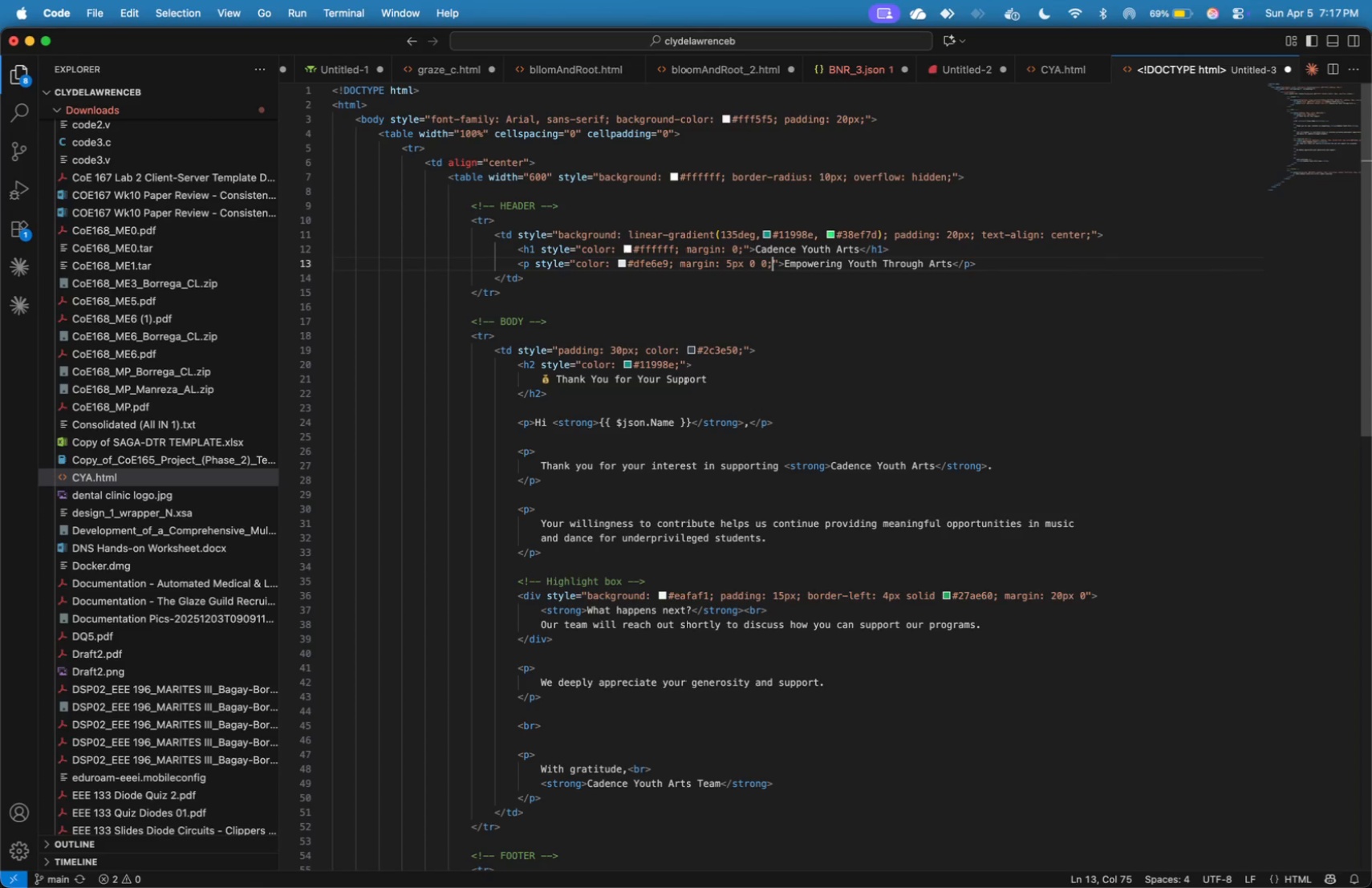 
key(ArrowDown)
 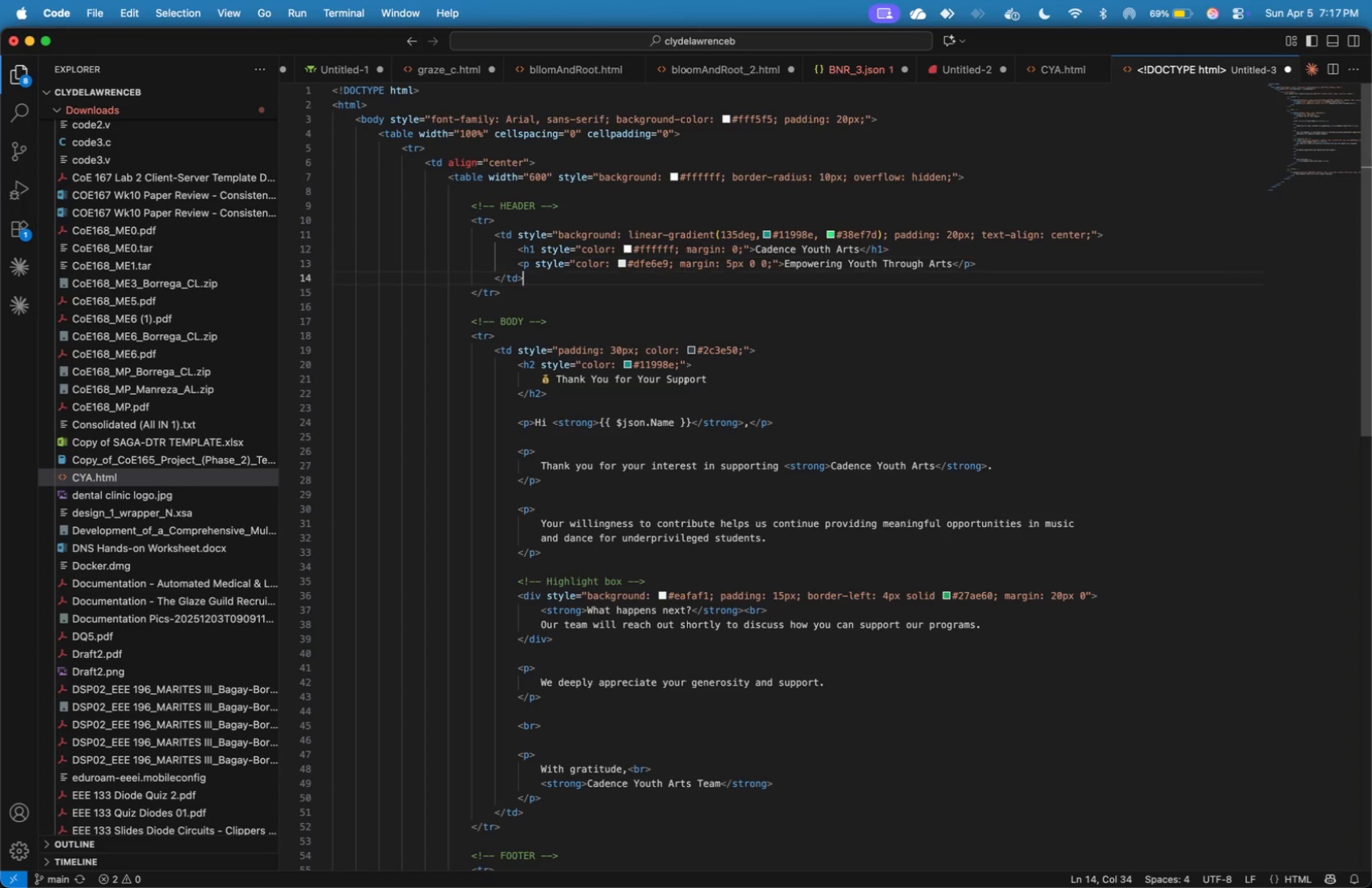 
key(ArrowDown)
 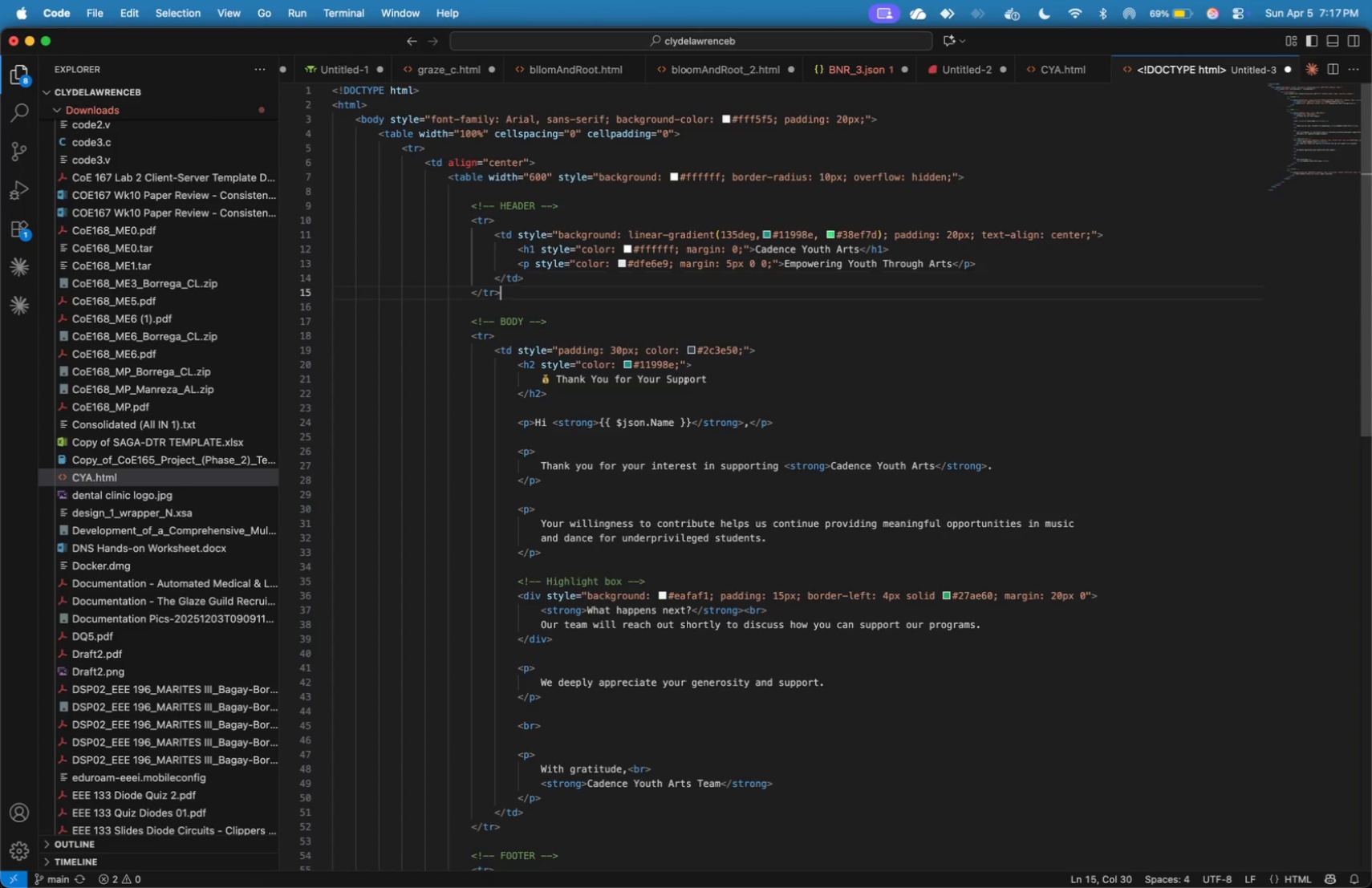 
key(ArrowDown)
 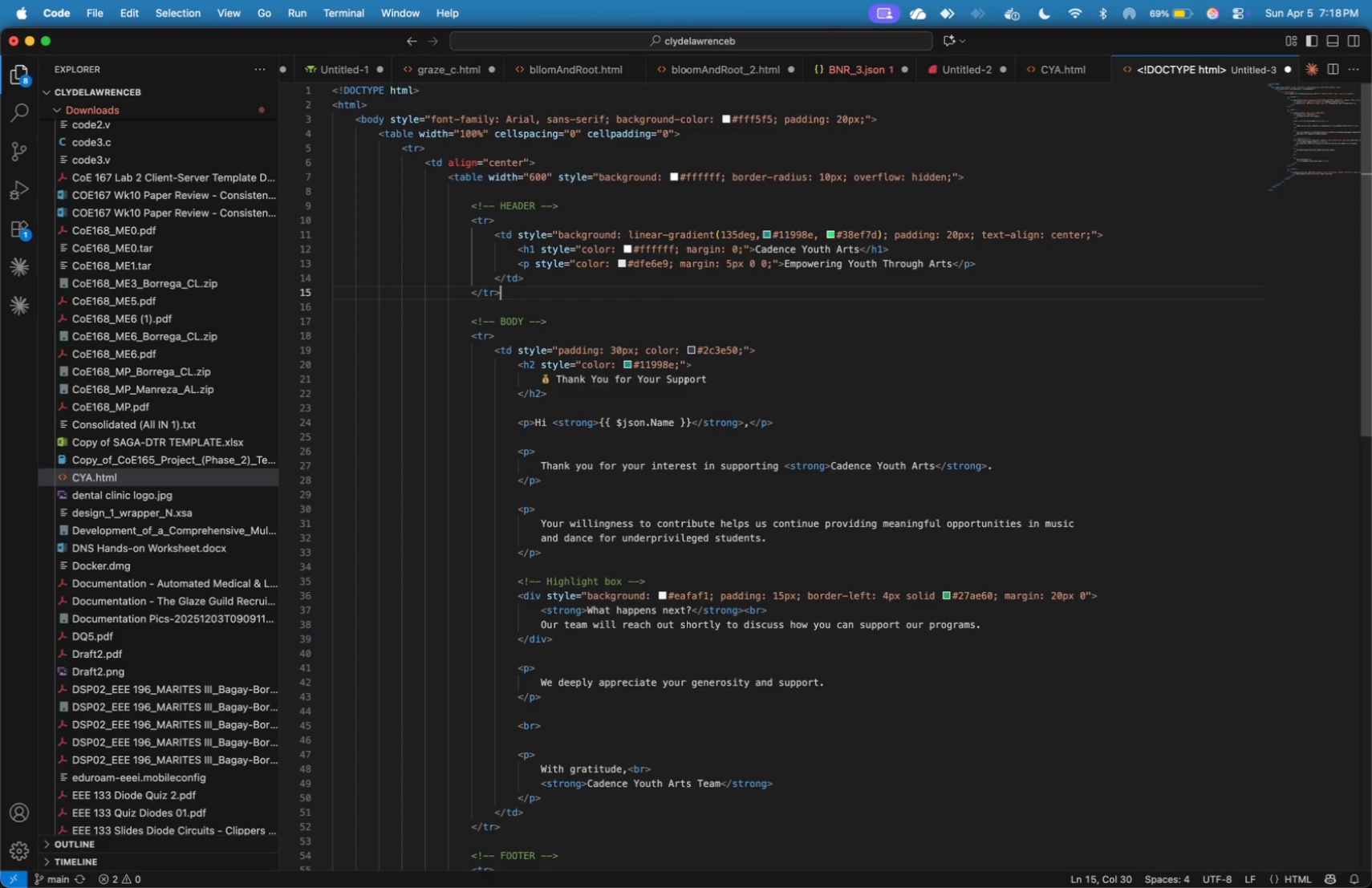 
wait(23.07)
 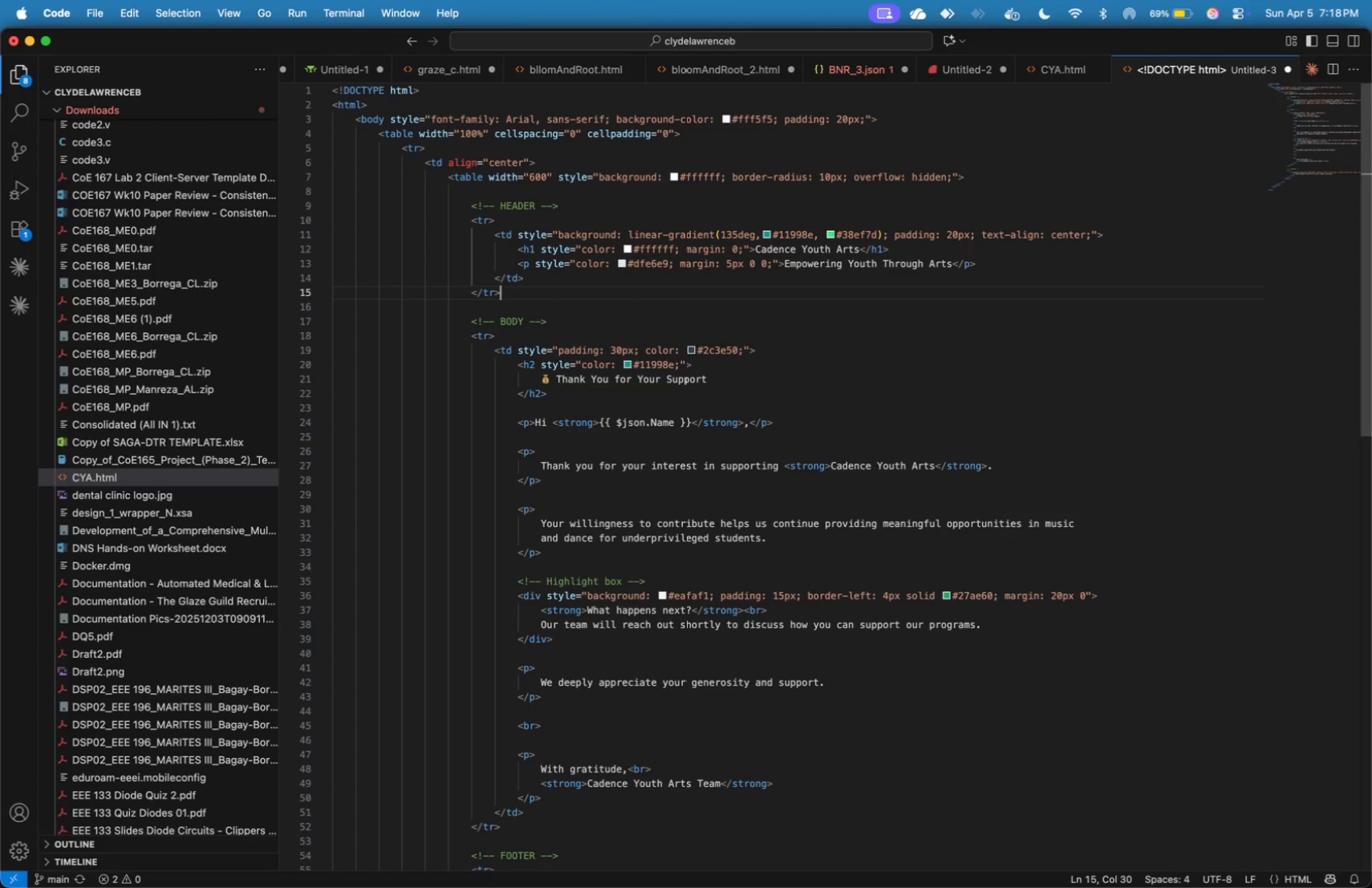 
left_click_drag(start_coordinate=[554, 300], to_coordinate=[514, 198])
 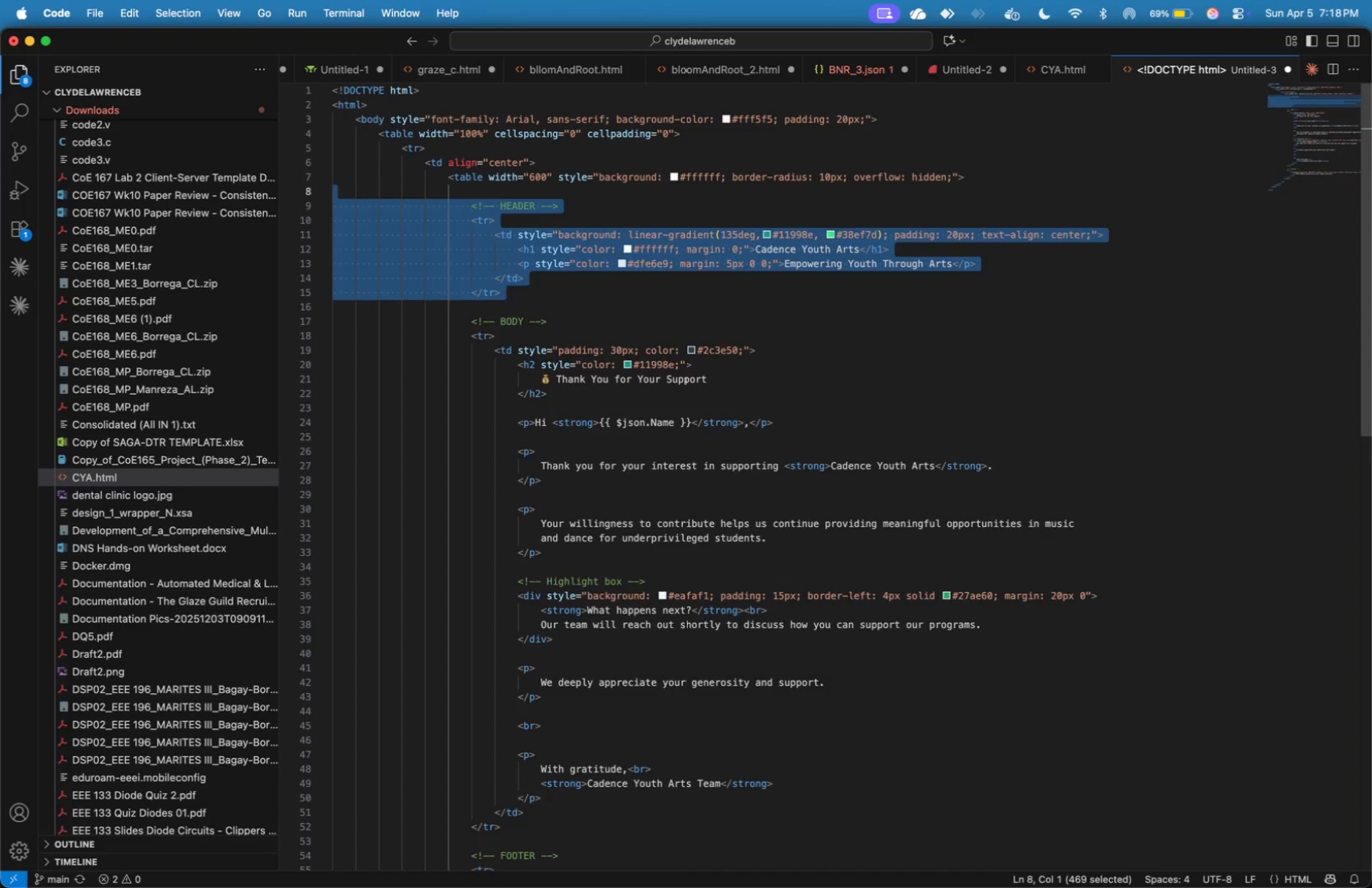 
key(Backspace)
 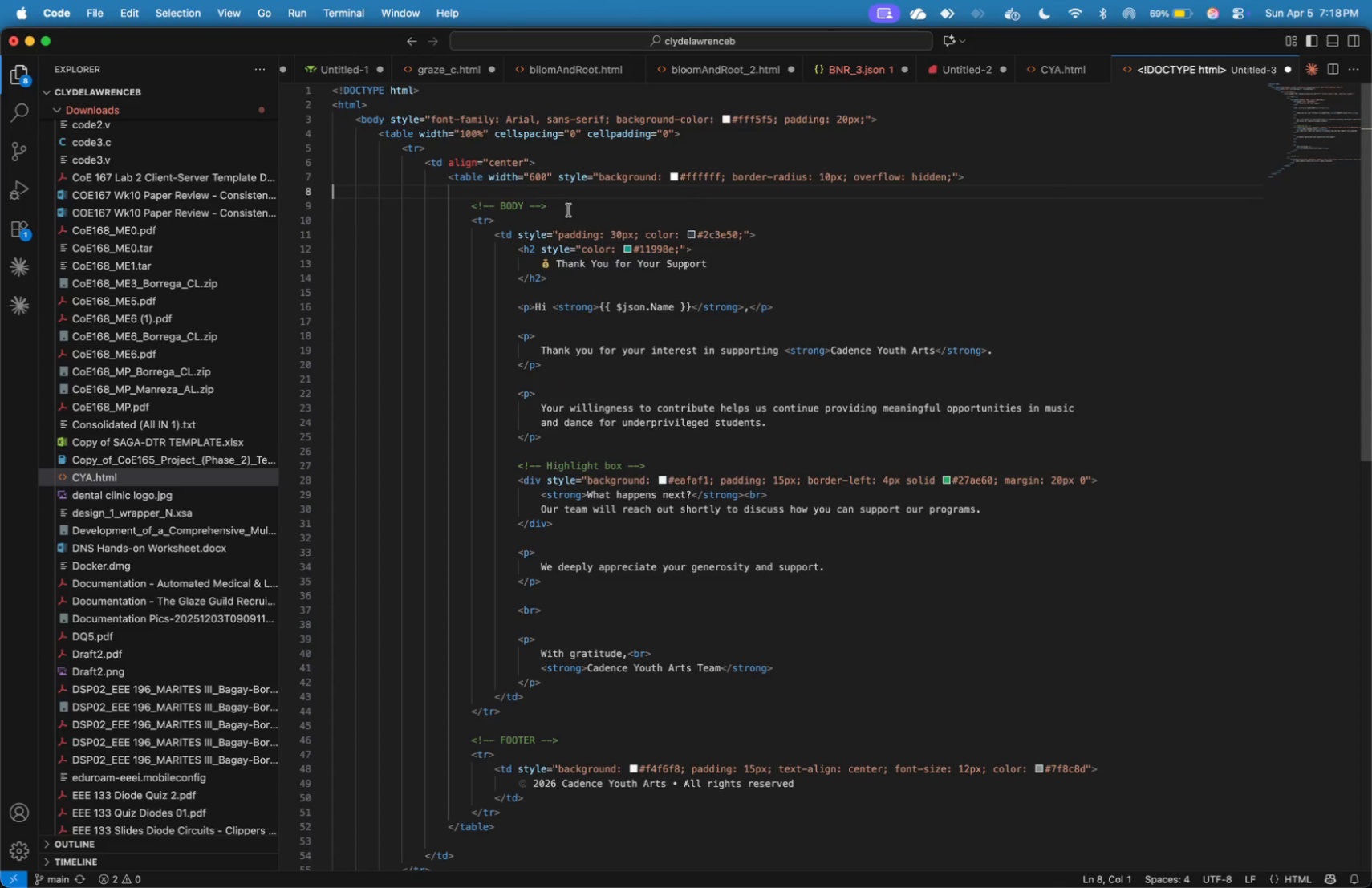 
left_click([569, 210])
 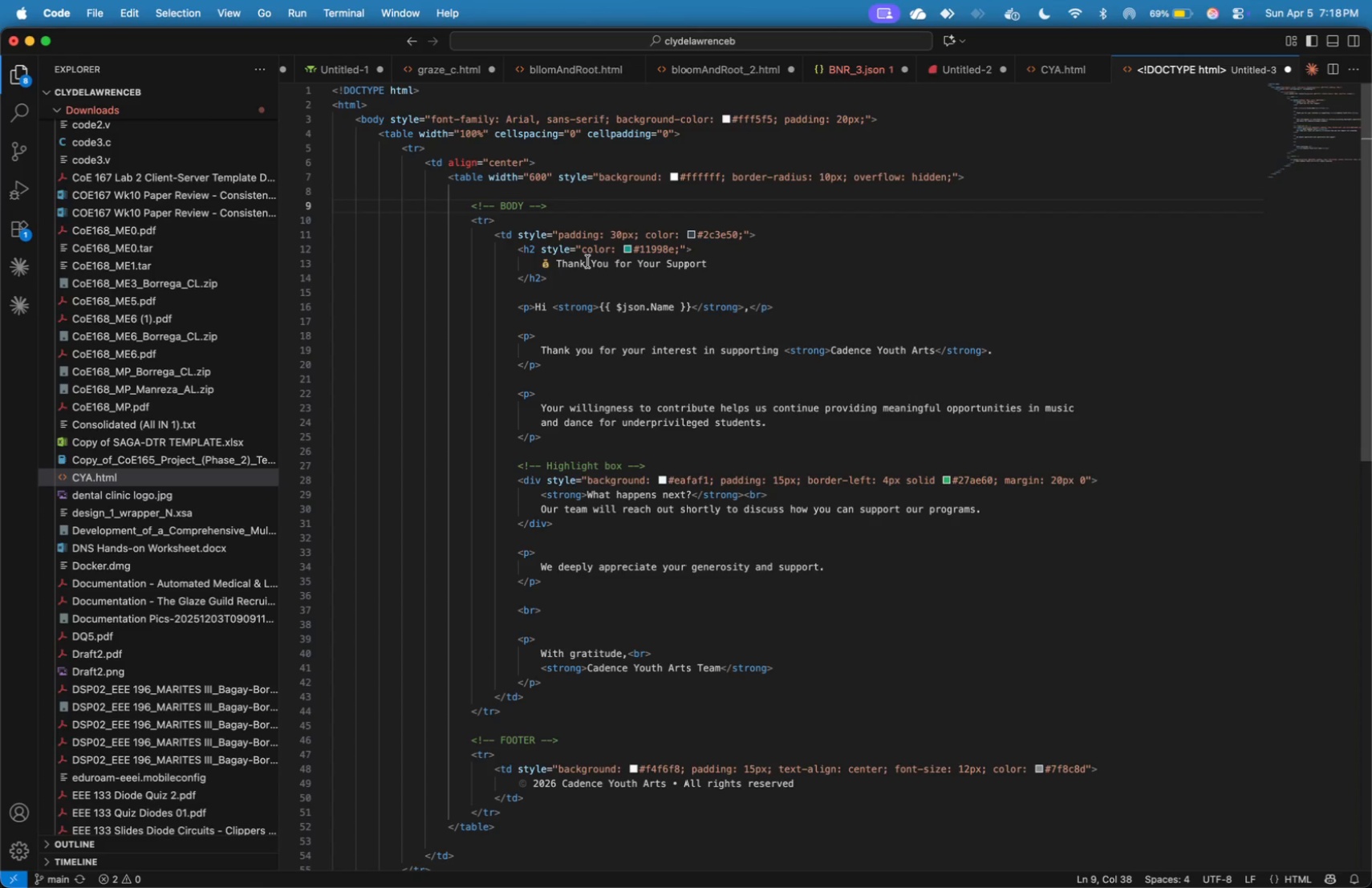 
wait(5.79)
 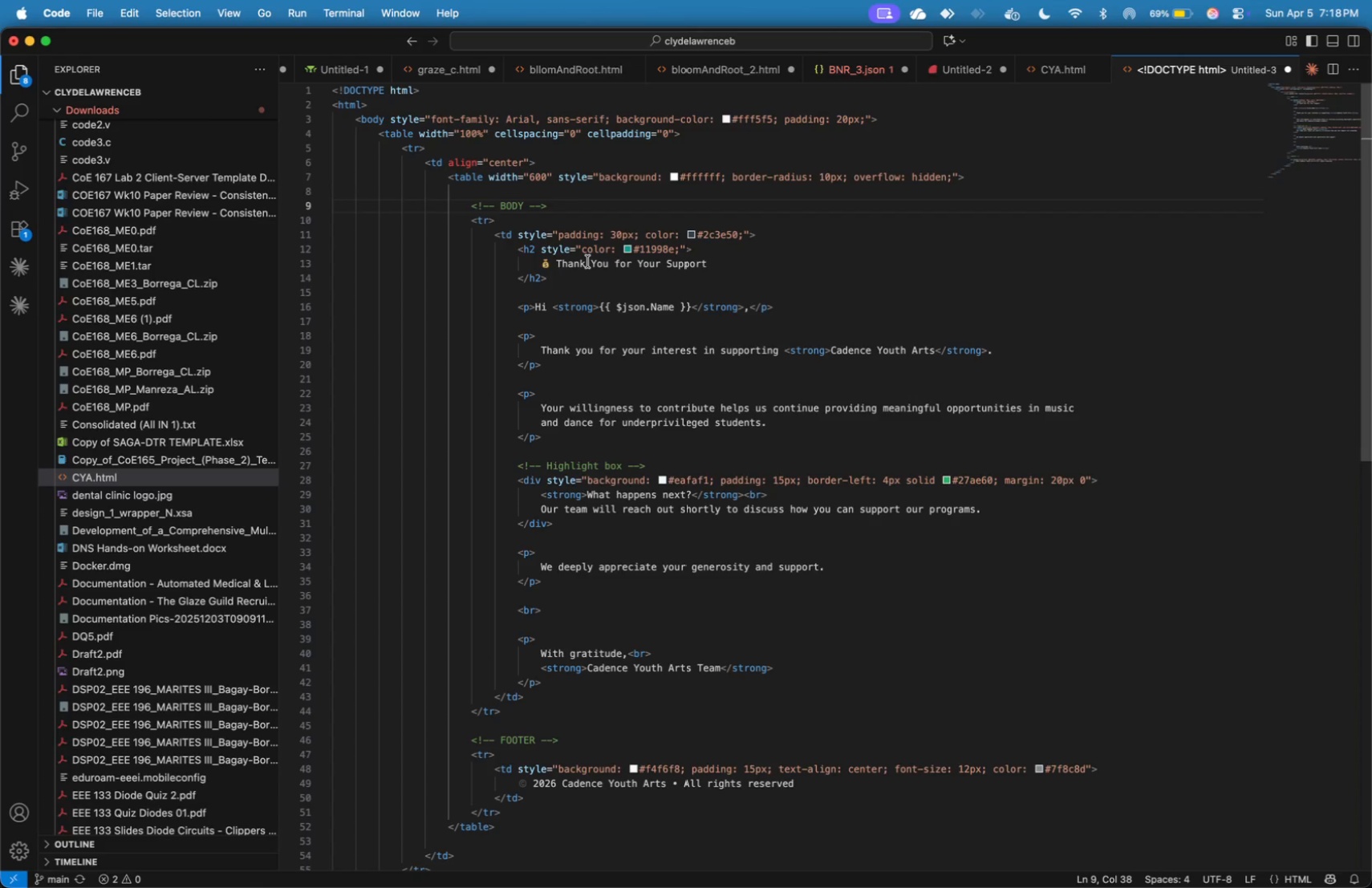 
left_click([615, 252])
 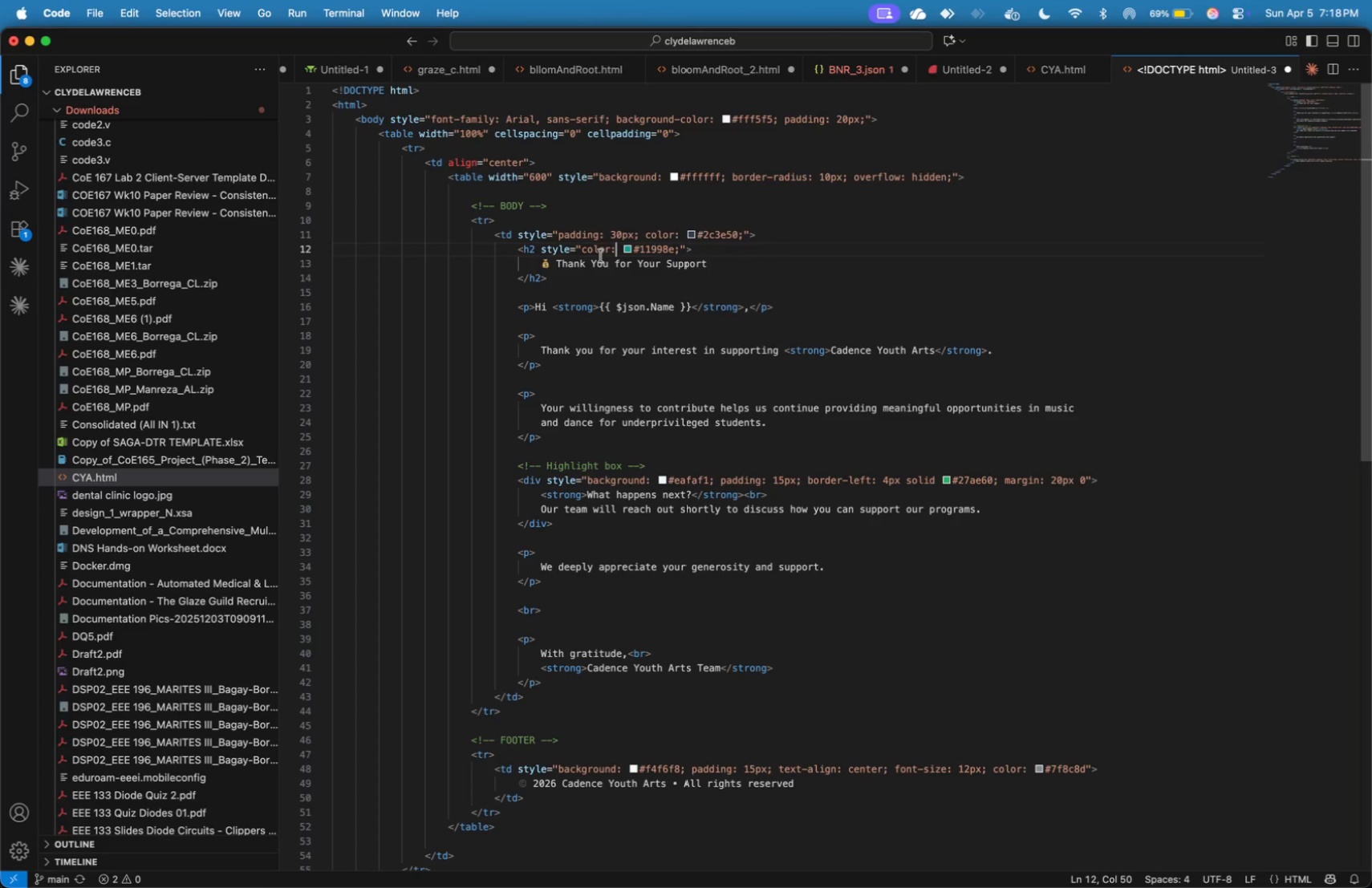 
left_click([651, 306])
 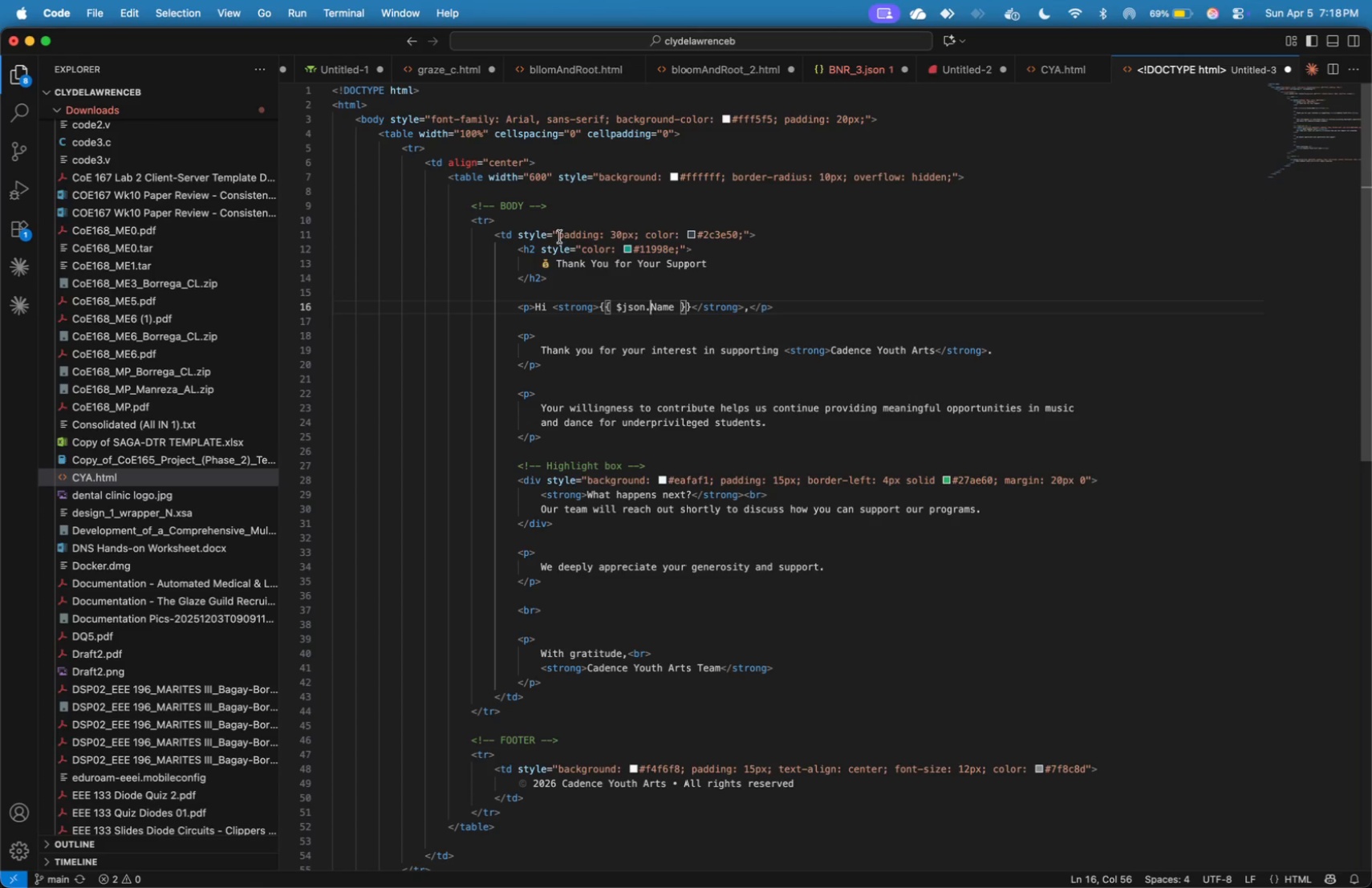 
left_click_drag(start_coordinate=[560, 237], to_coordinate=[741, 240])
 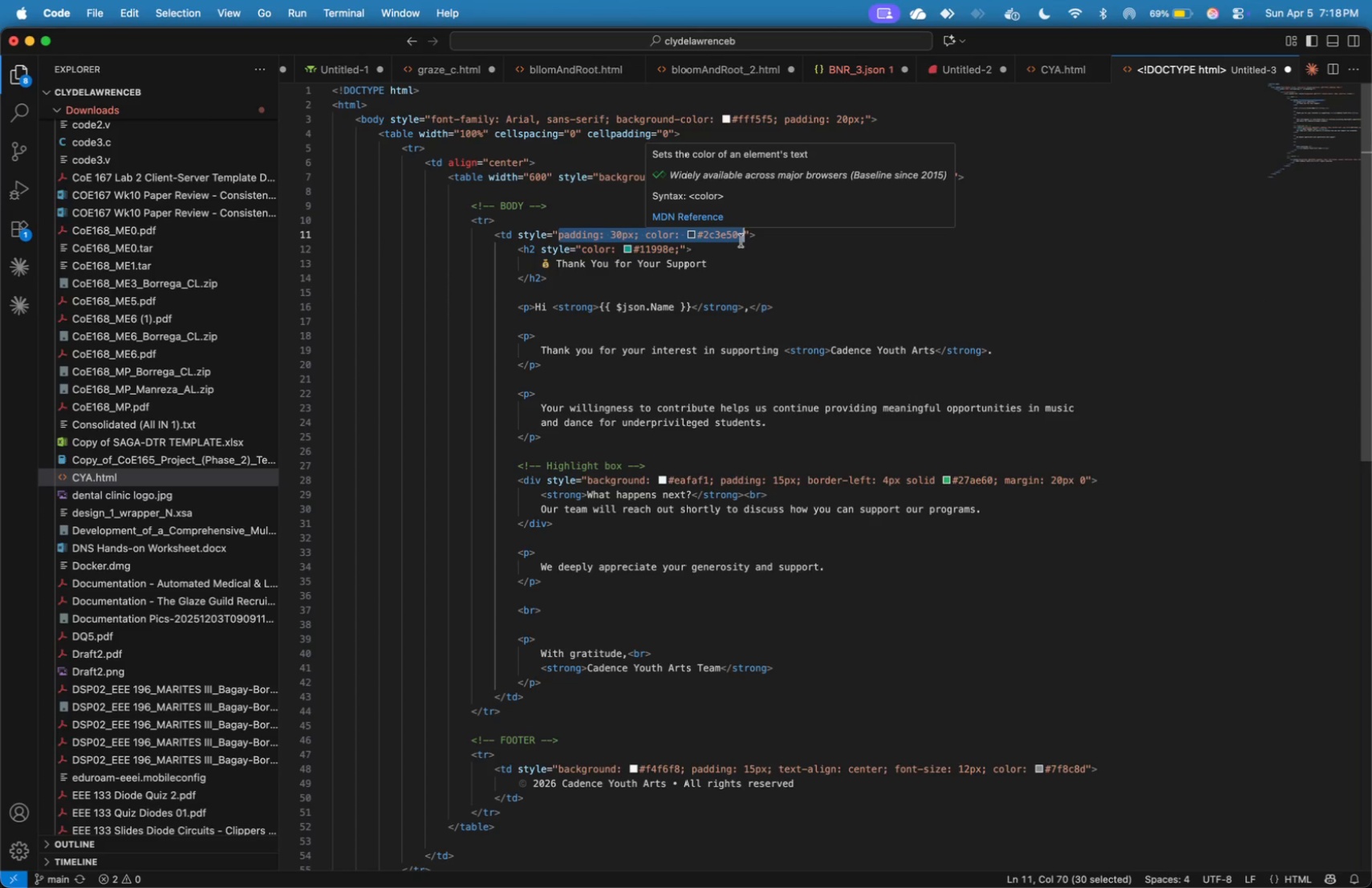 
type(background: #e74c3c)
 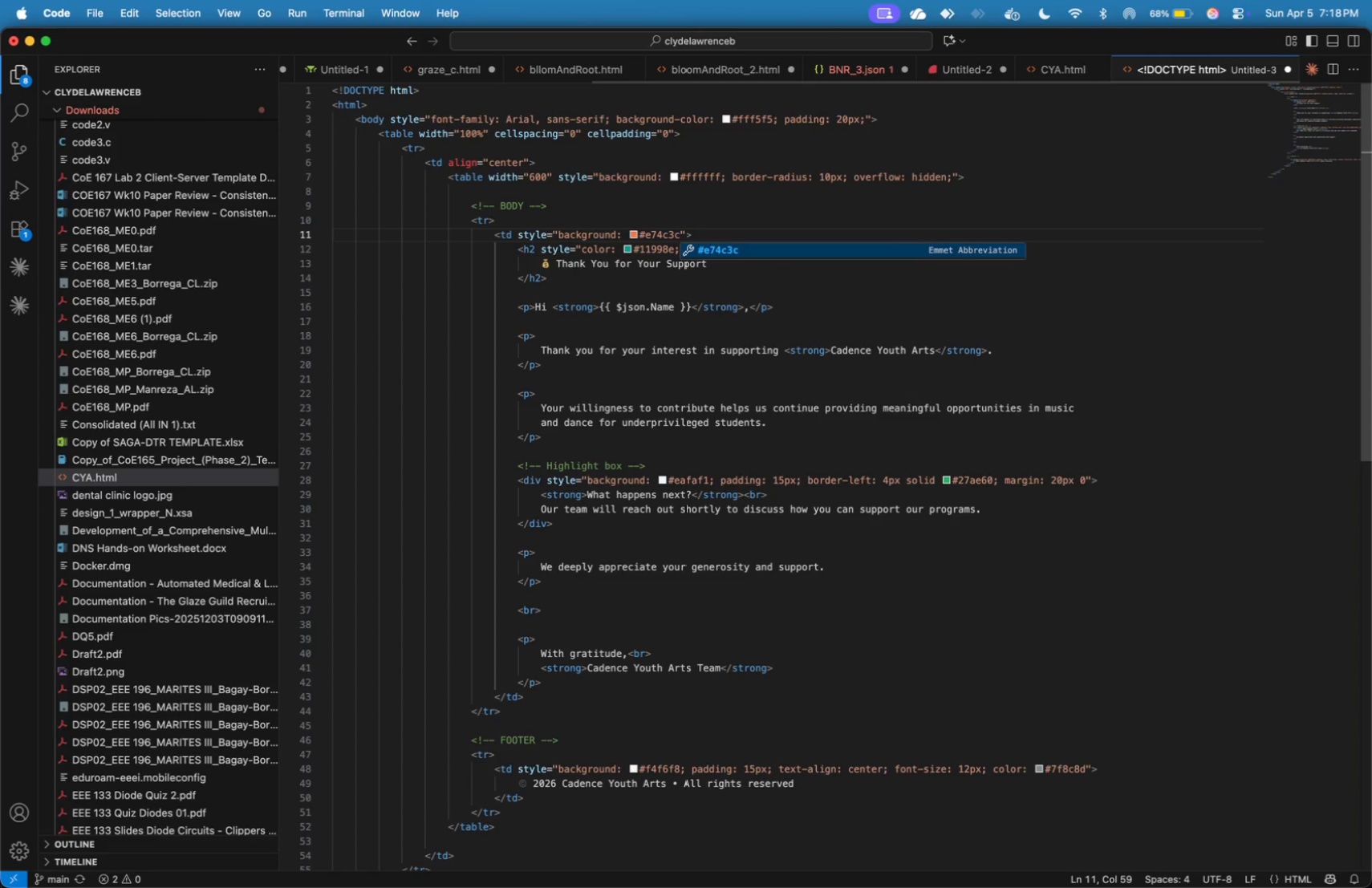 
type(; padding: 20px; text-align: cene)
key(Backspace)
type(ter;)
 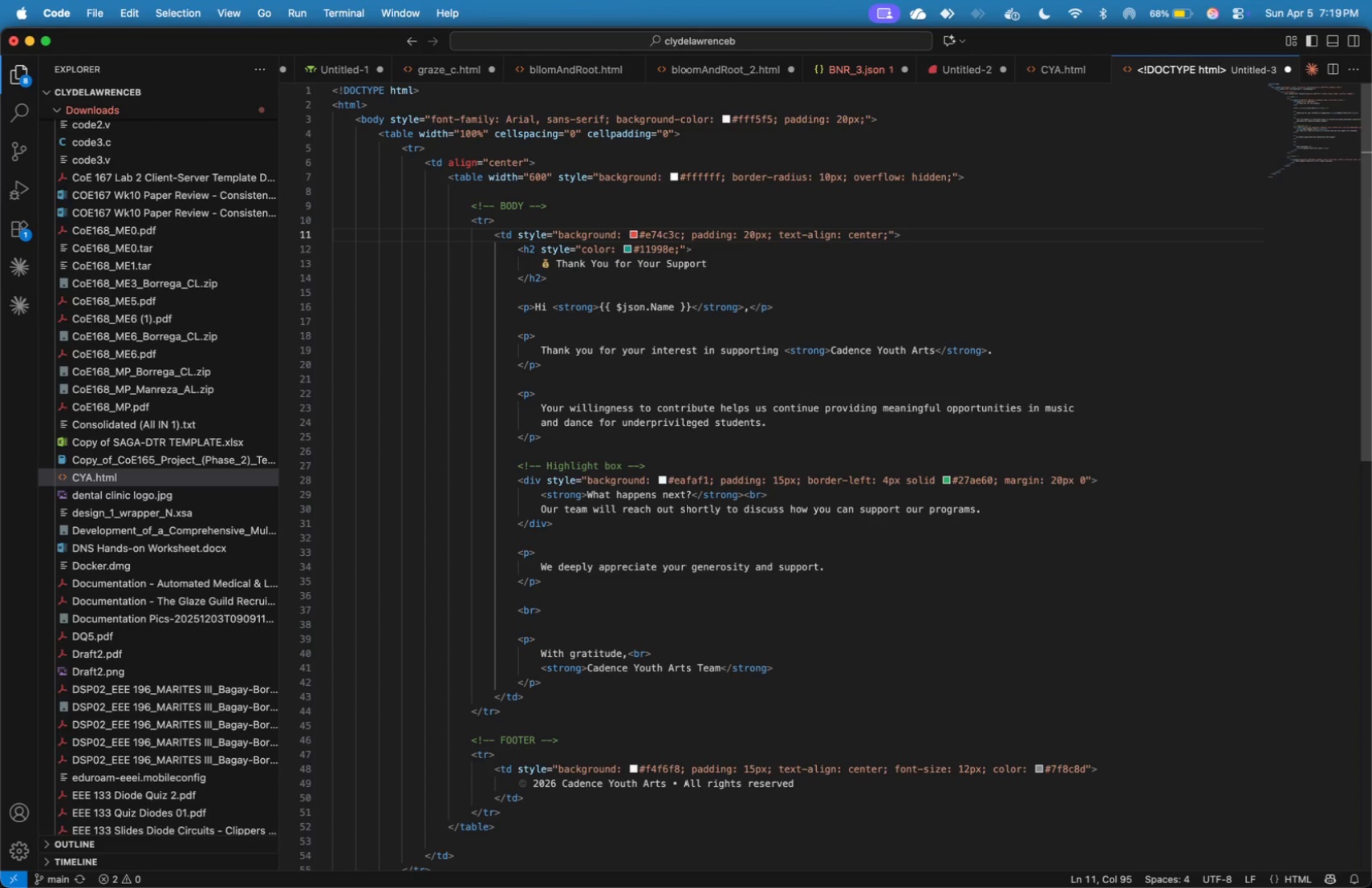 
key(ArrowDown)
 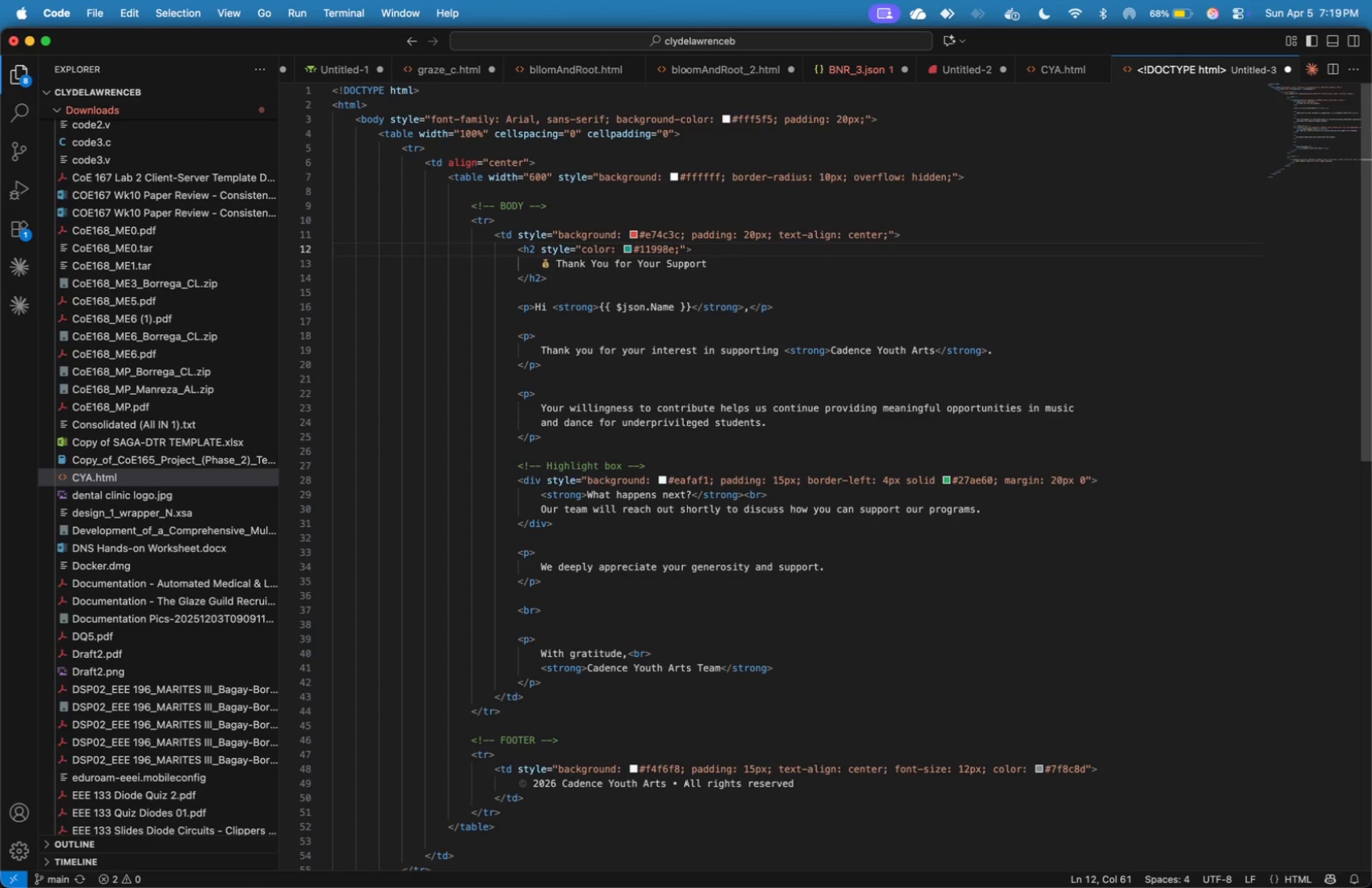 
hold_key(key=ArrowLeft, duration=0.62)
 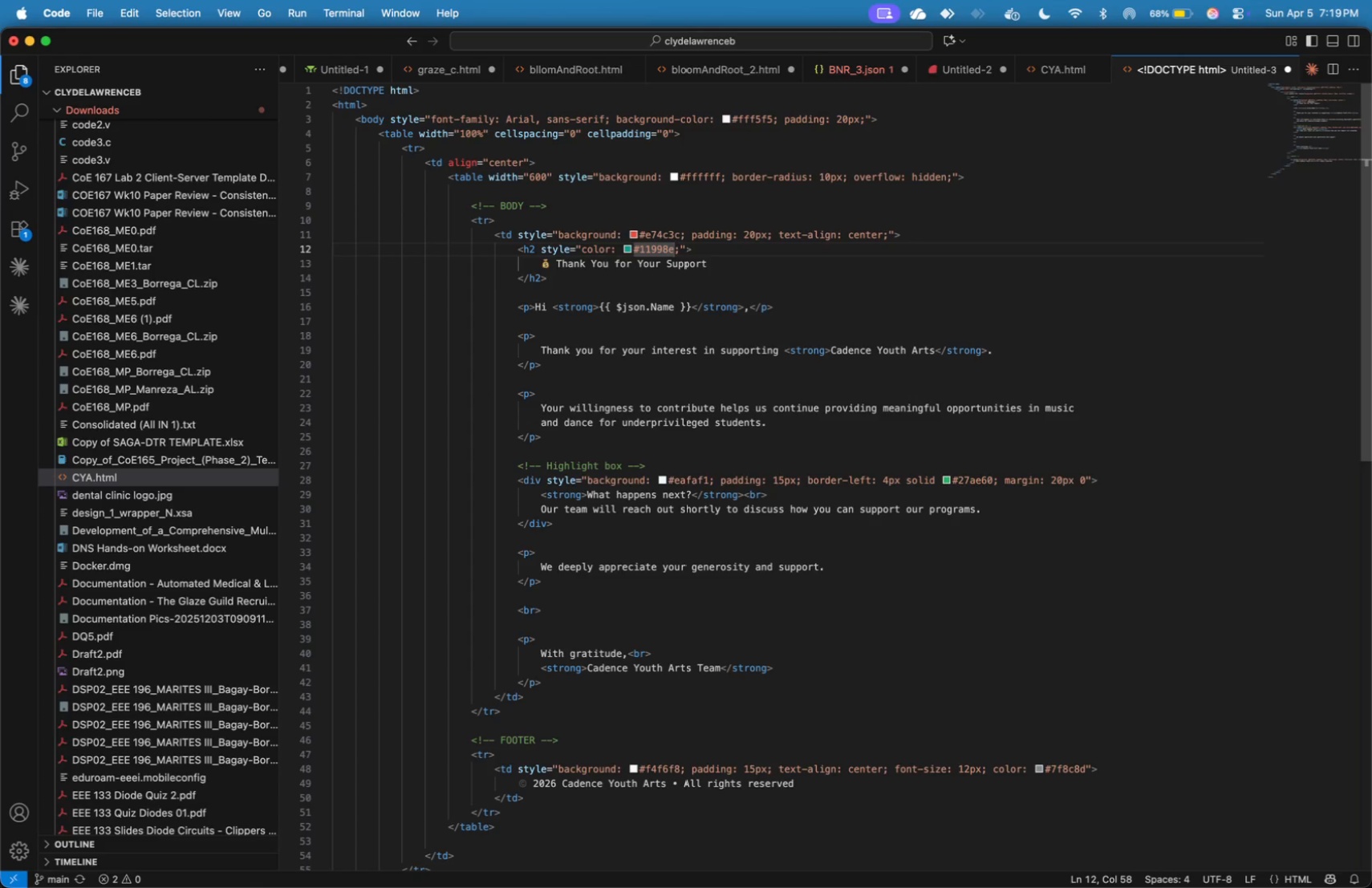 
key(Shift+ShiftLeft)
 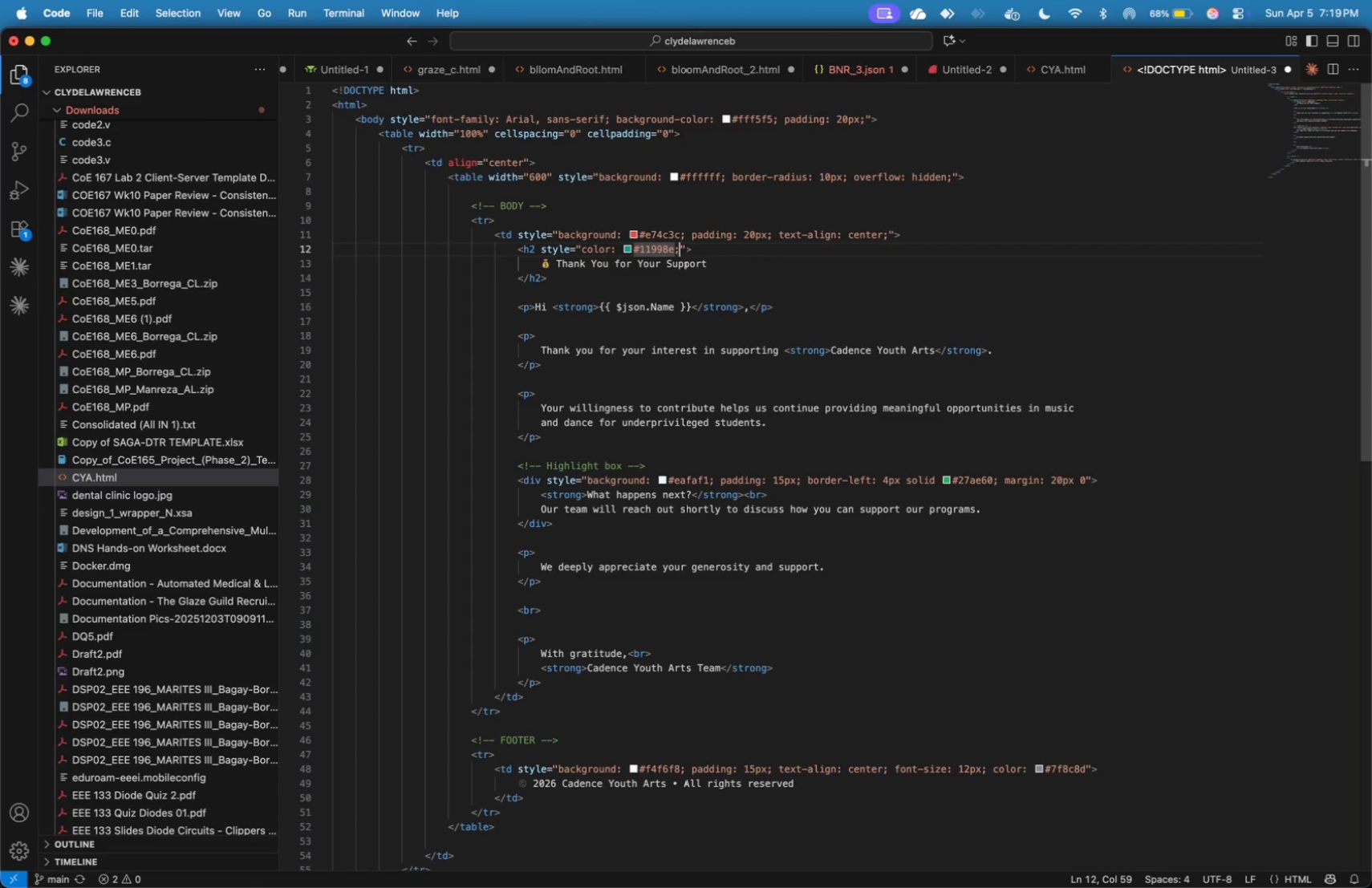 
key(ArrowRight)
 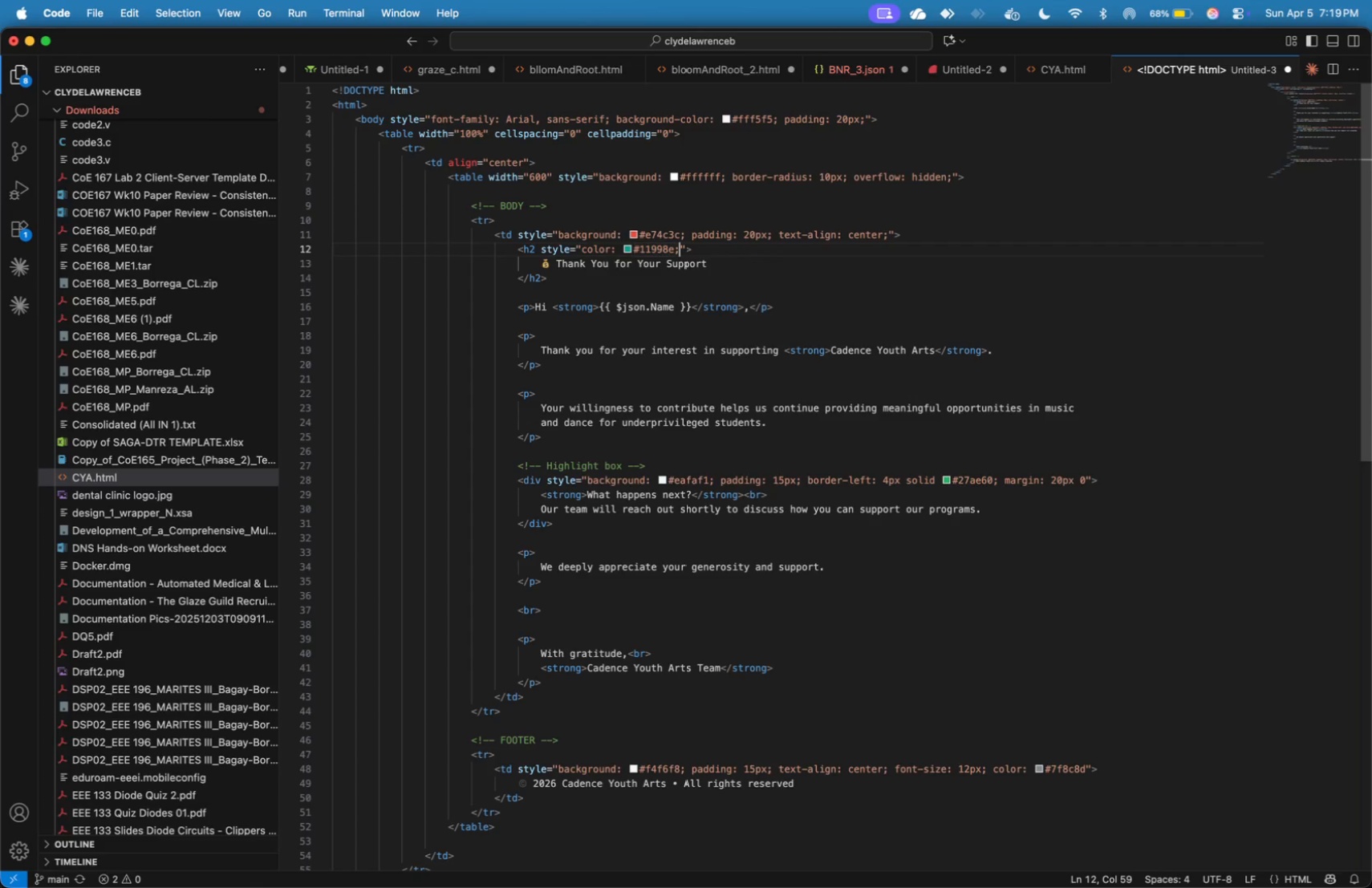 
key(Shift+ShiftLeft)
 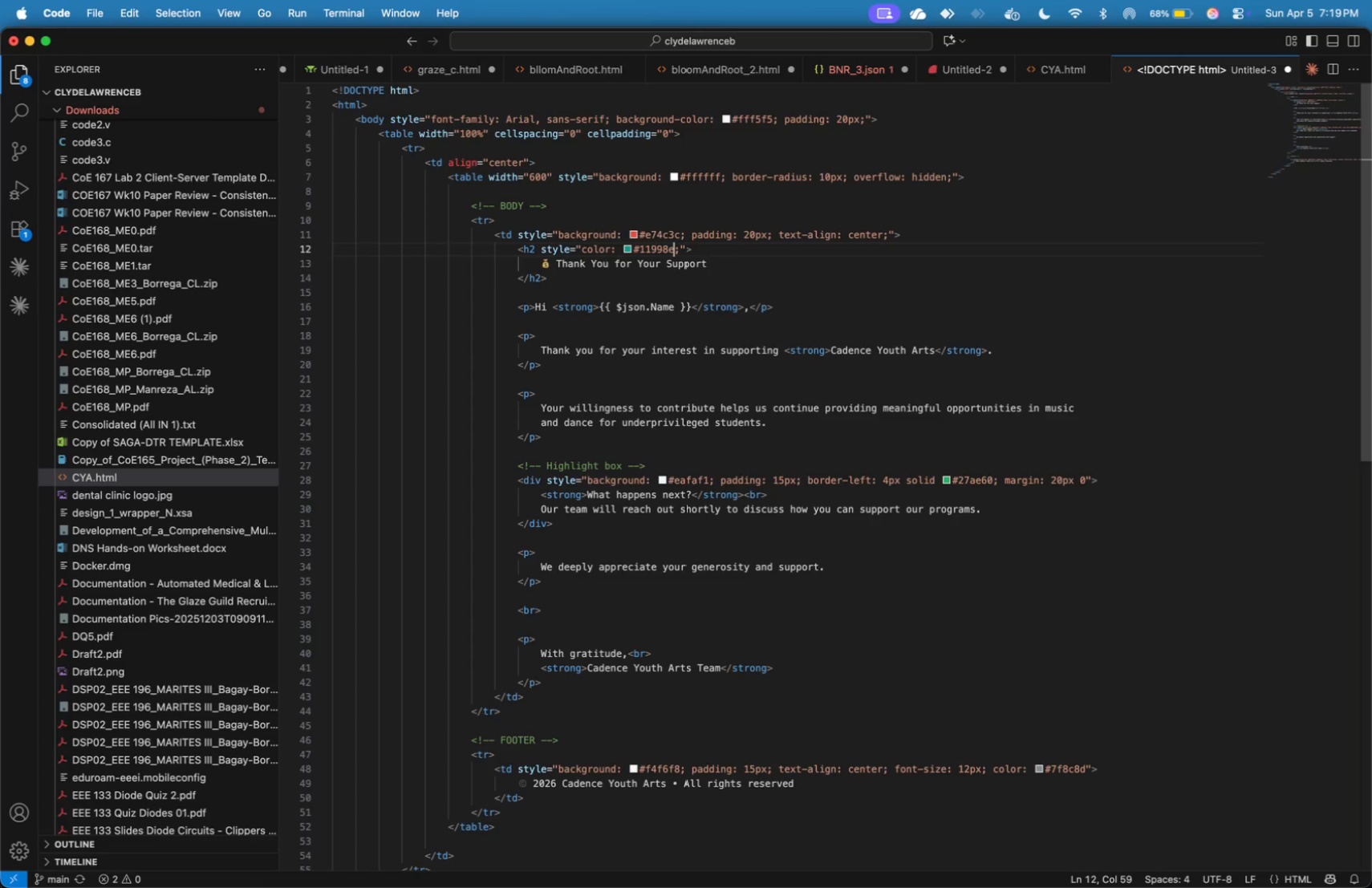 
key(ArrowLeft)
 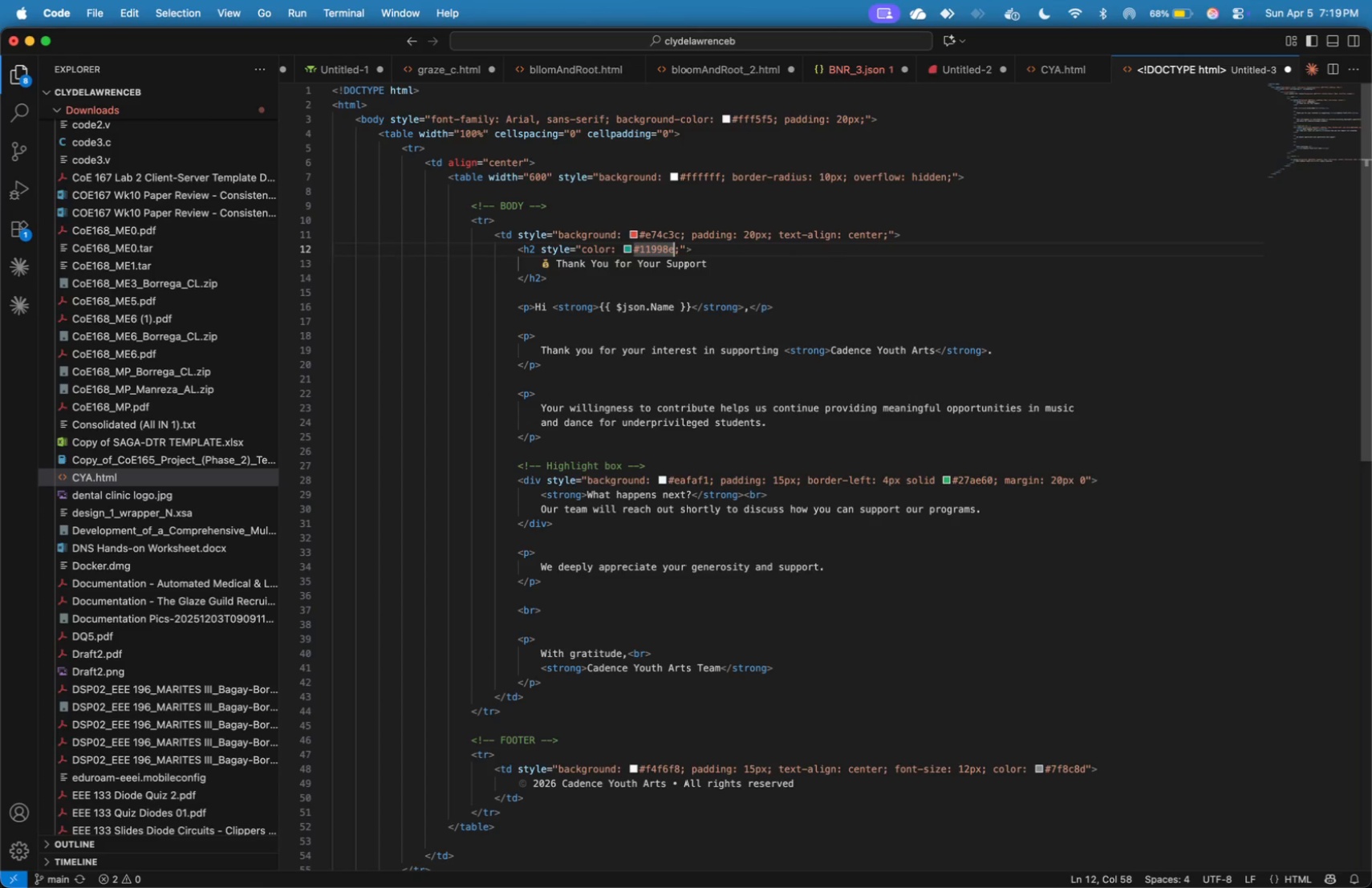 
hold_key(key=ArrowLeft, duration=0.91)
 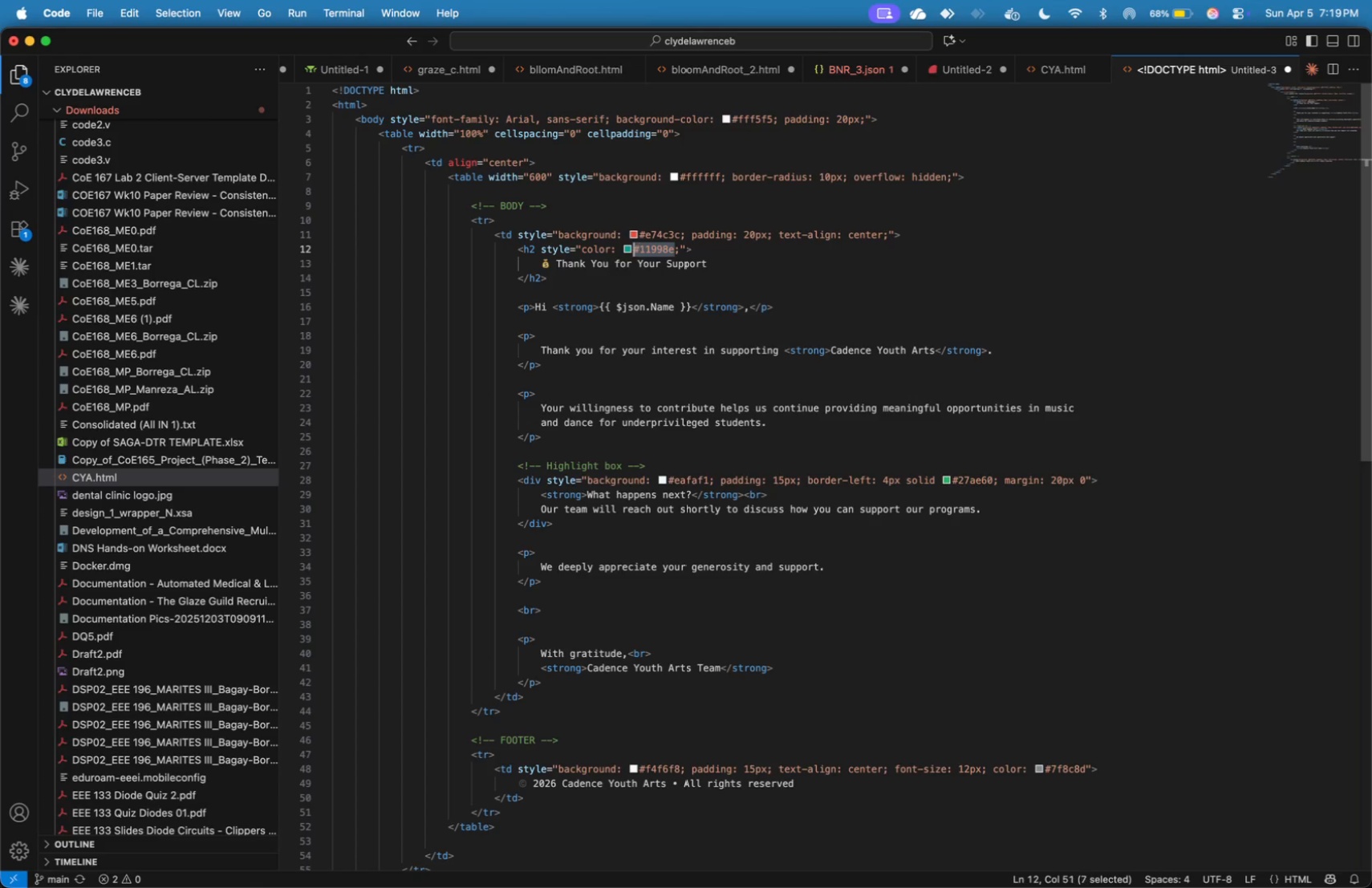 
key(Shift+ArrowLeft)
 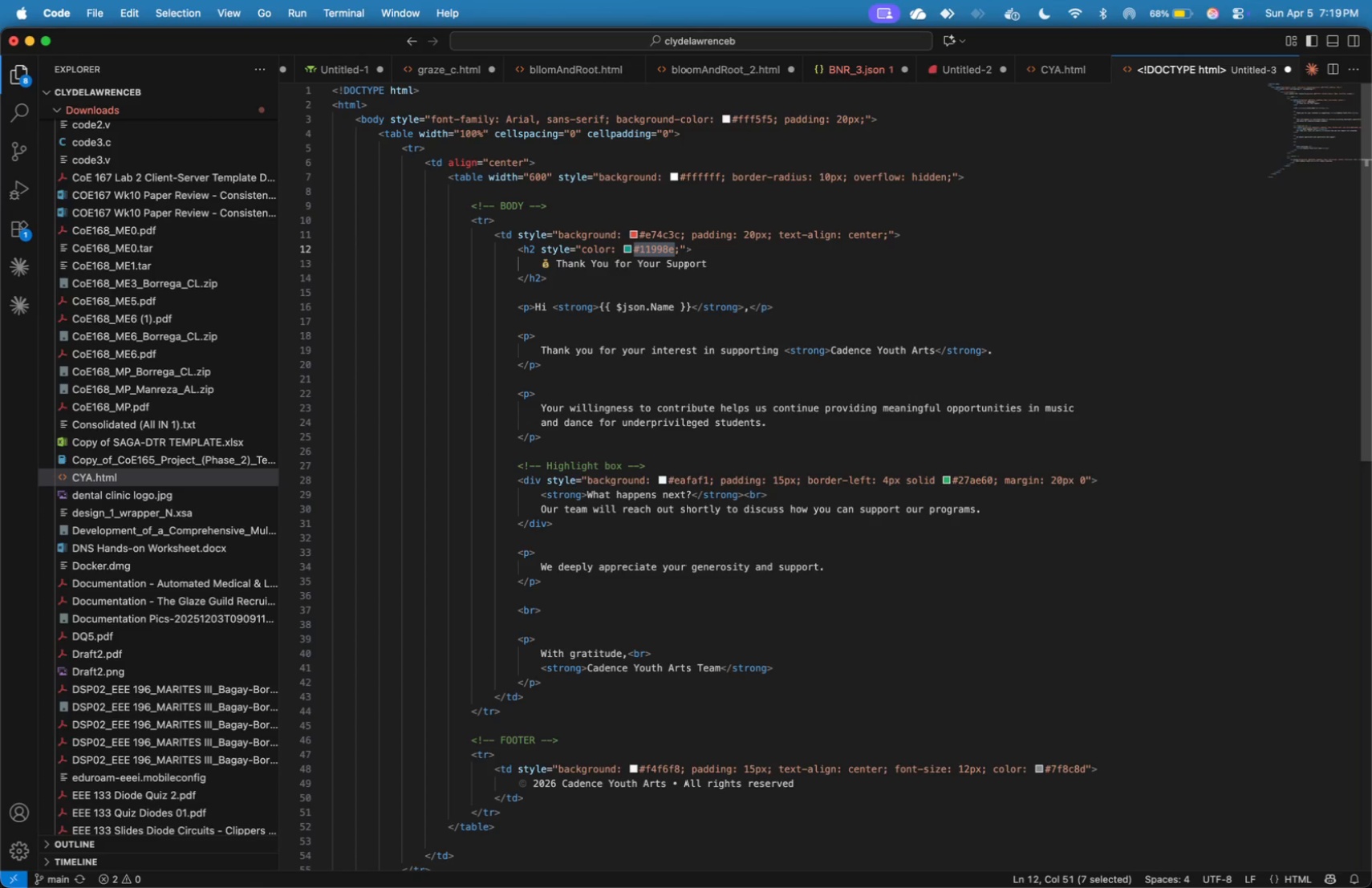 
key(Backspace)
type(white)
 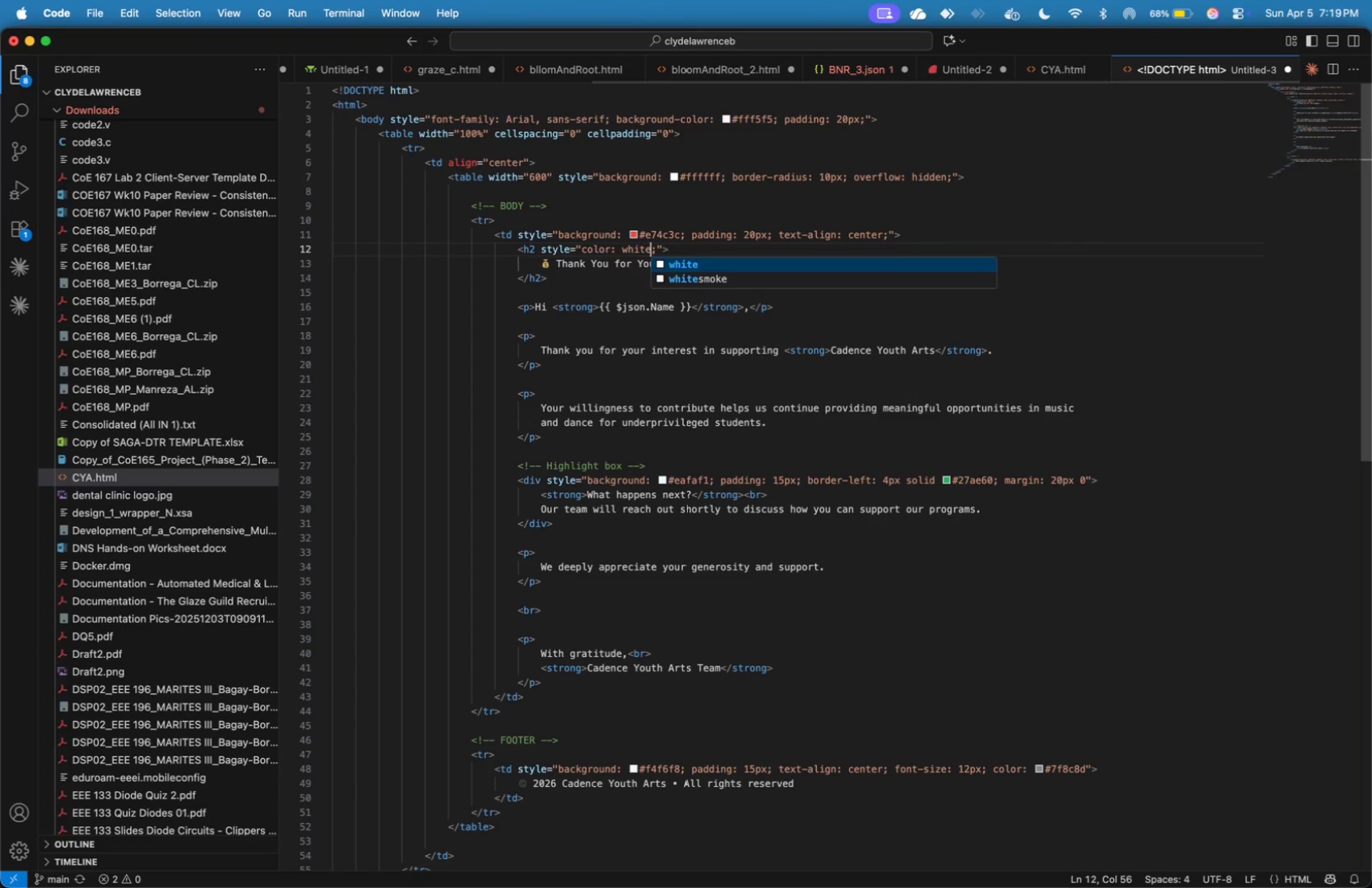 
key(ArrowRight)
 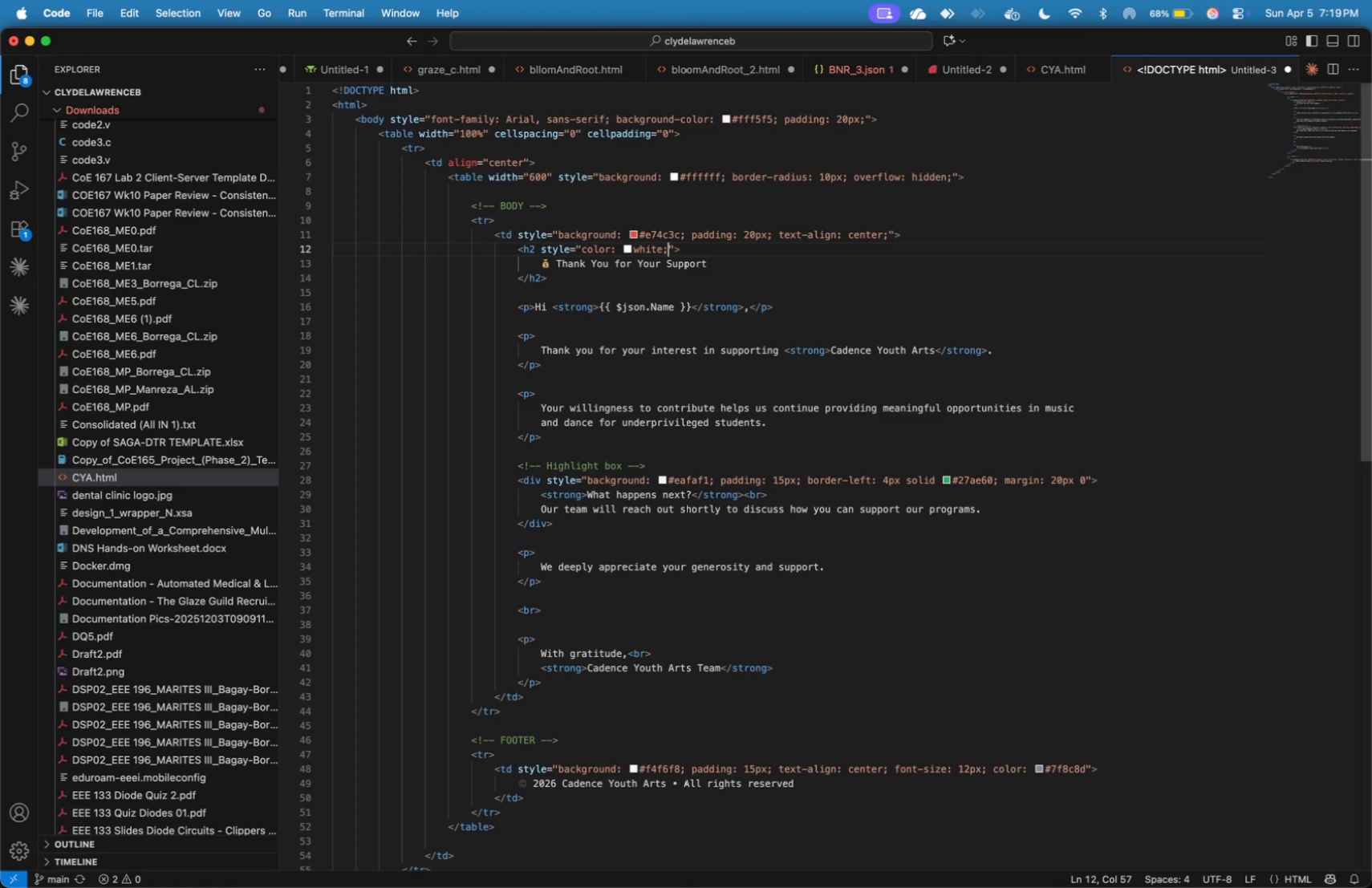 
type( margin: 0;)
 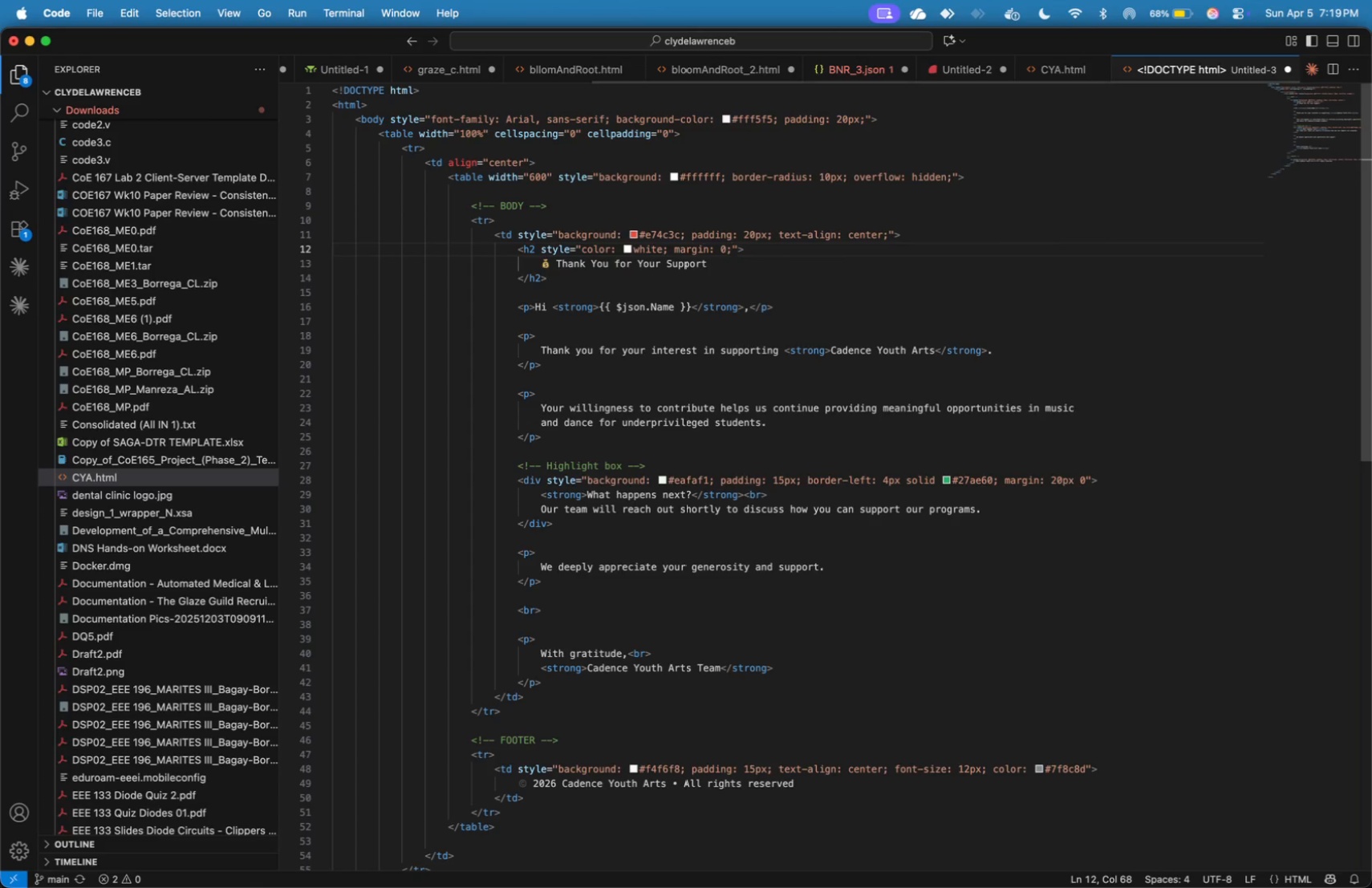 
key(Meta+Tab)
 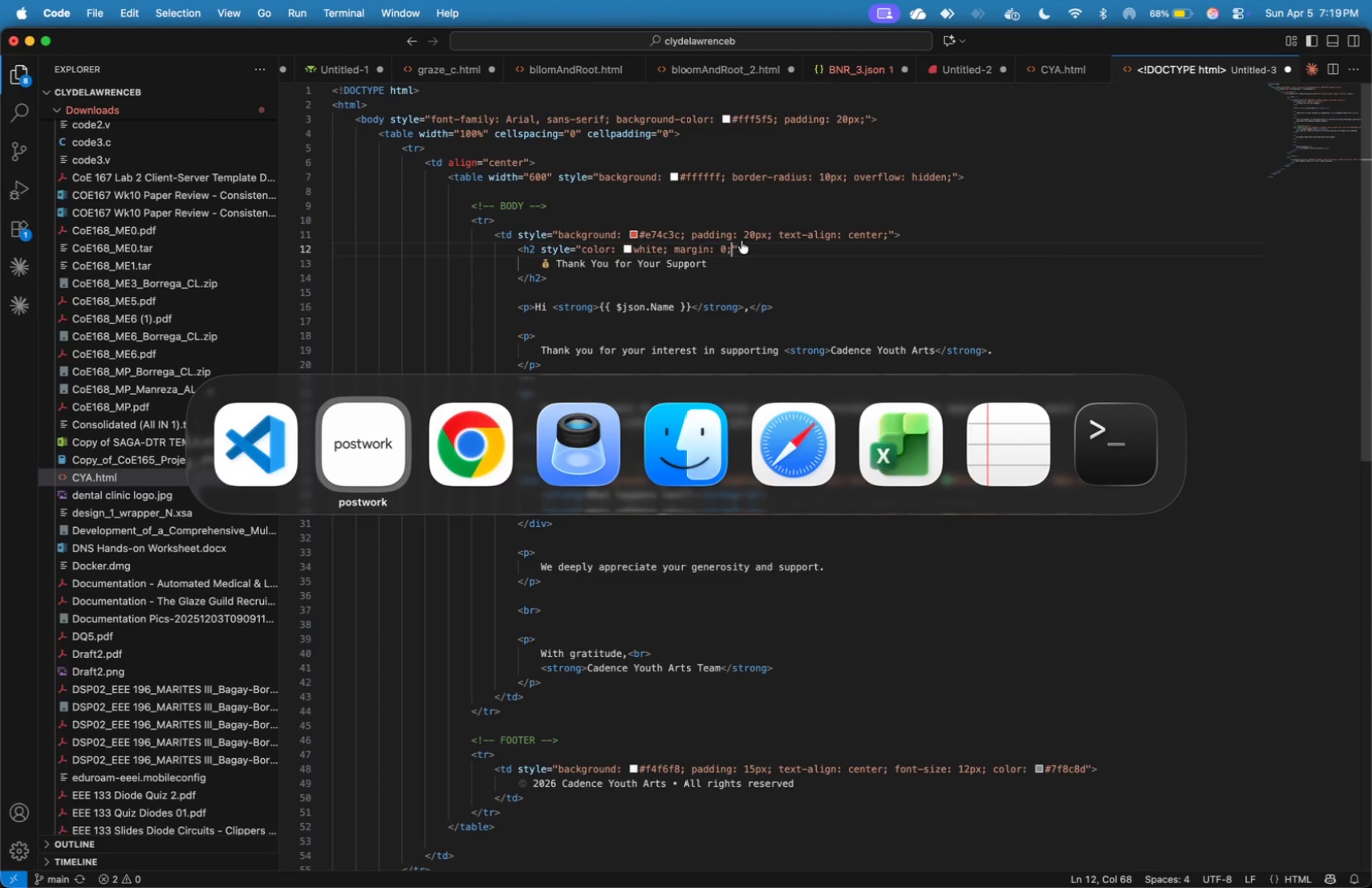 
key(Meta+Tab)
 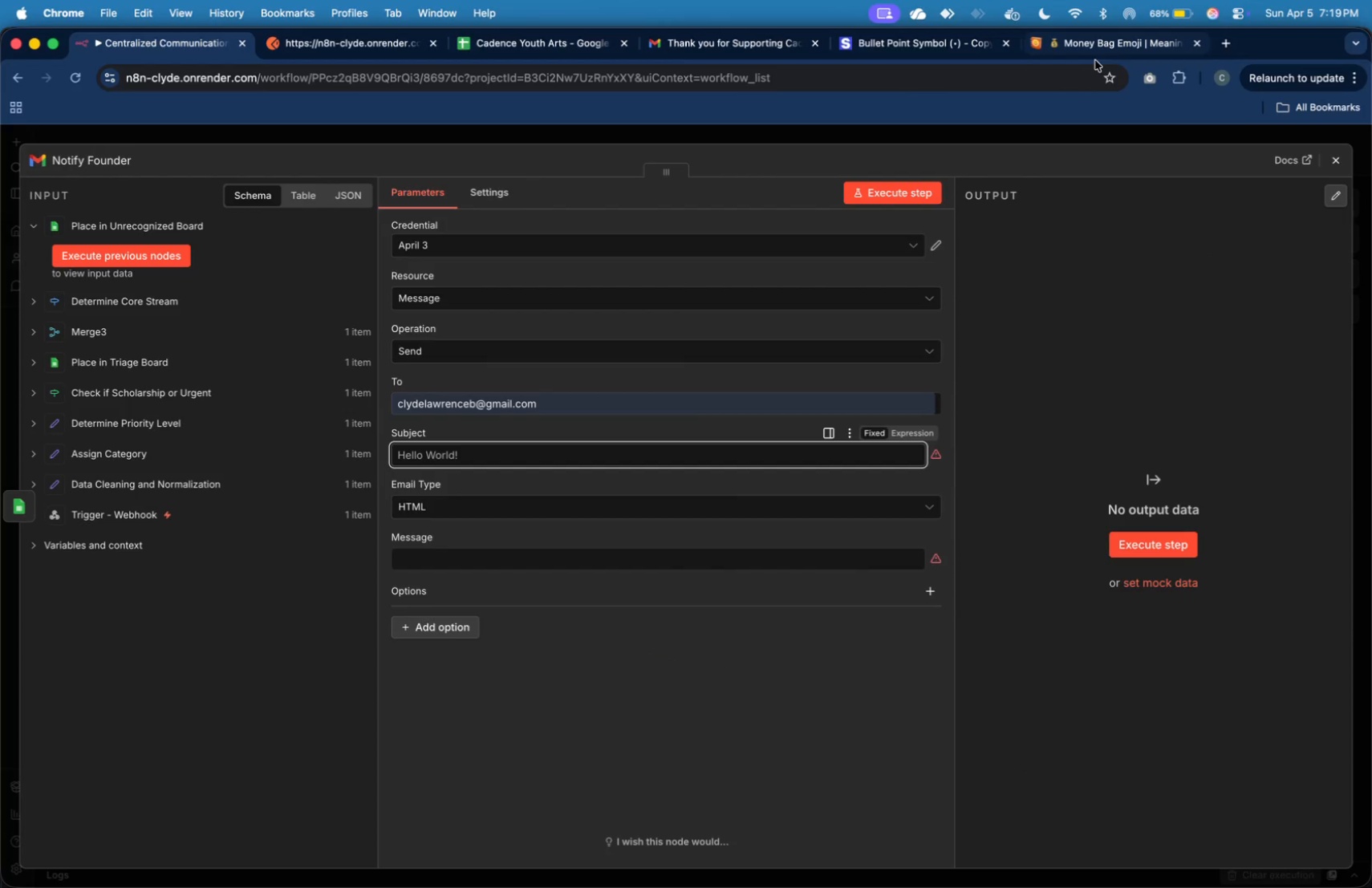 
left_click([1097, 51])
 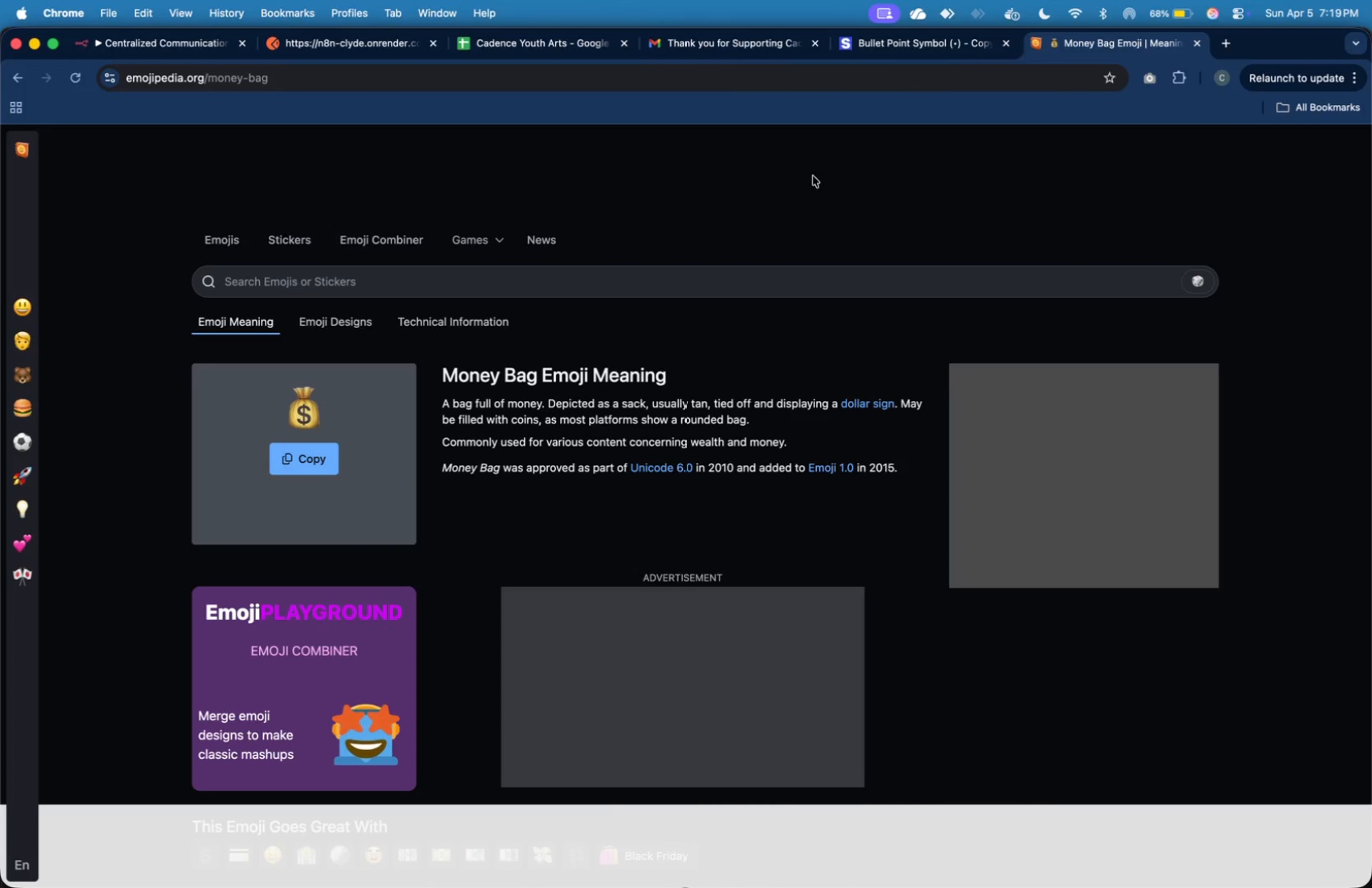 
left_click([840, 278])
 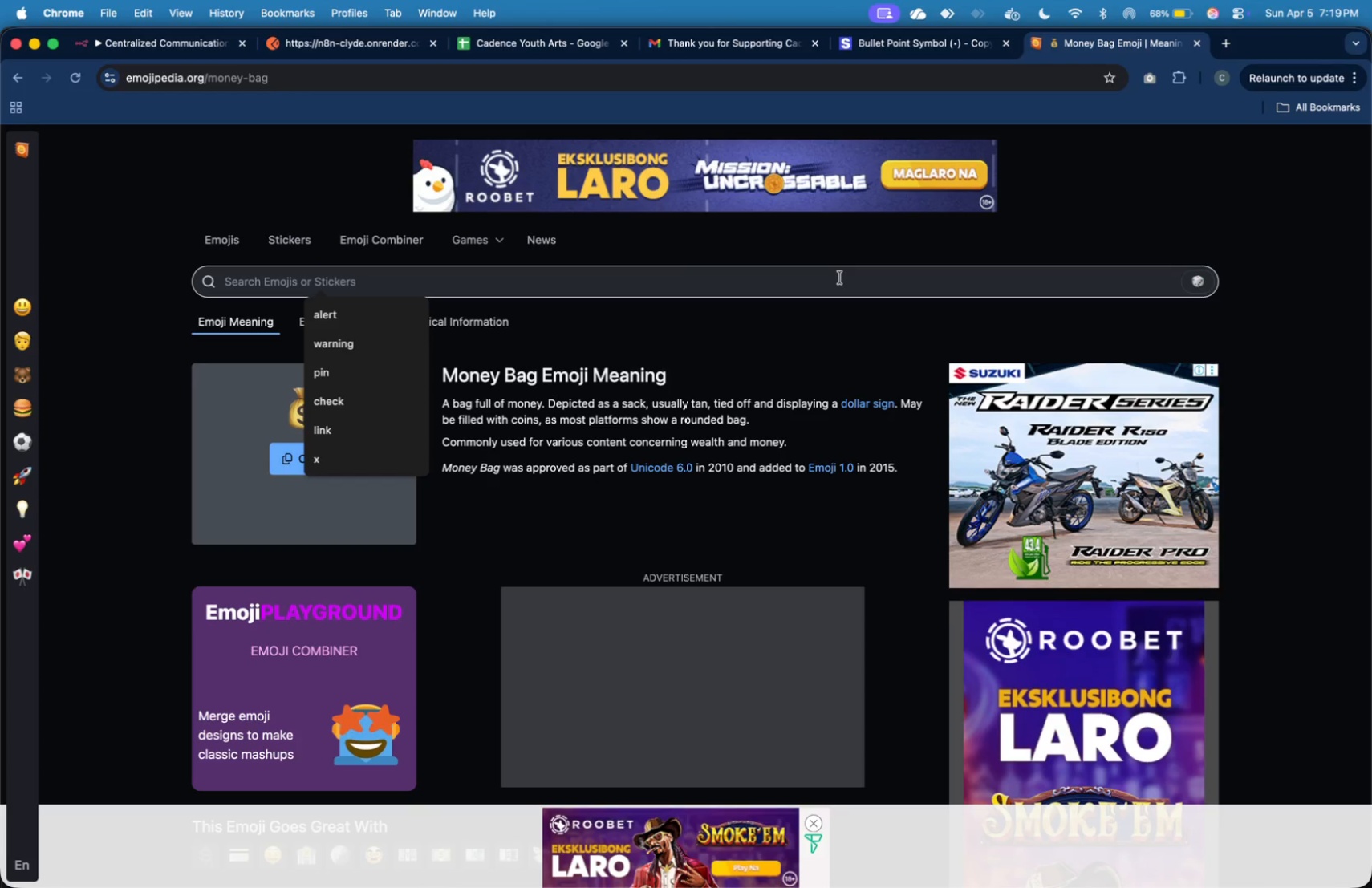 
type(warning)
 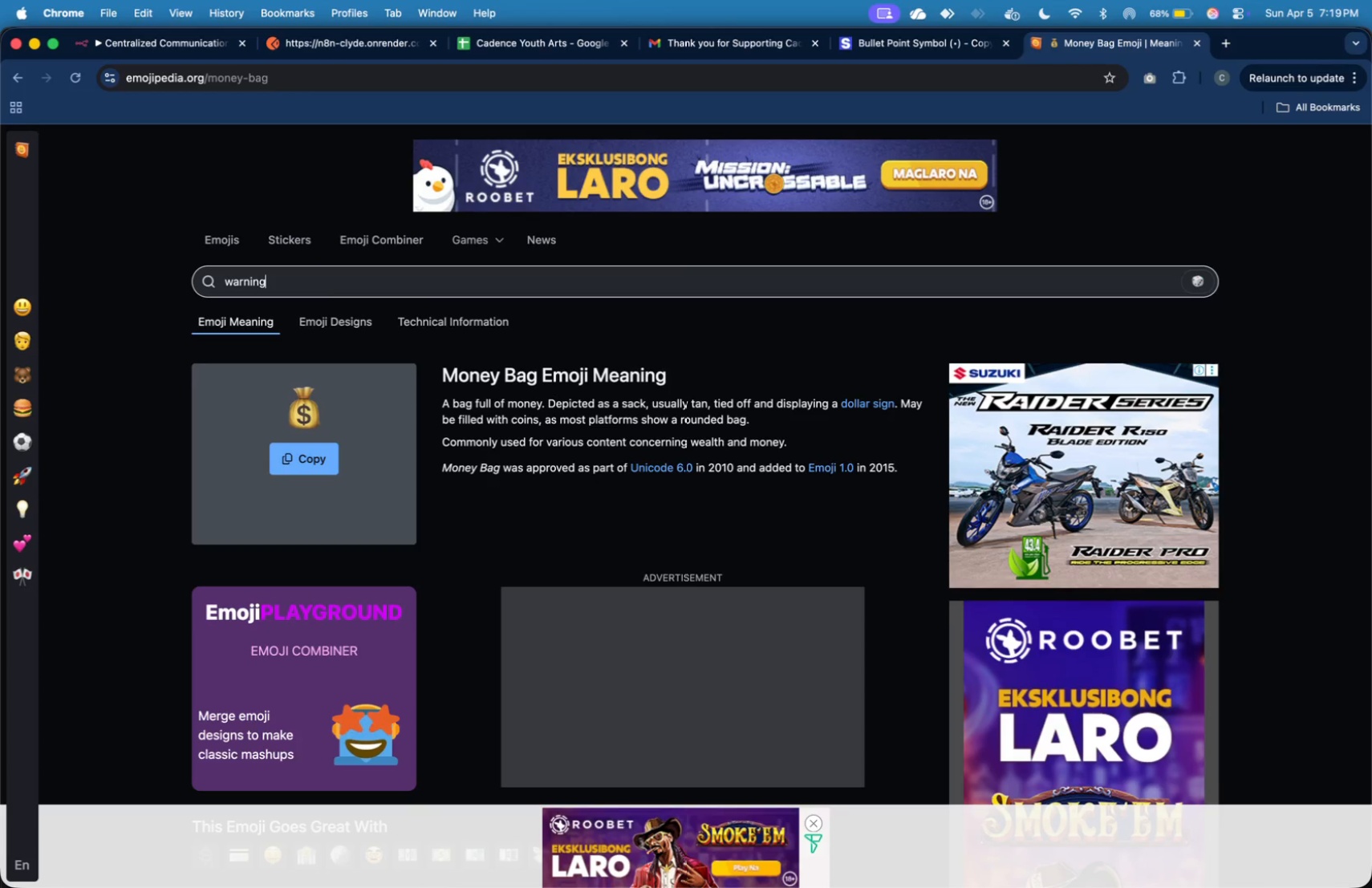 
key(Enter)
 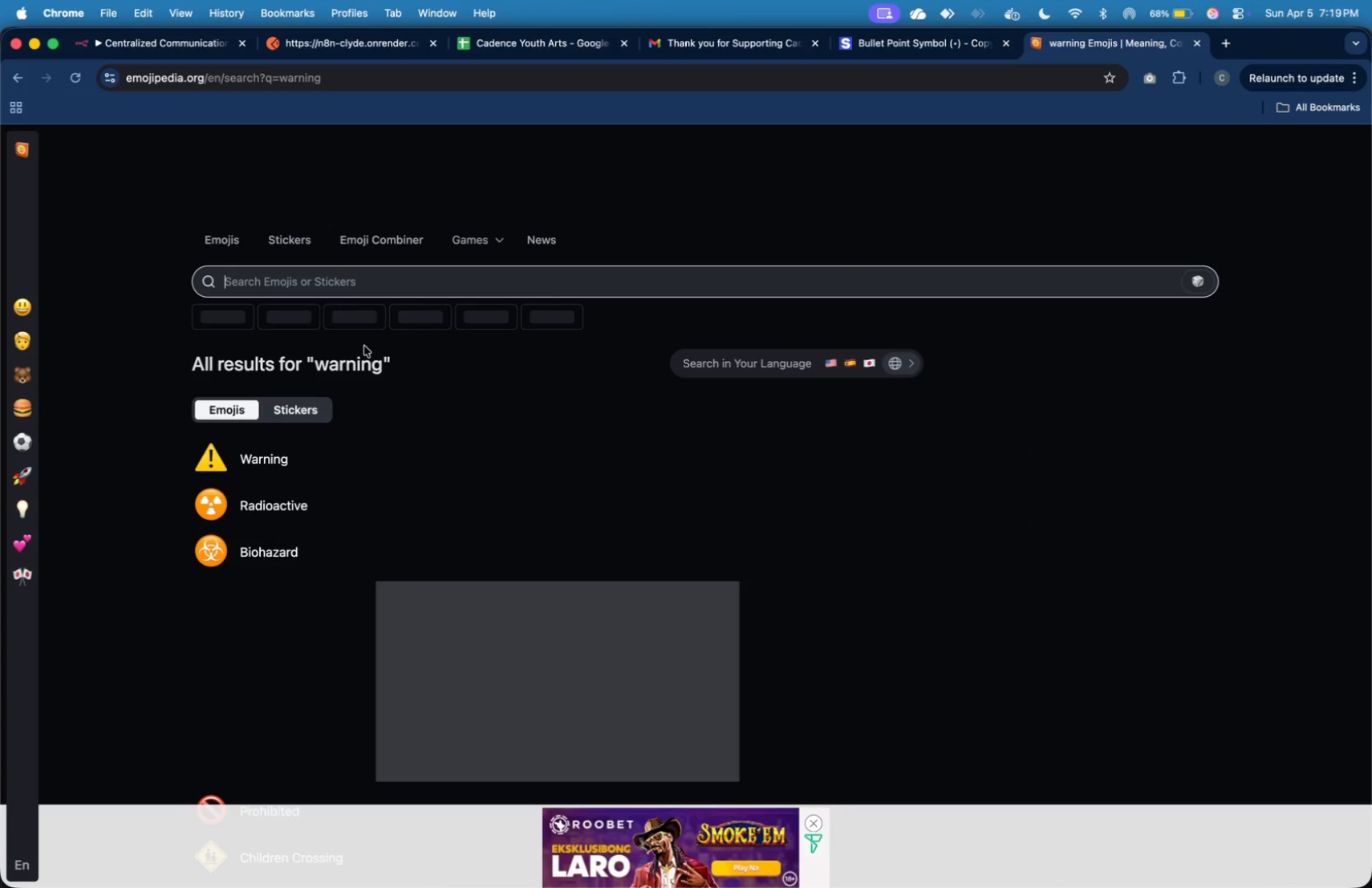 
left_click([288, 464])
 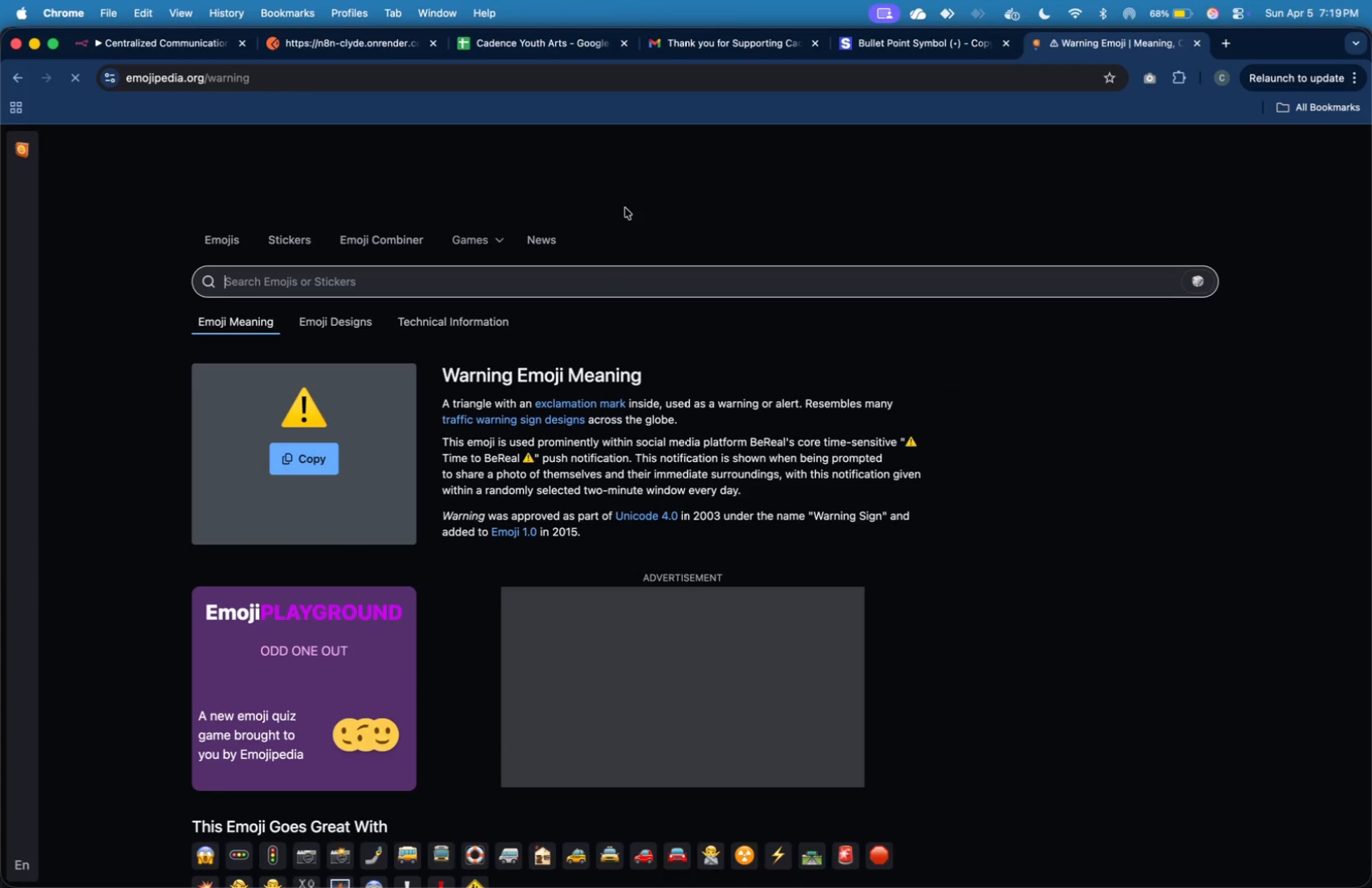 
key(Meta+Tab)
 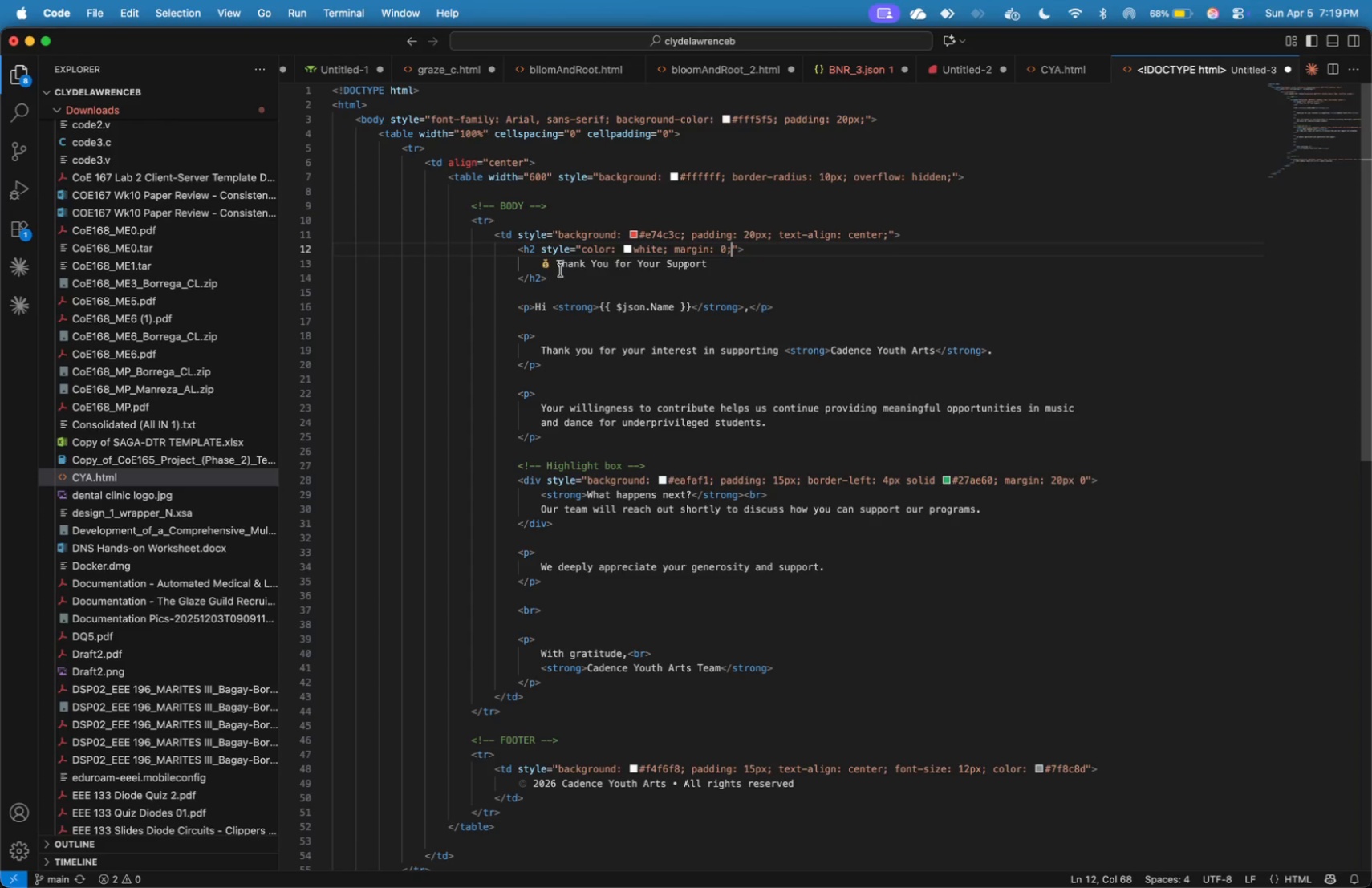 
left_click([552, 270])
 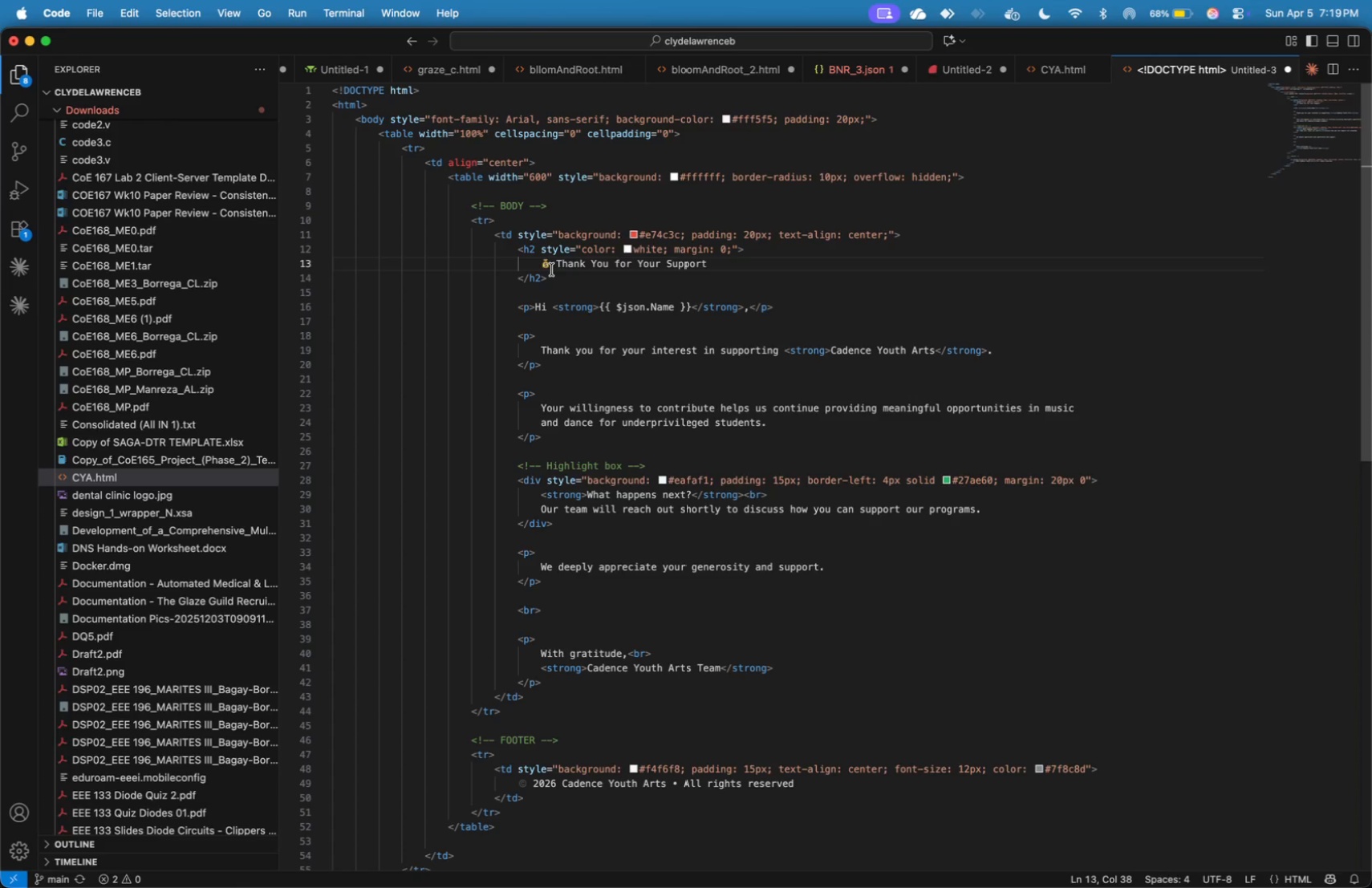 
key(Backspace)
 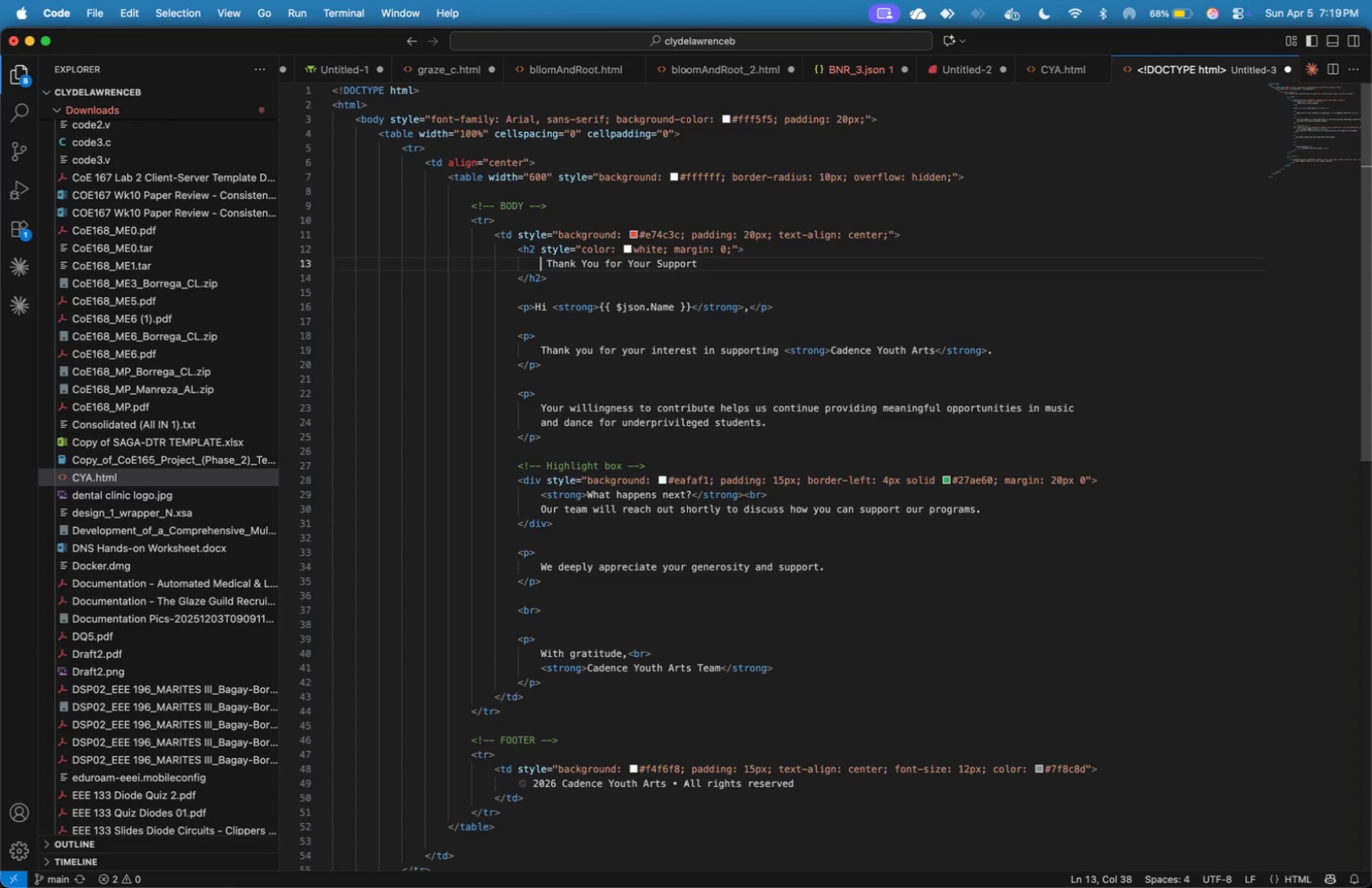 
key(Meta+V)
 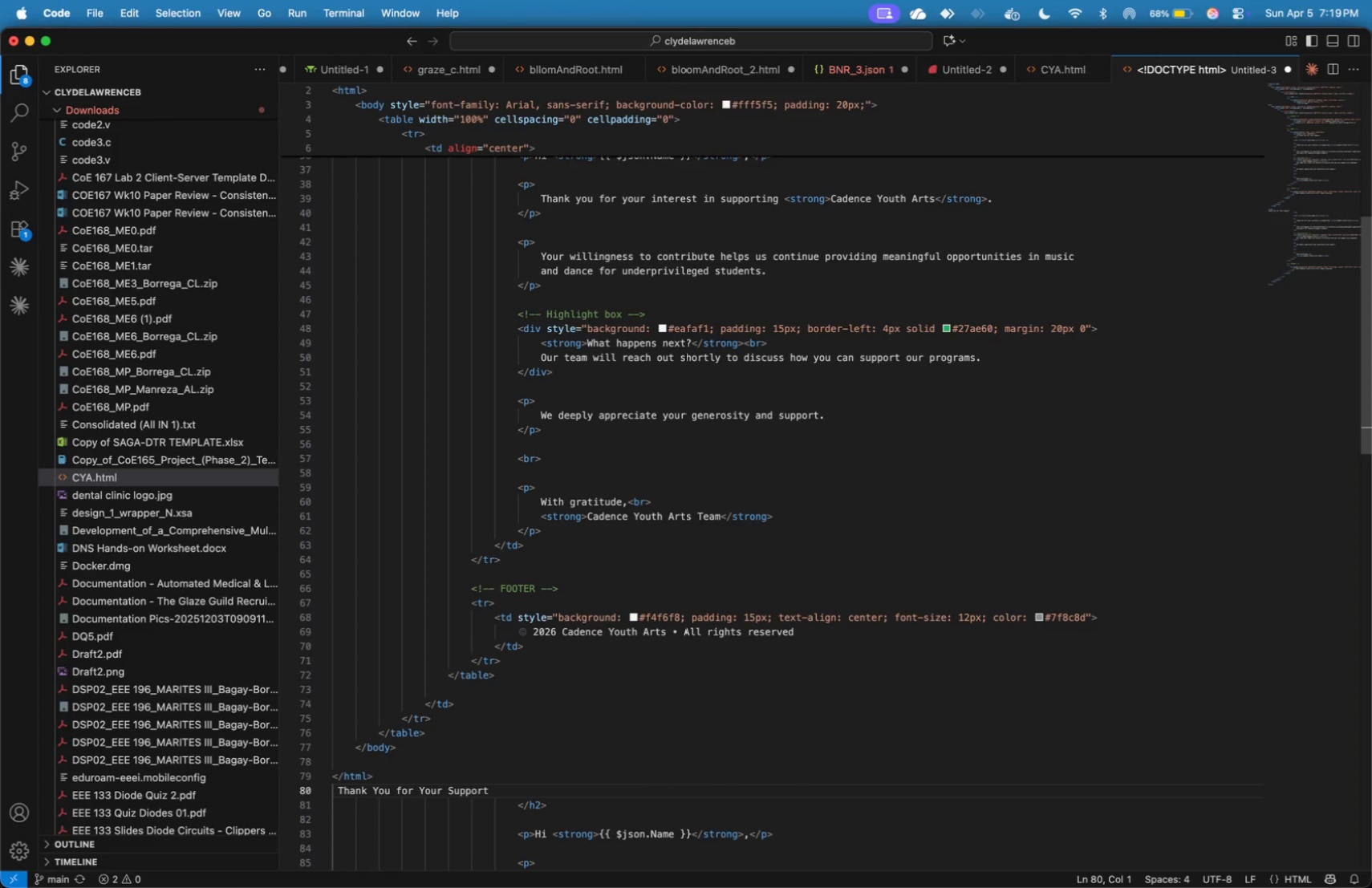 
key(Meta+Z)
 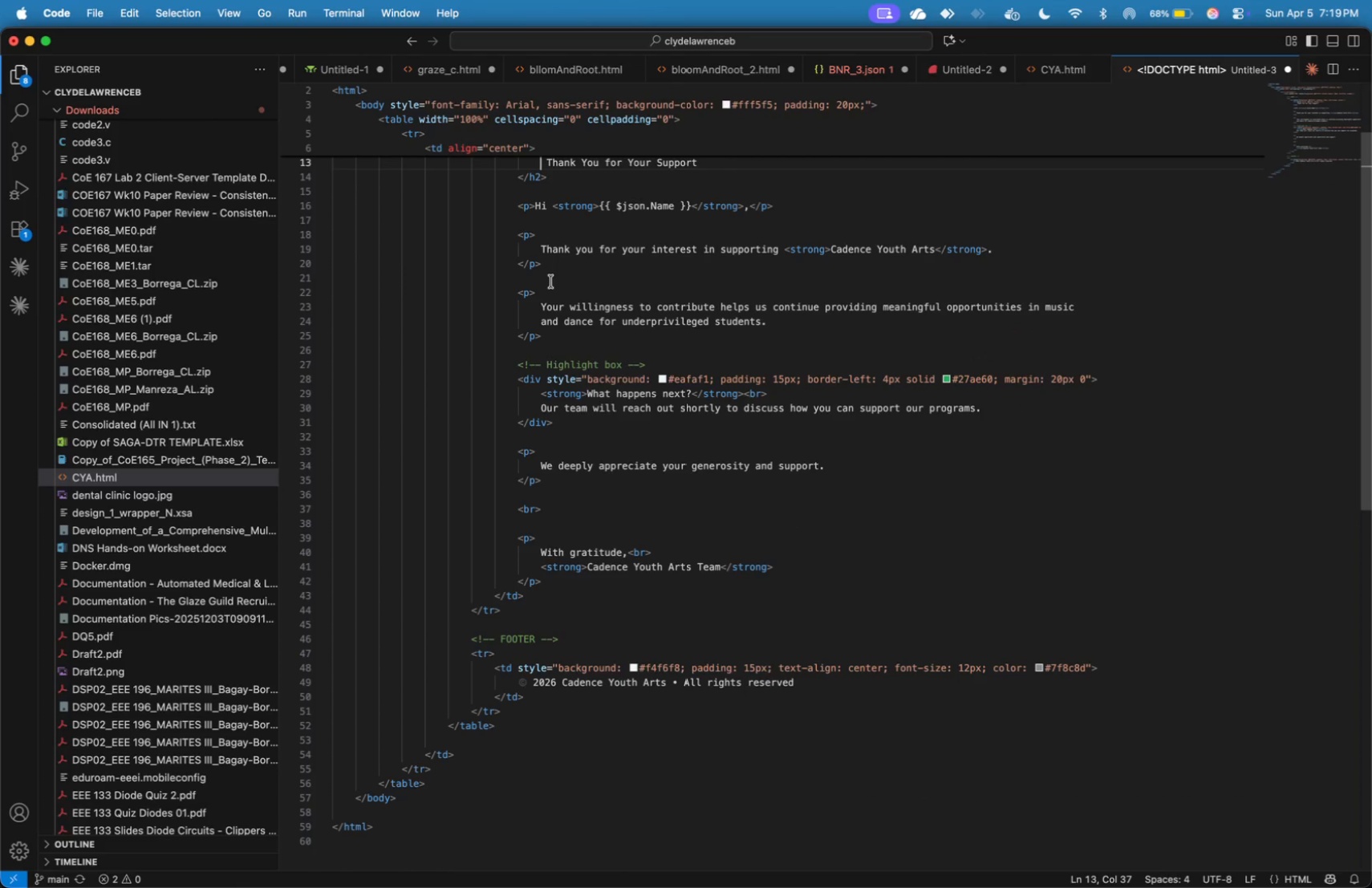 
key(Meta+CommandLeft)
 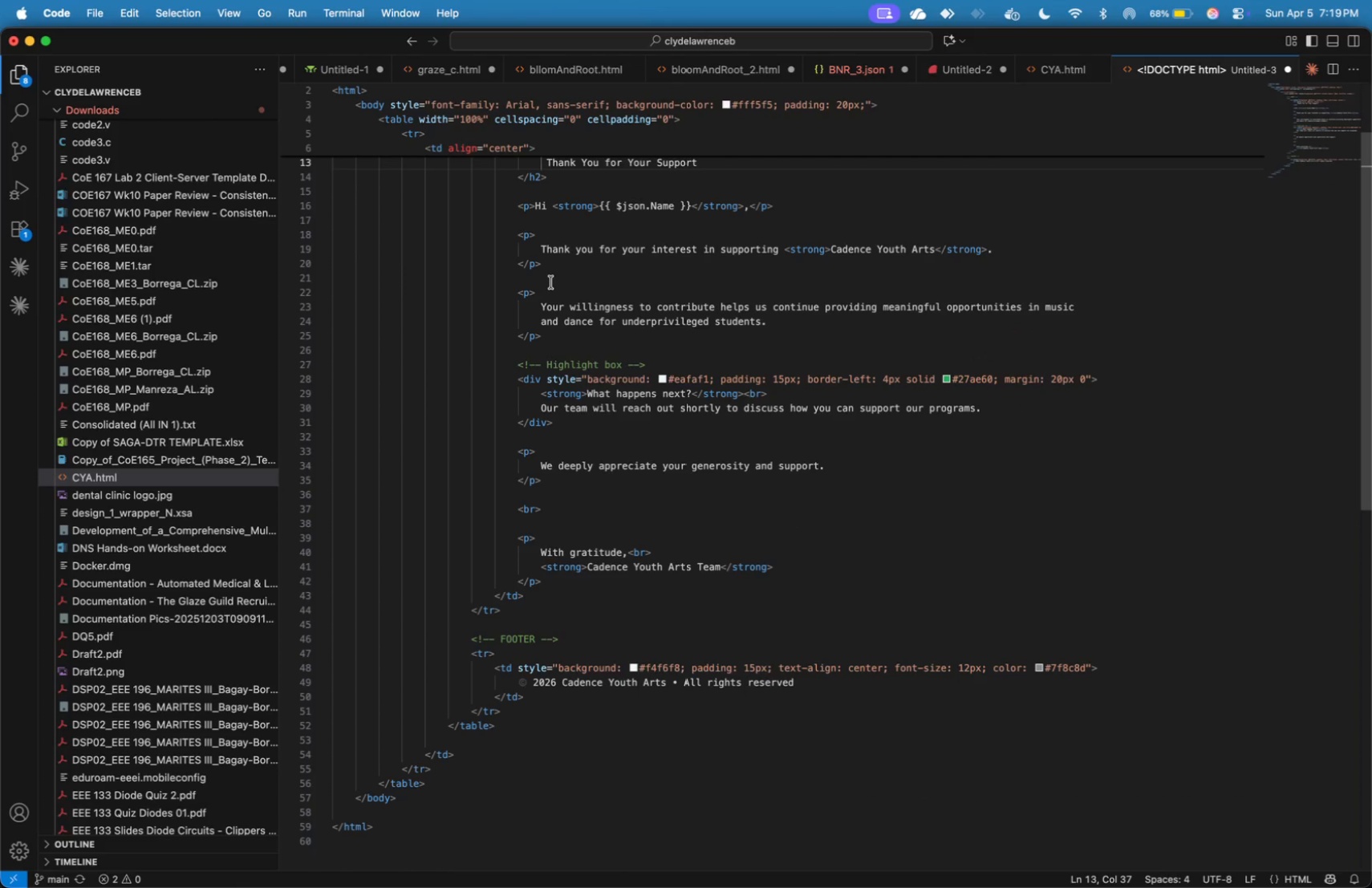 
key(Meta+Tab)
 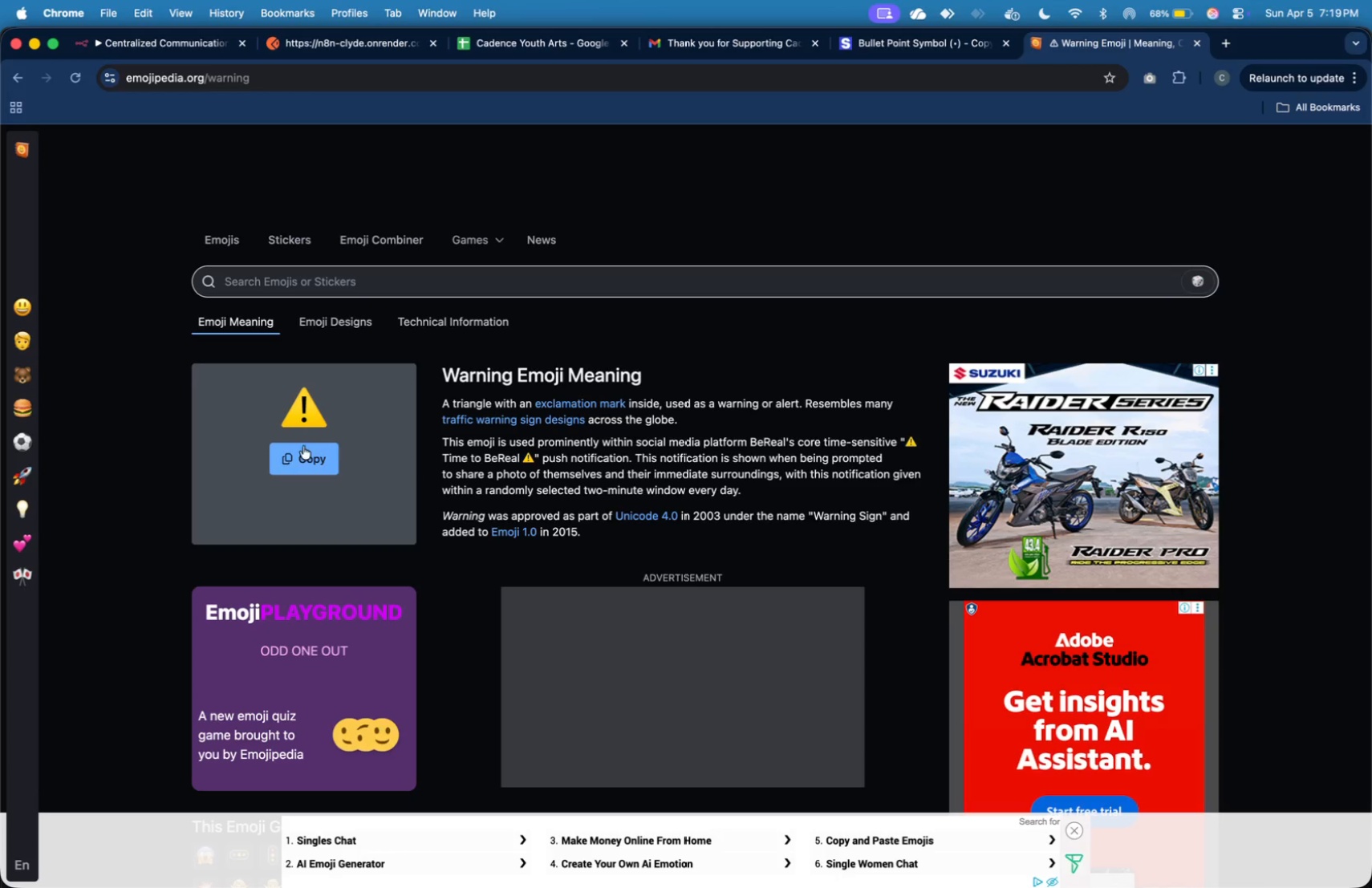 
double_click([303, 446])
 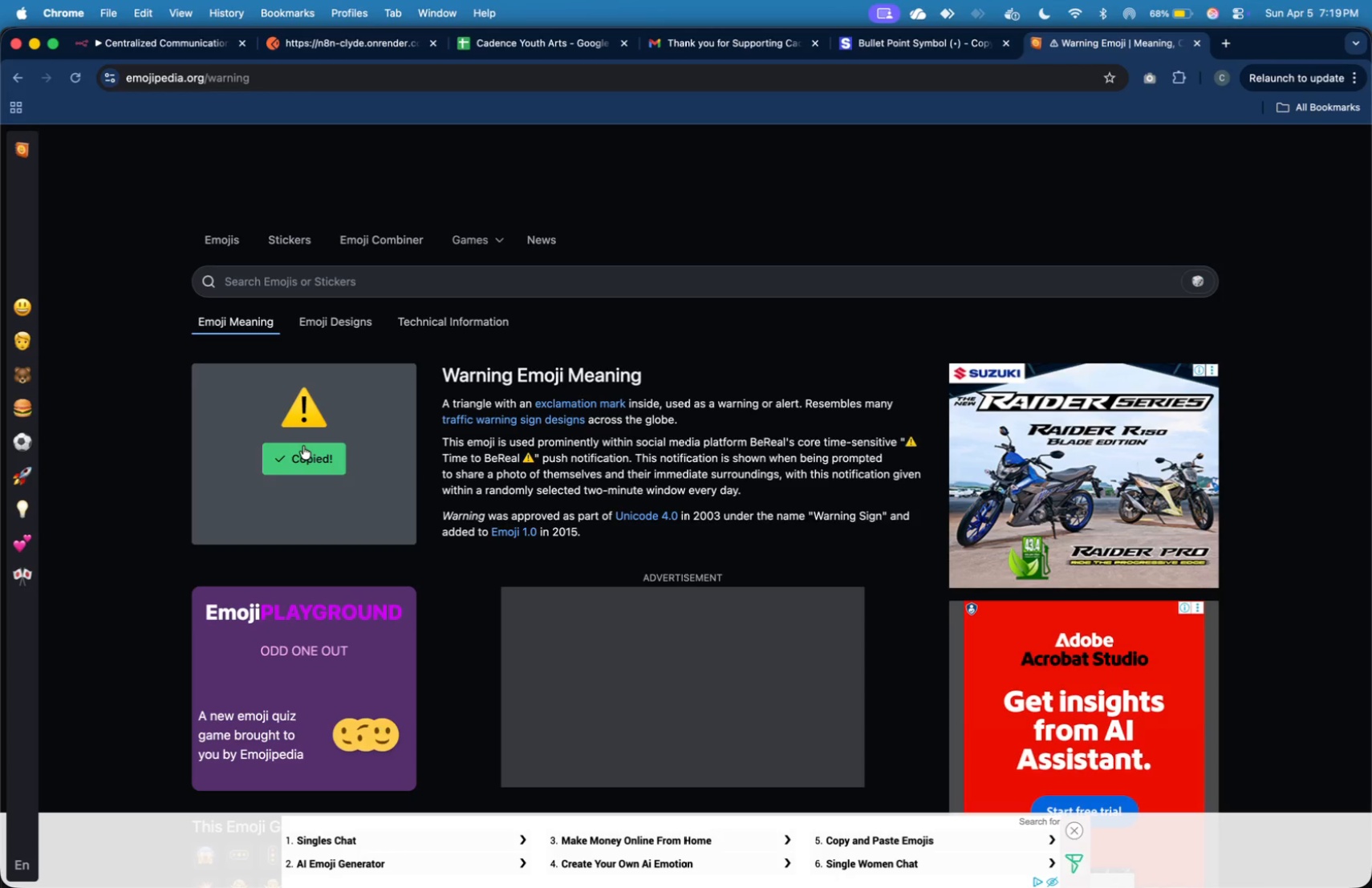 
key(Meta+CommandLeft)
 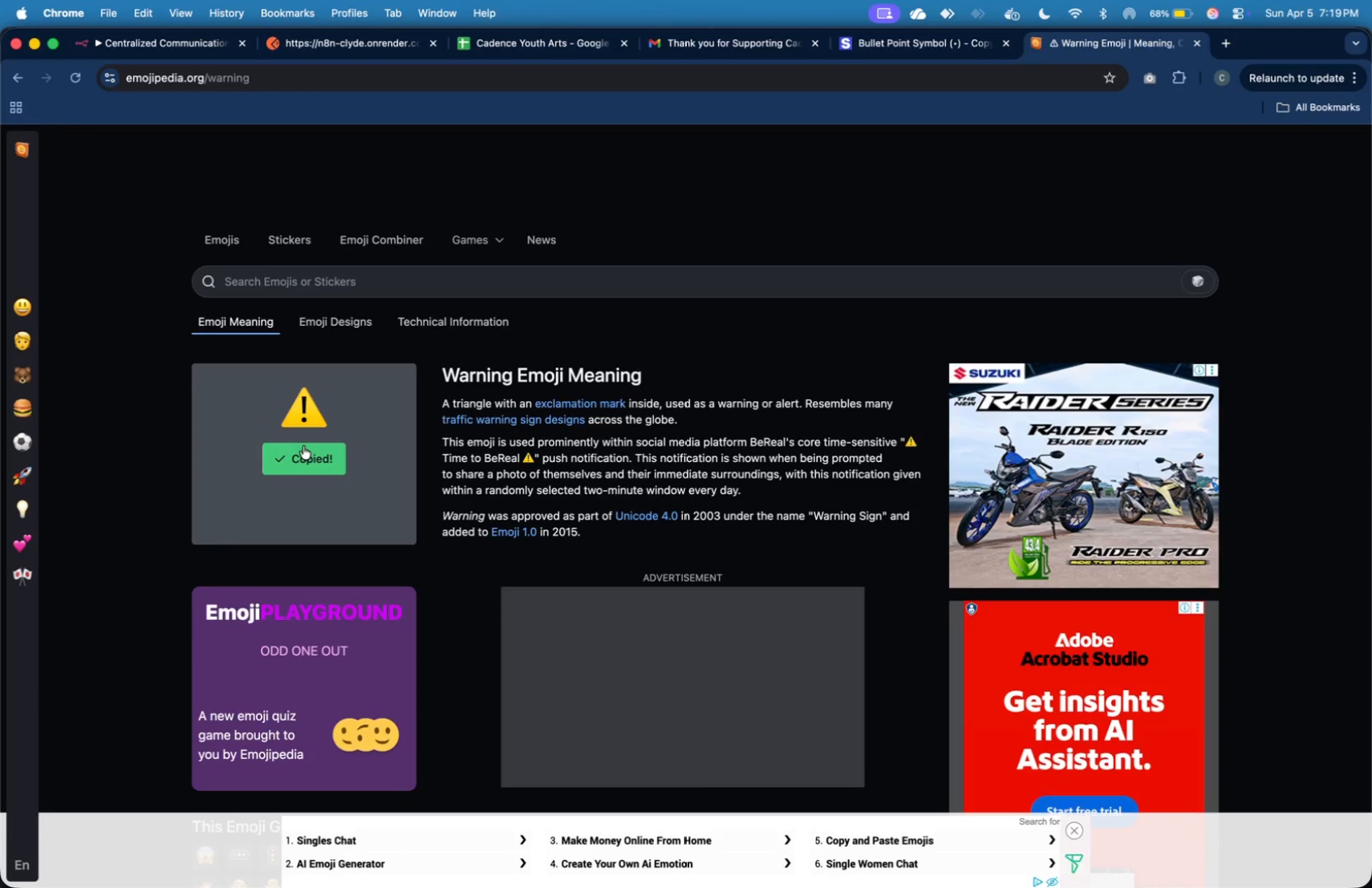 
key(Meta+Tab)
 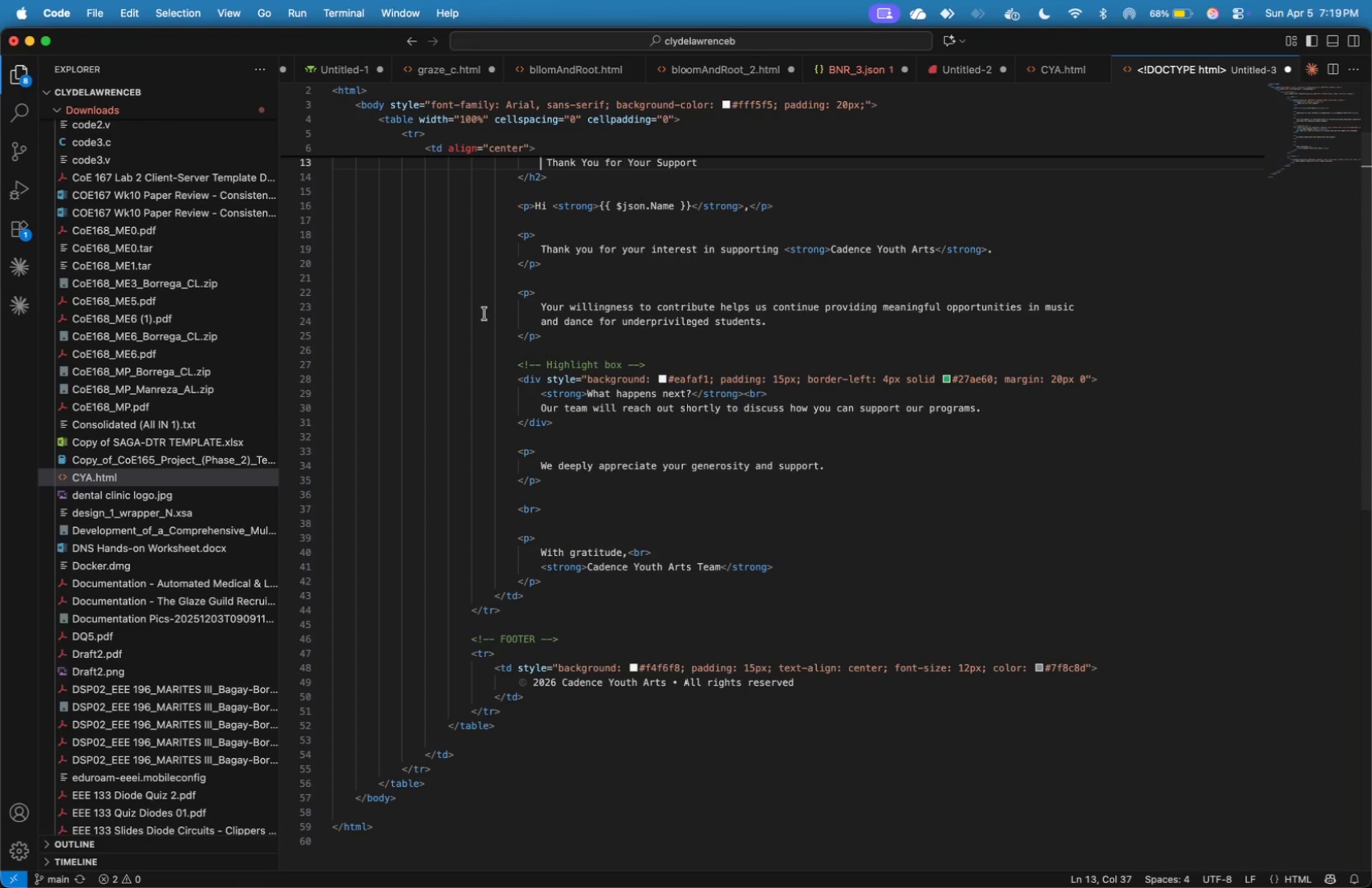 
scroll: coordinate [543, 297], scroll_direction: up, amount: 16.0
 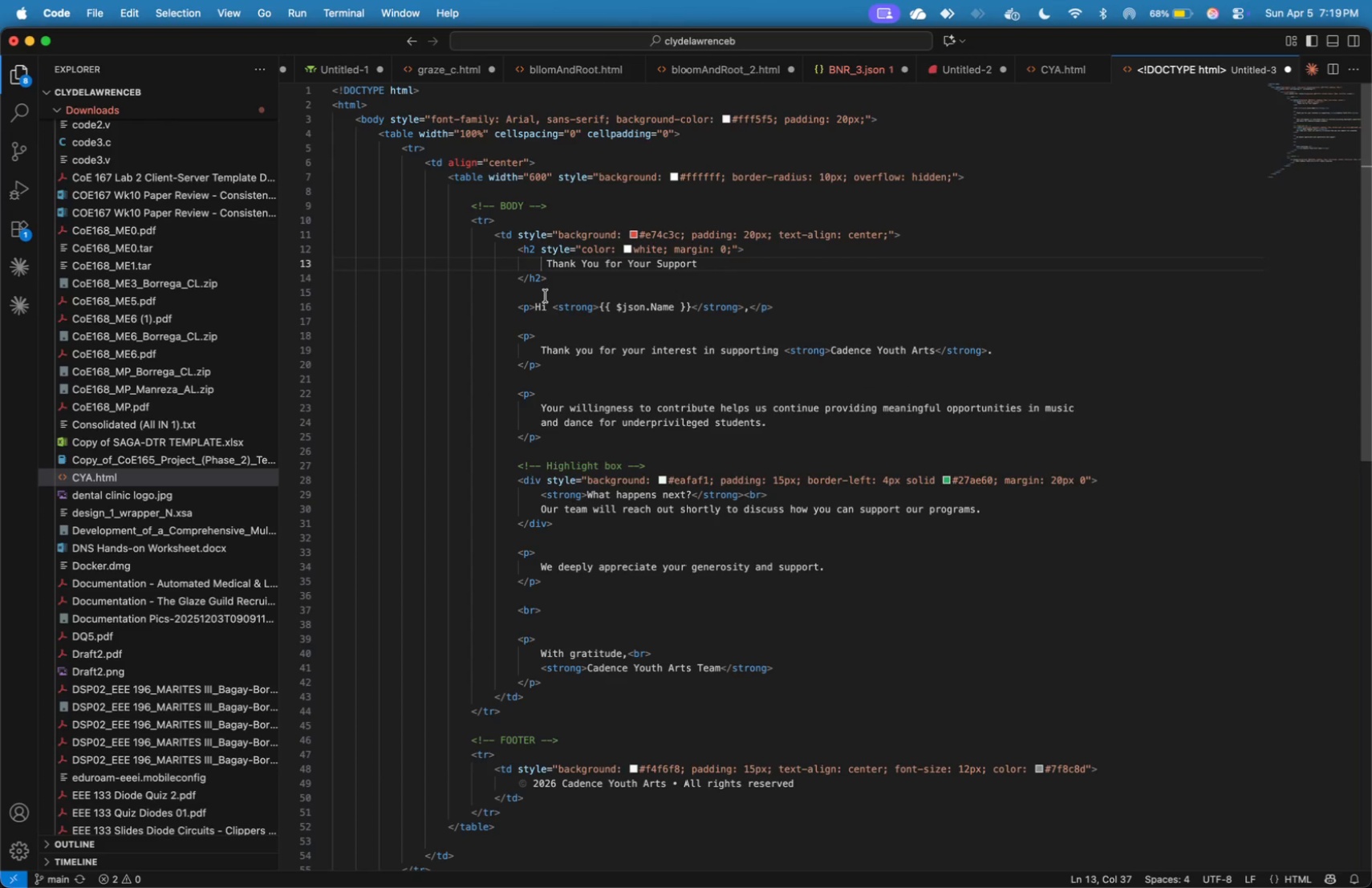 
key(Meta+V)
 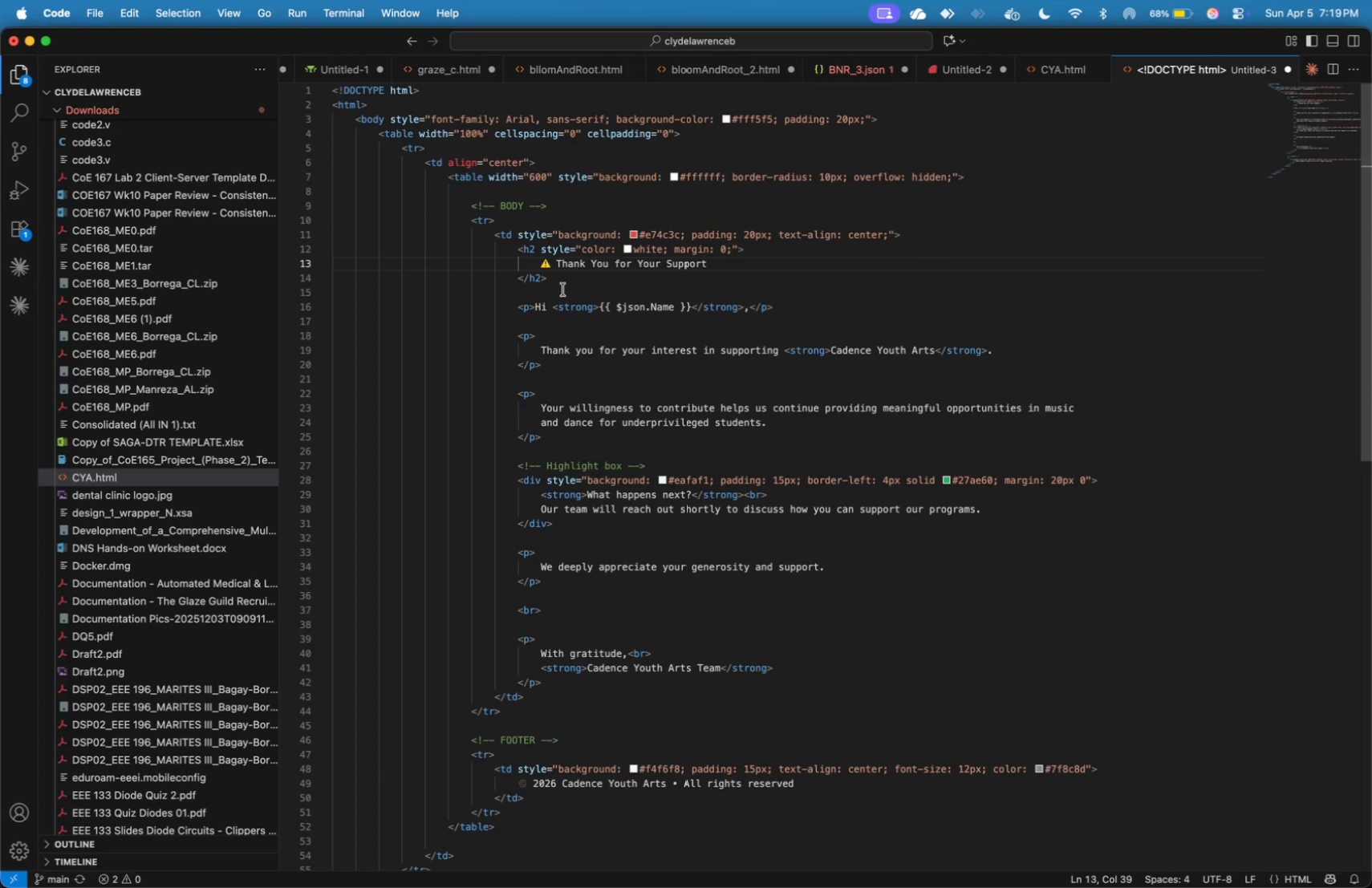 
key(ArrowRight)
 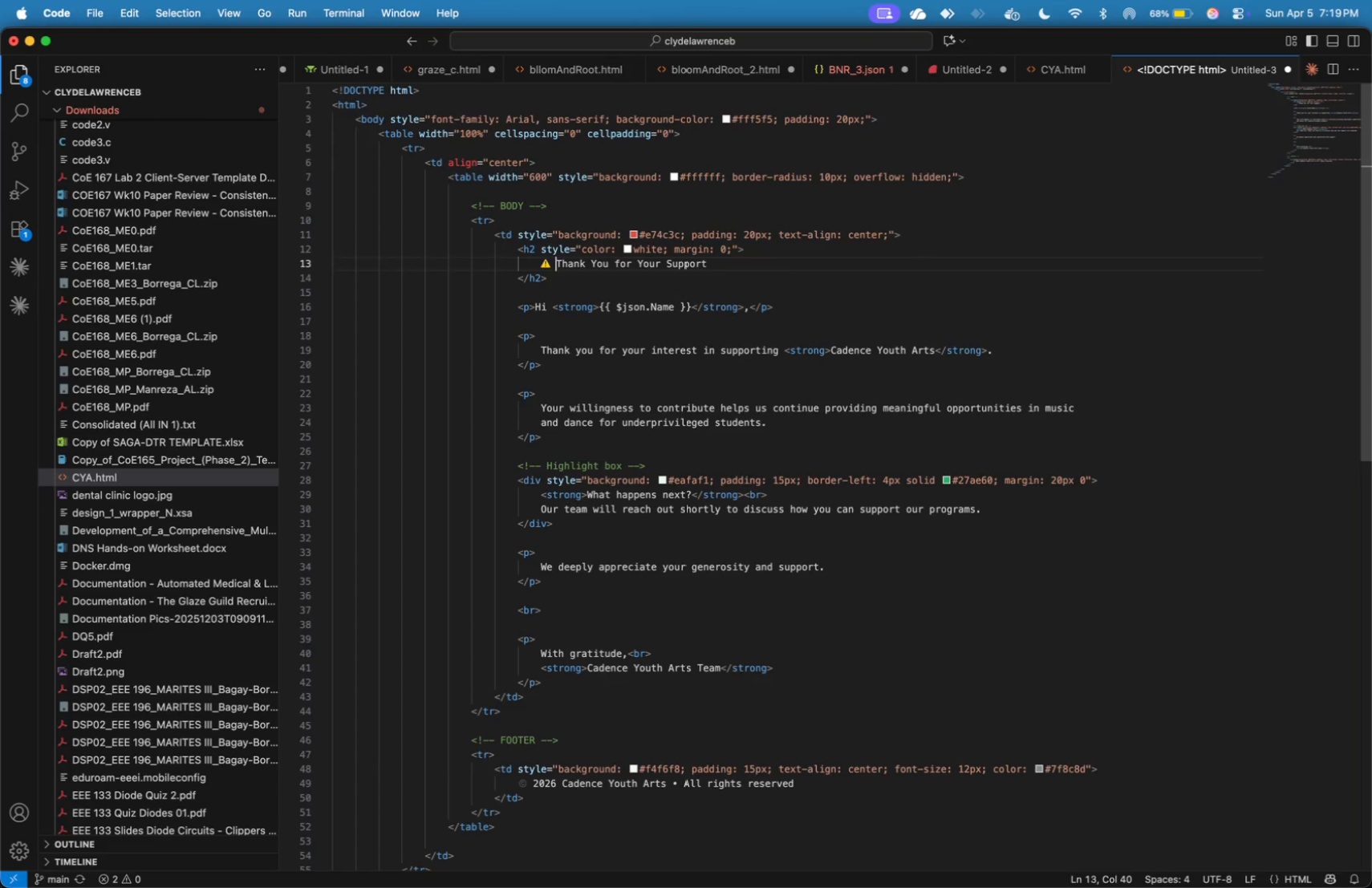 
hold_key(key=ArrowRight, duration=1.5)
 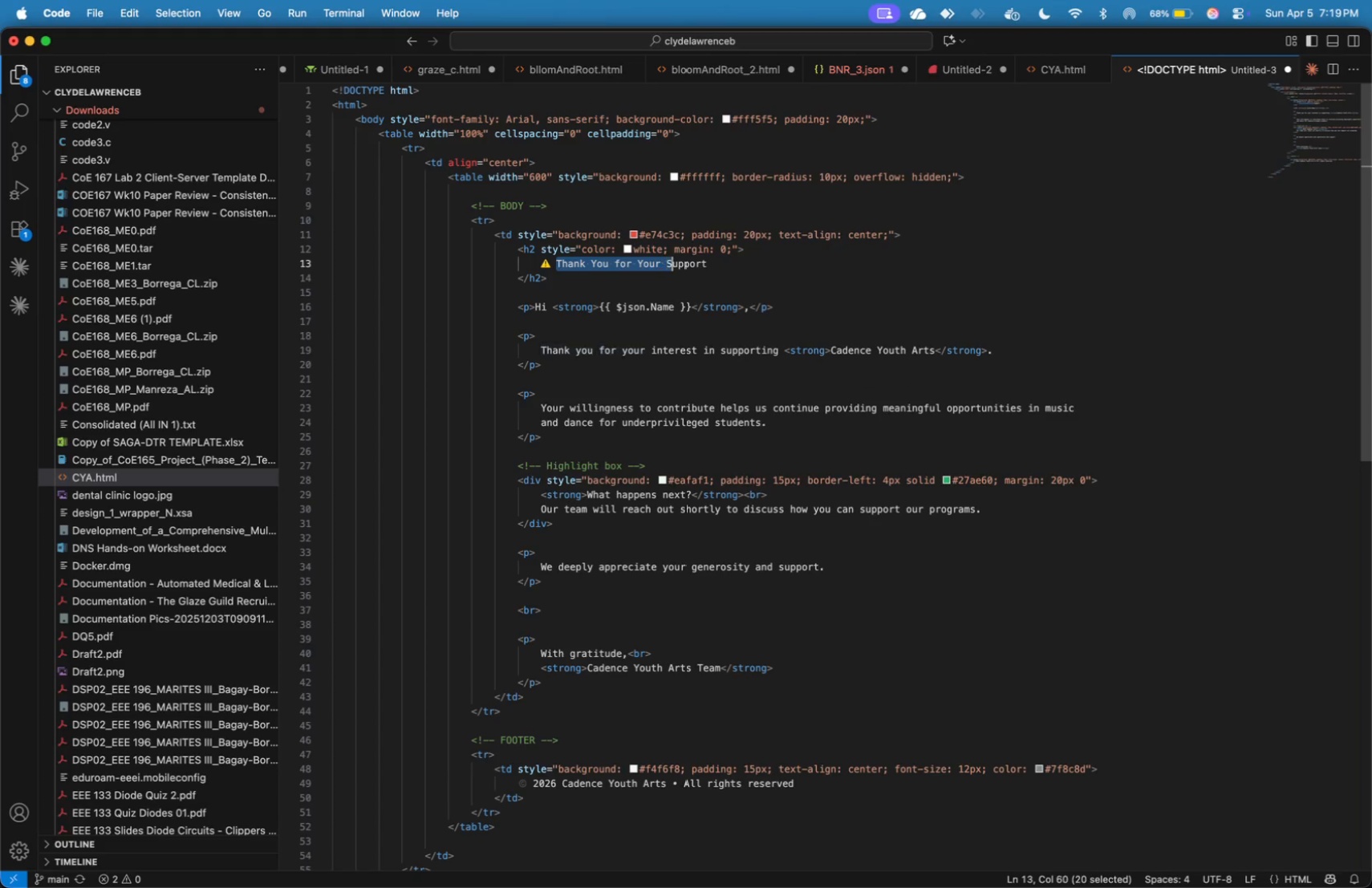 
hold_key(key=ArrowRight, duration=0.87)
 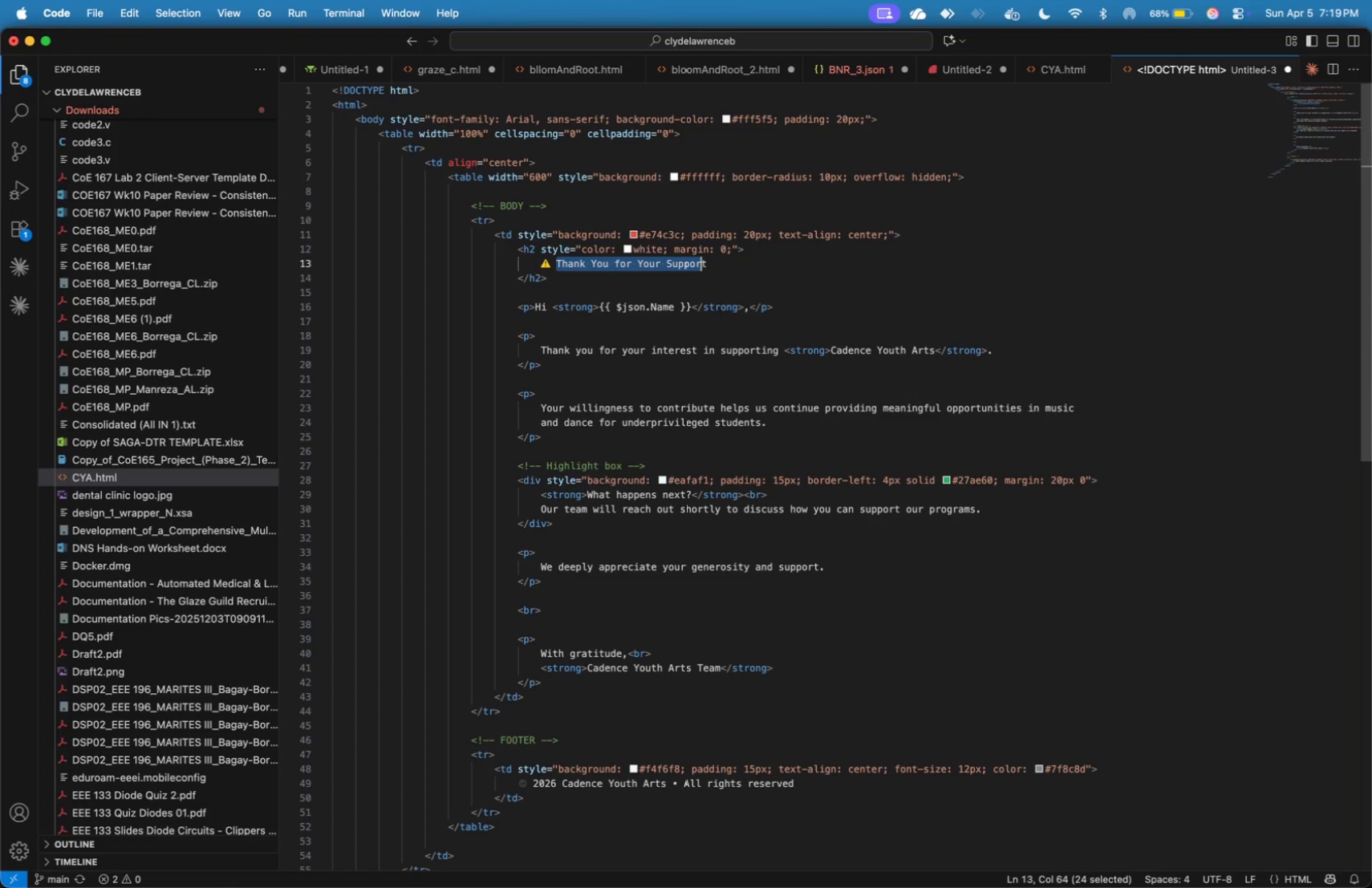 
key(Shift+ArrowRight)
 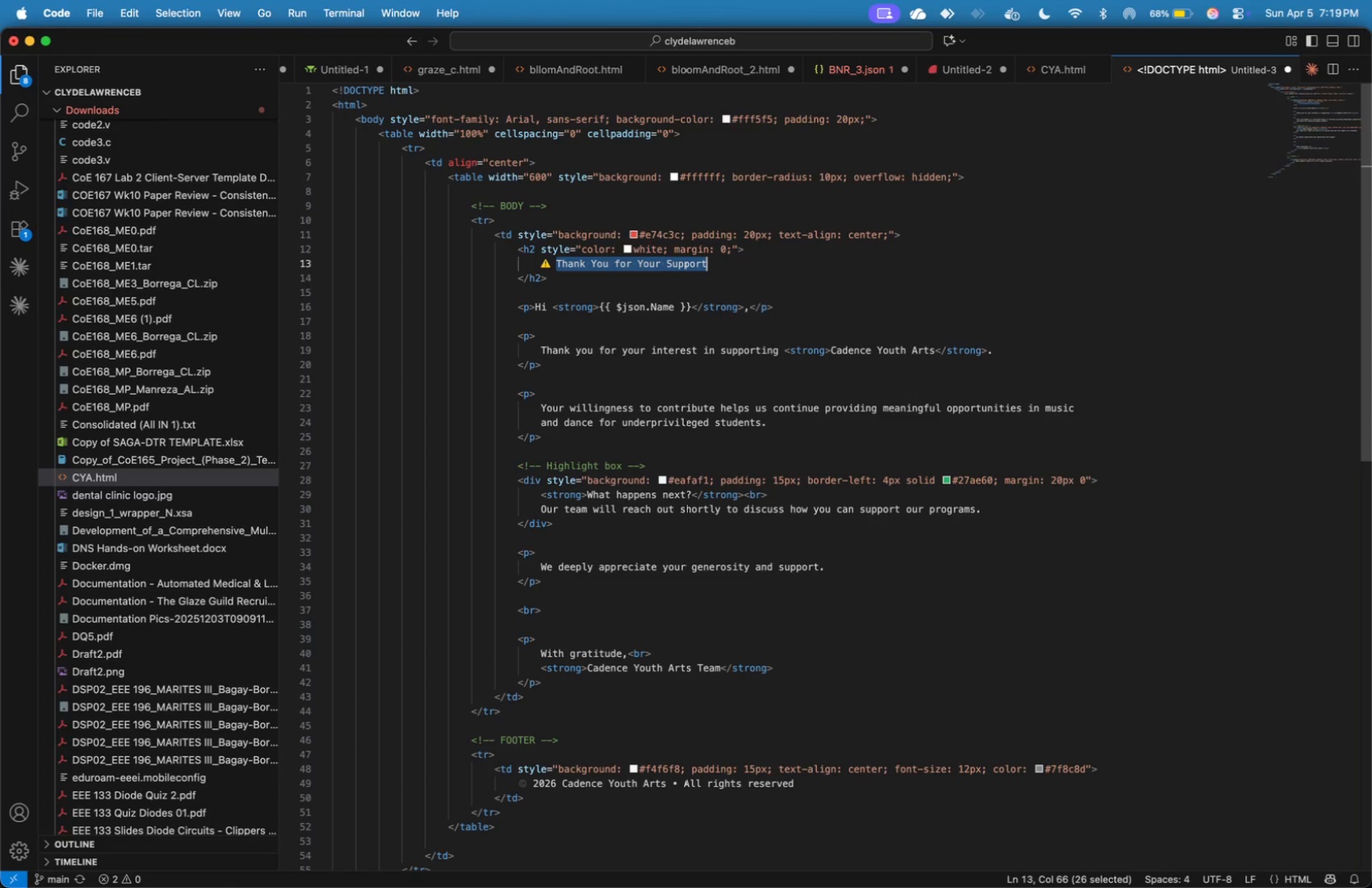 
key(Shift+ArrowRight)
 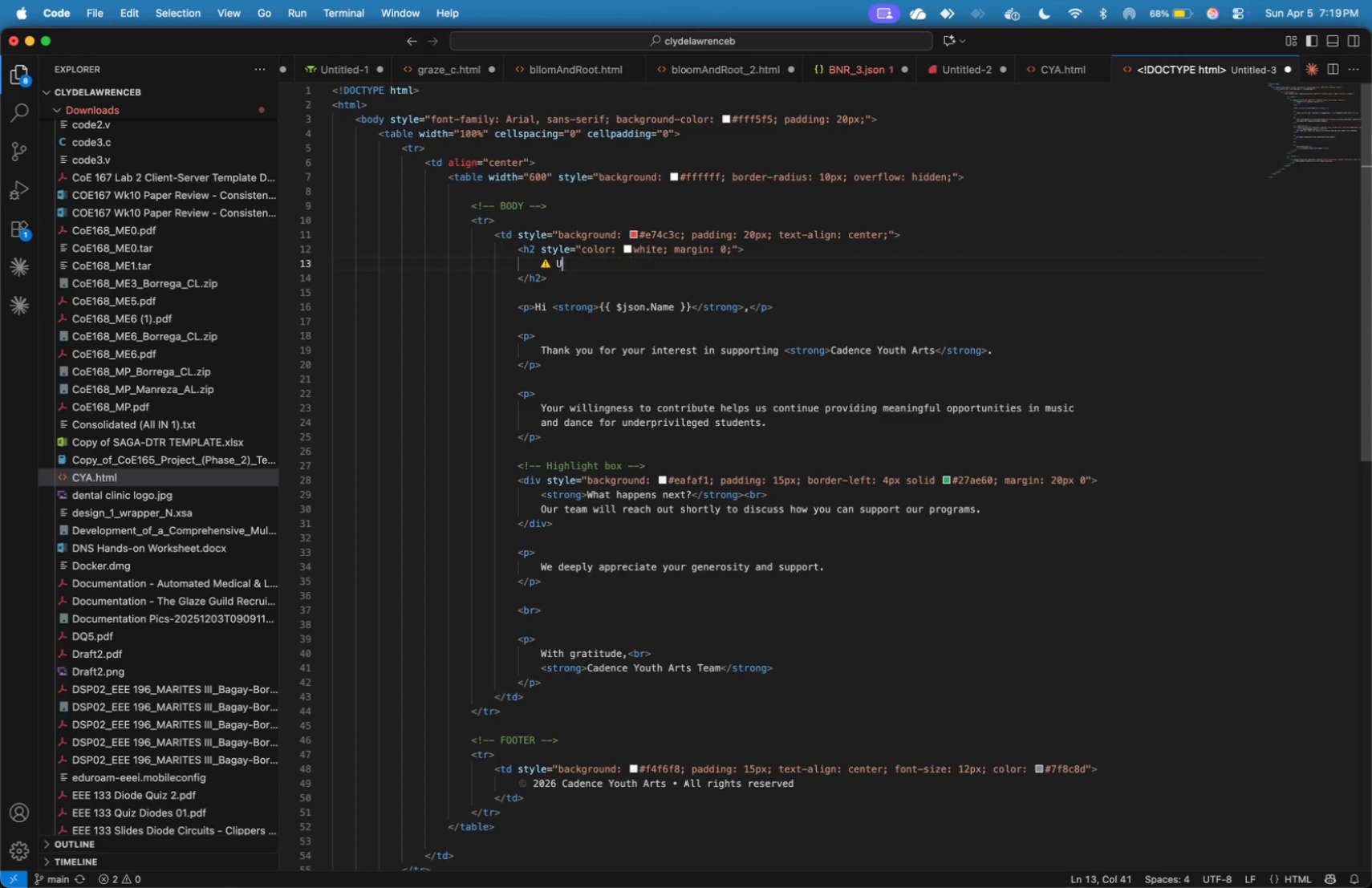 
type(Uncategorized Message ALert)
 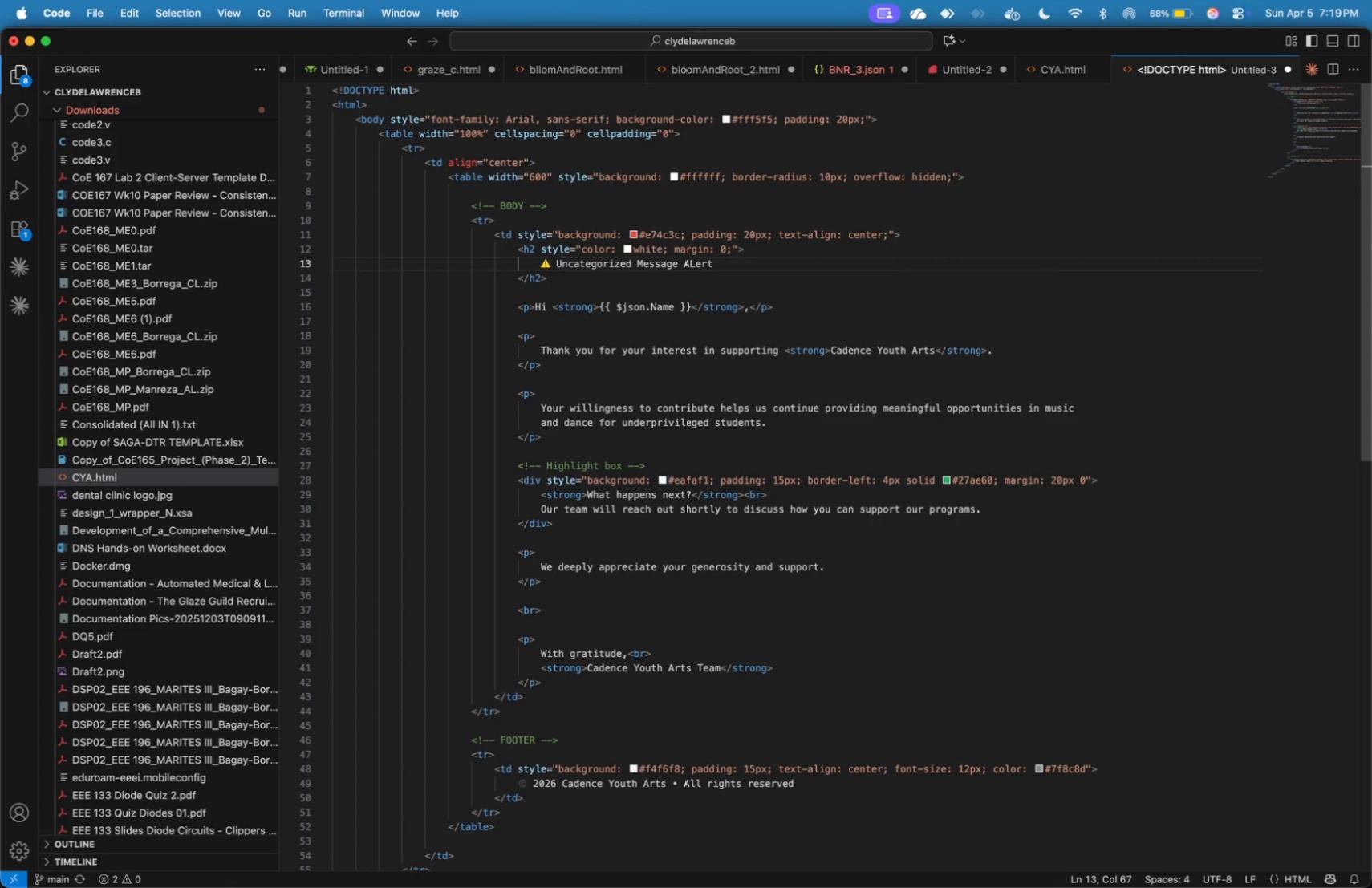 
wait(9.85)
 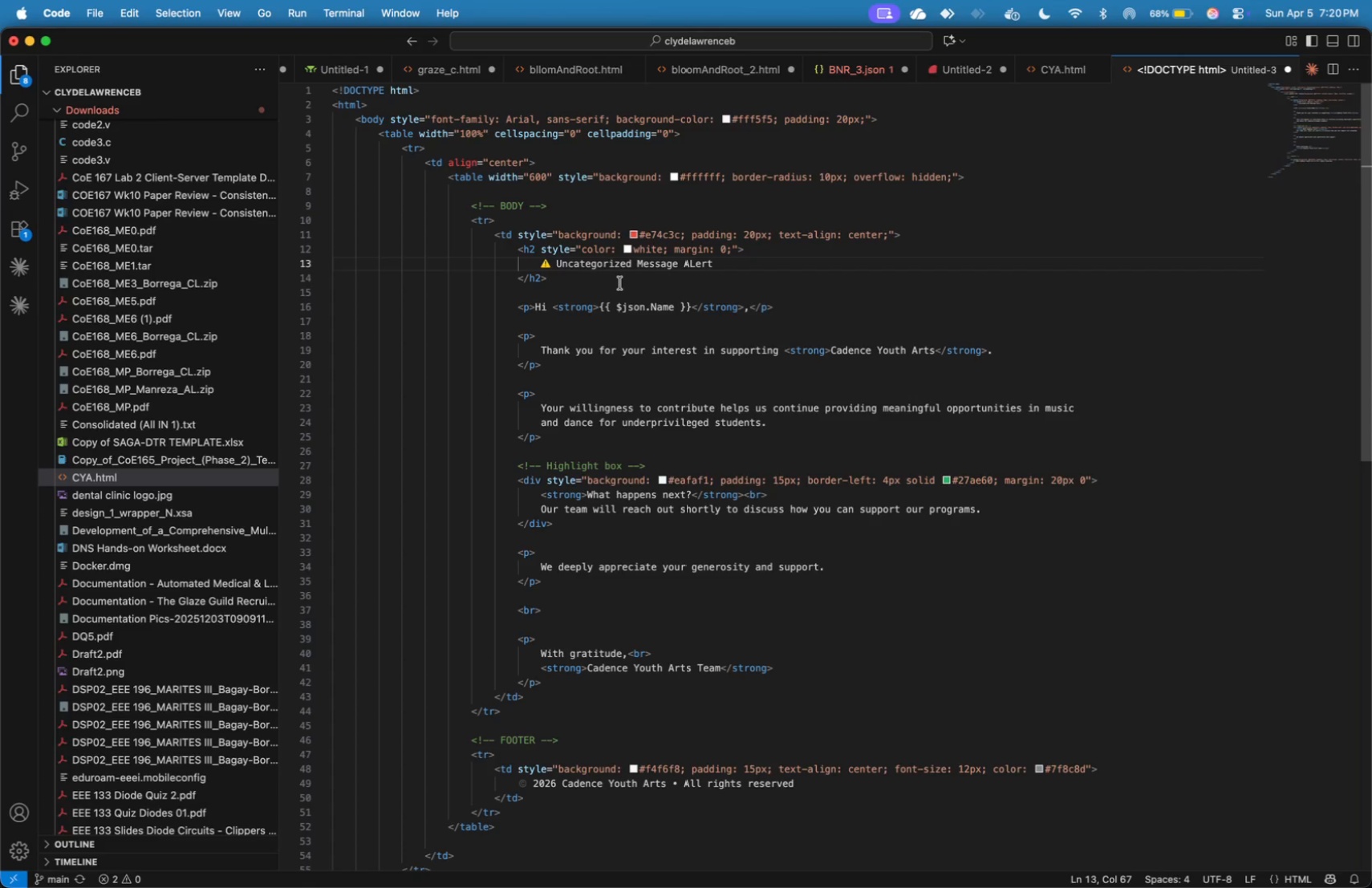 
key(ArrowDown)
 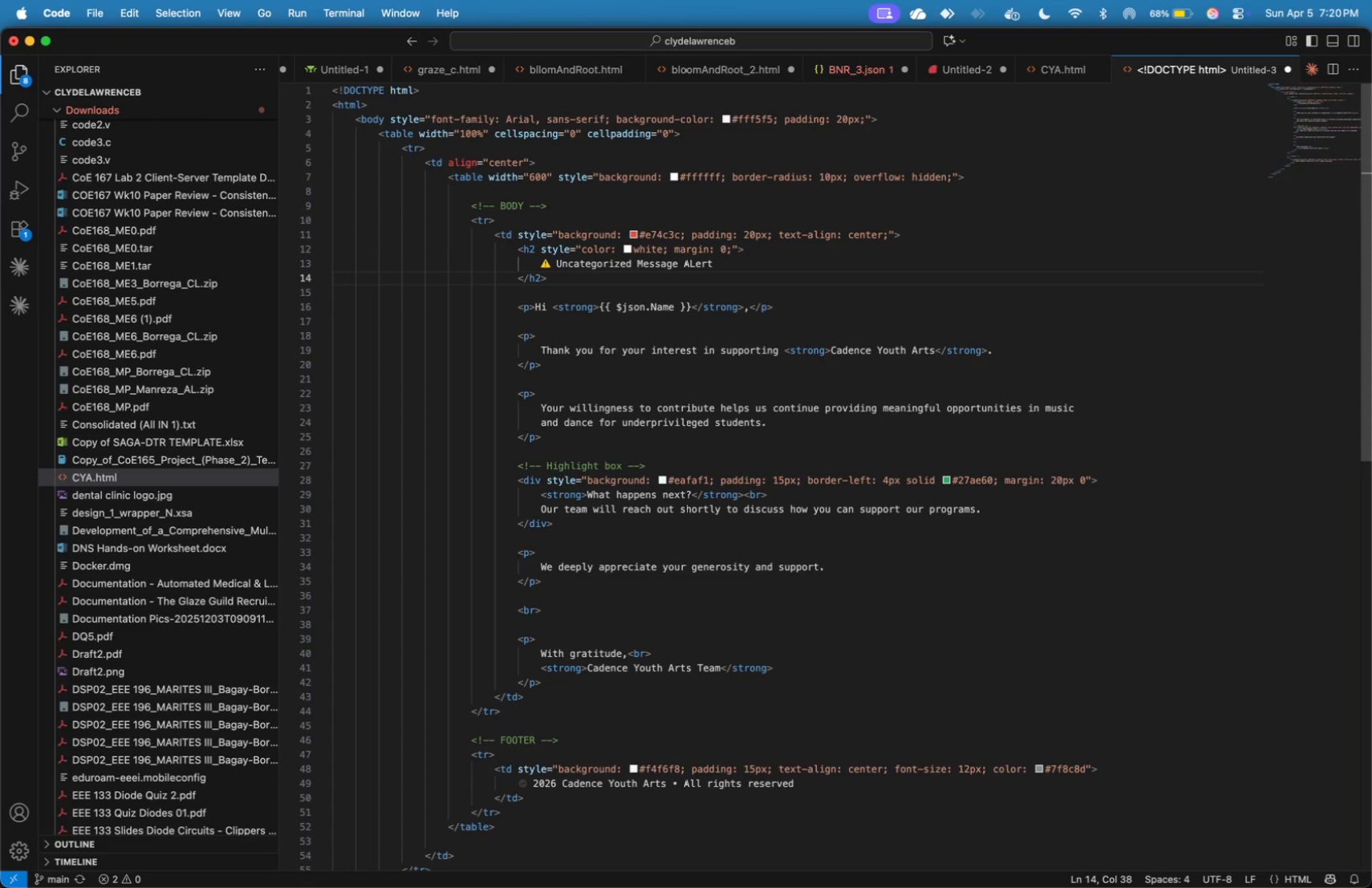 
key(Enter)
 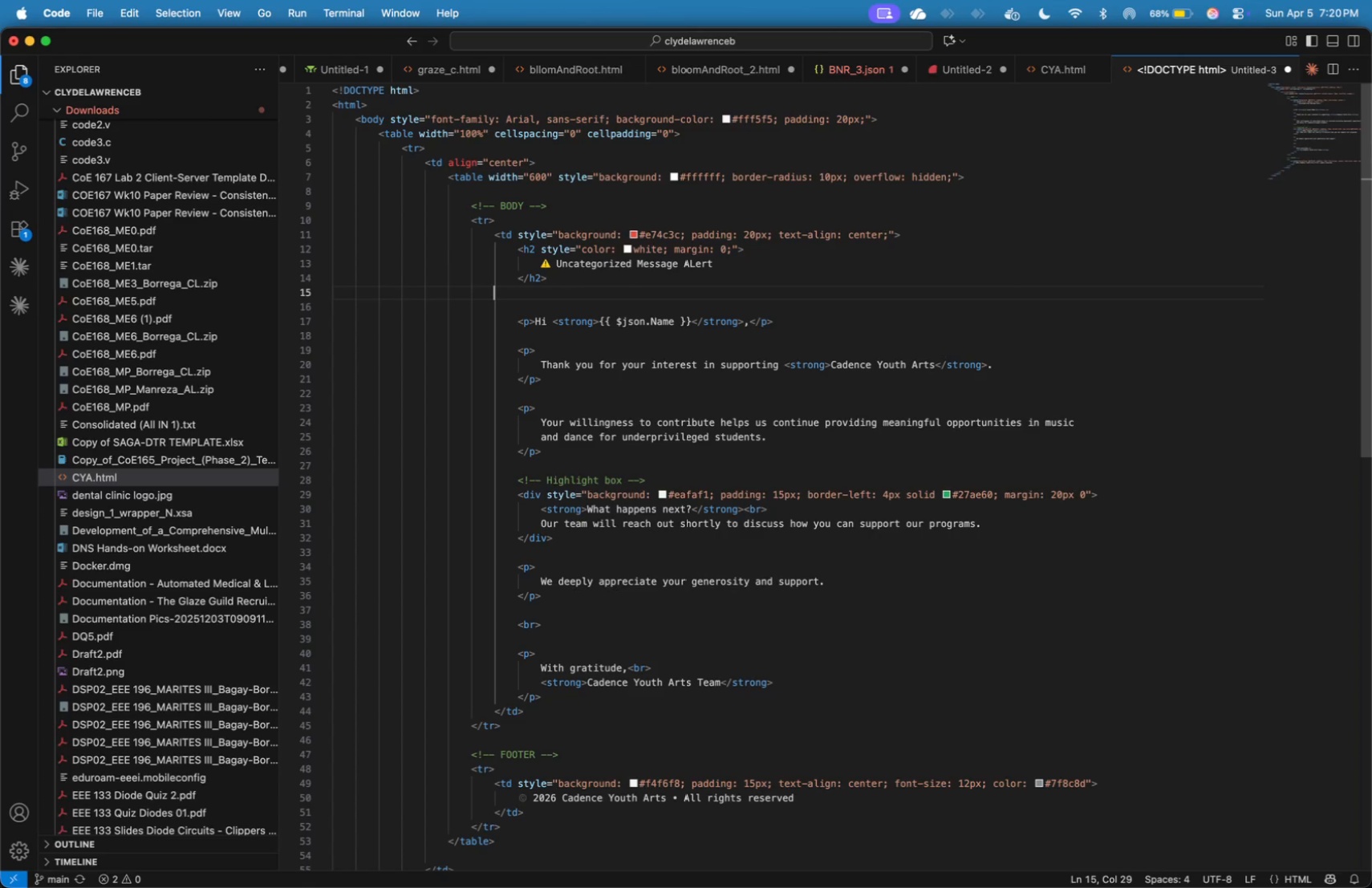 
key(Backspace)
type(</td>)
 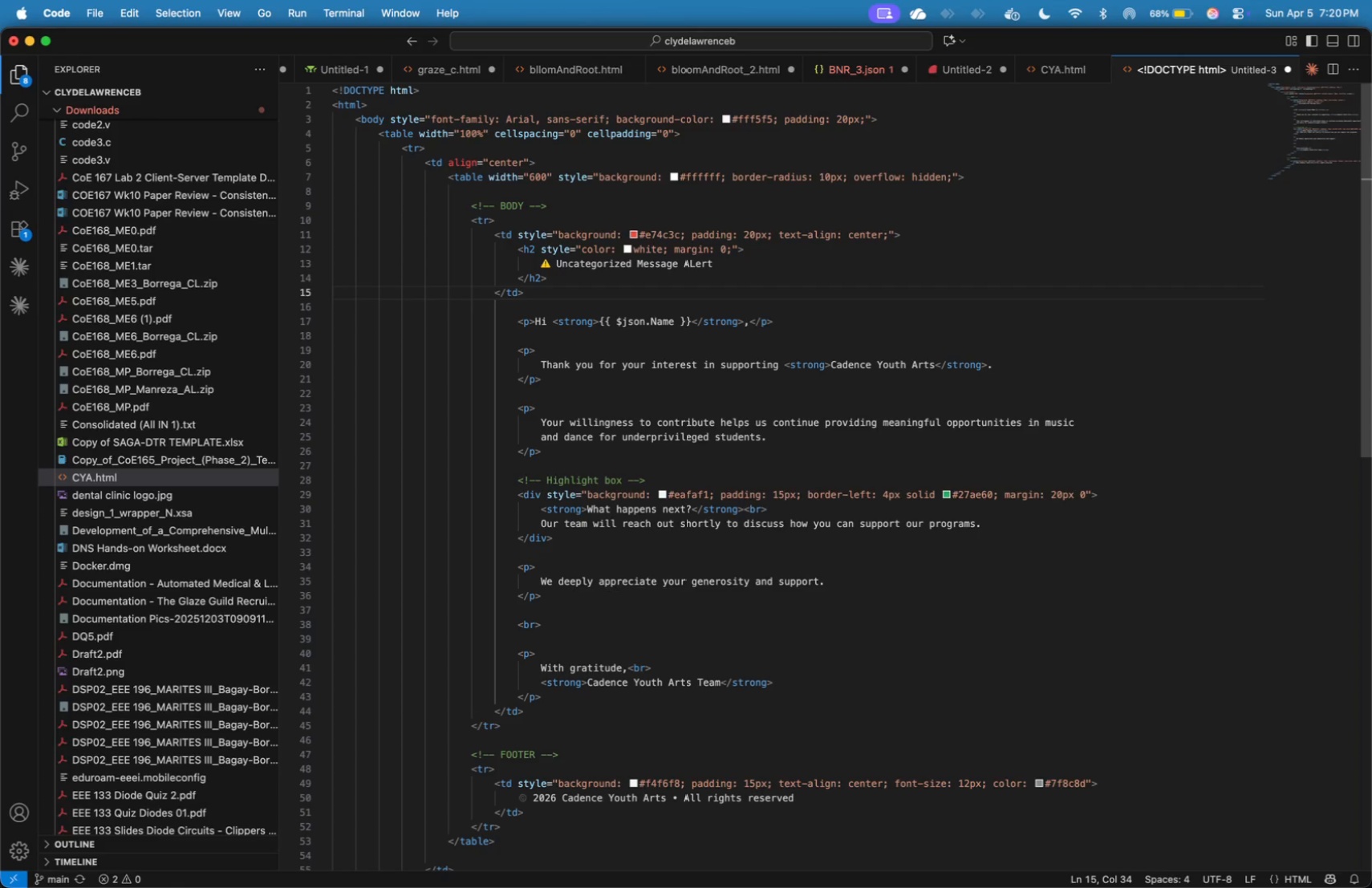 
key(Enter)
 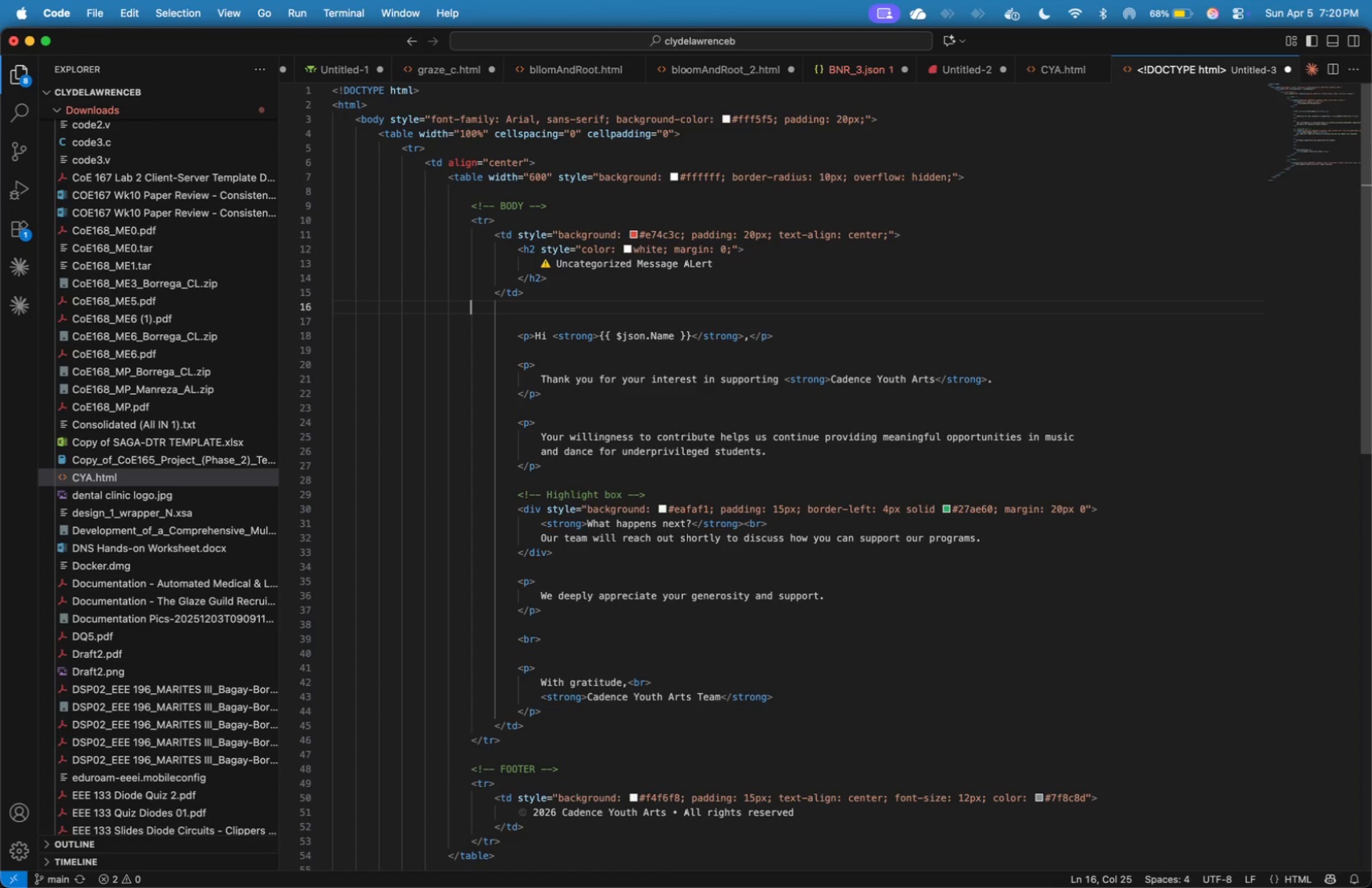 
key(Backspace)
type(</tr>)
 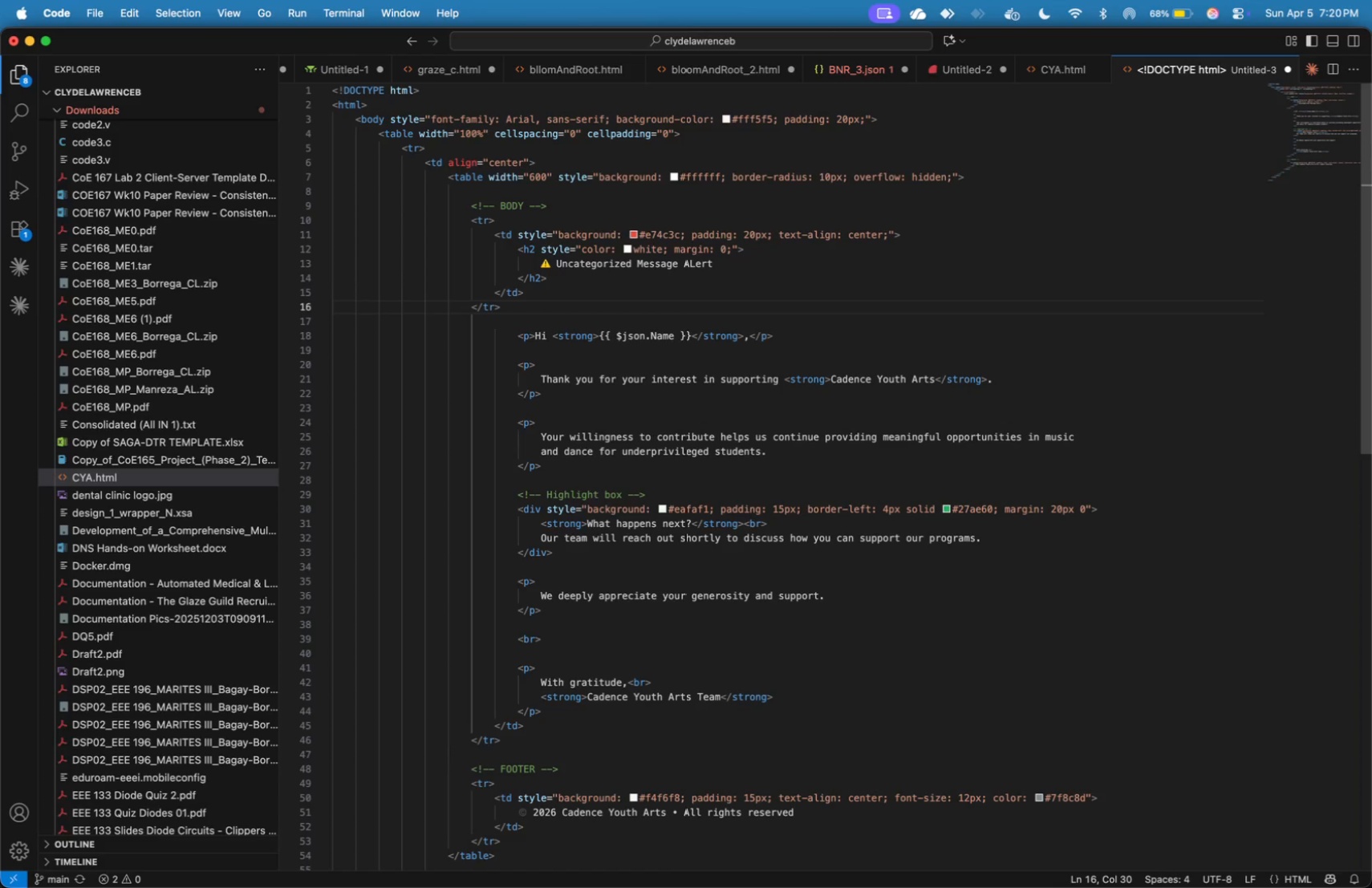 
key(Enter)
 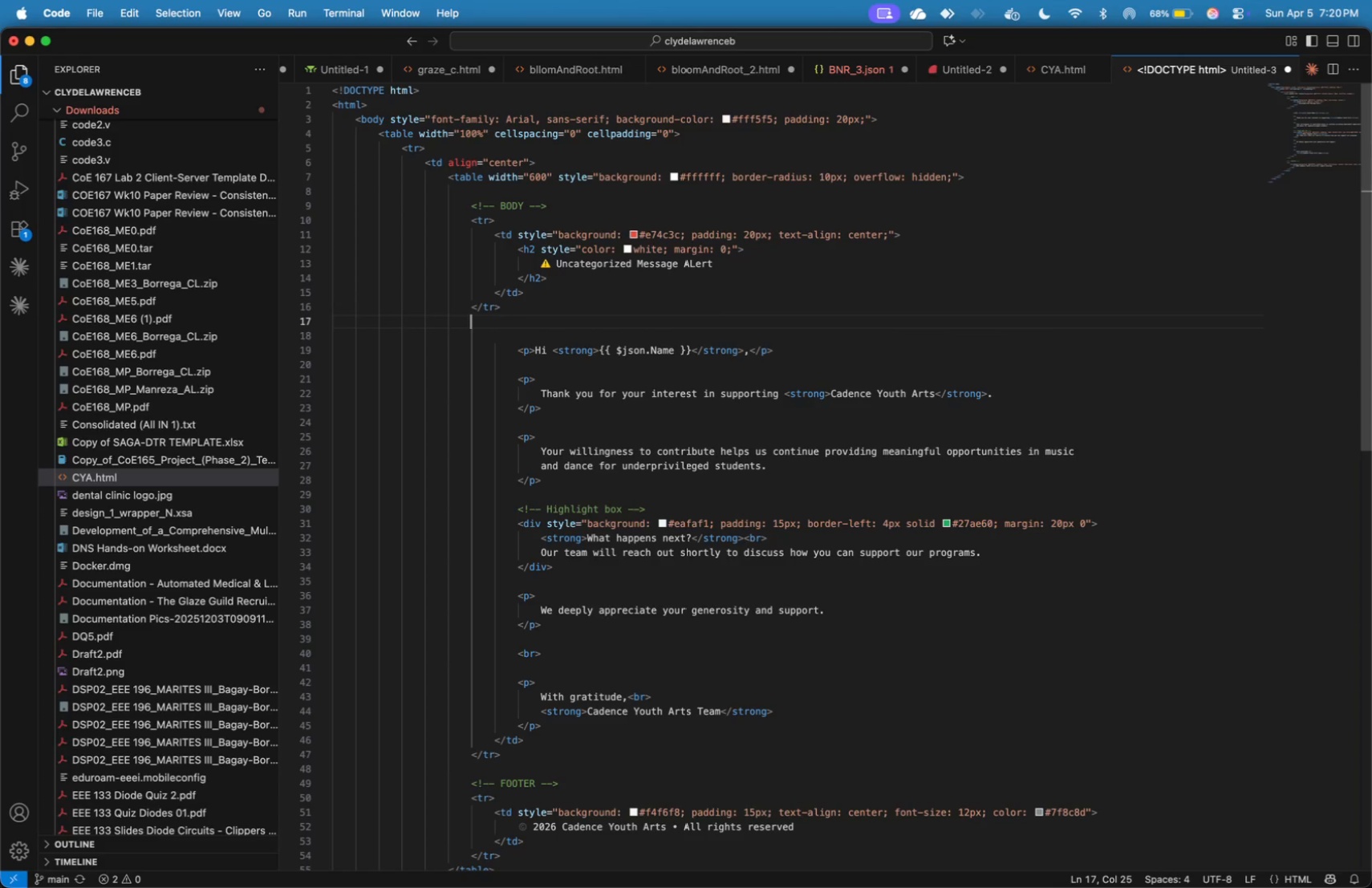 
key(Enter)
 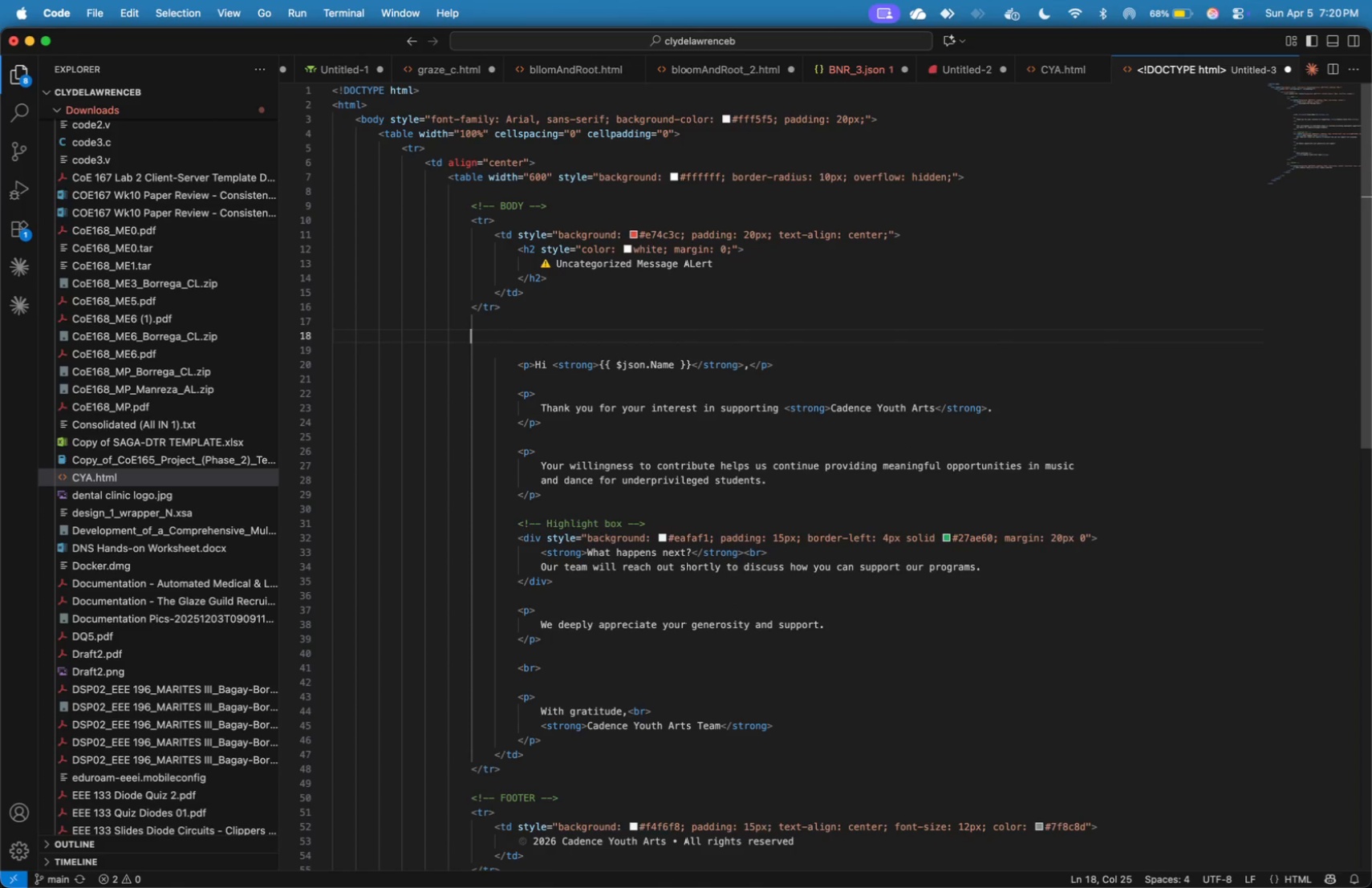 
type(<tr>)
 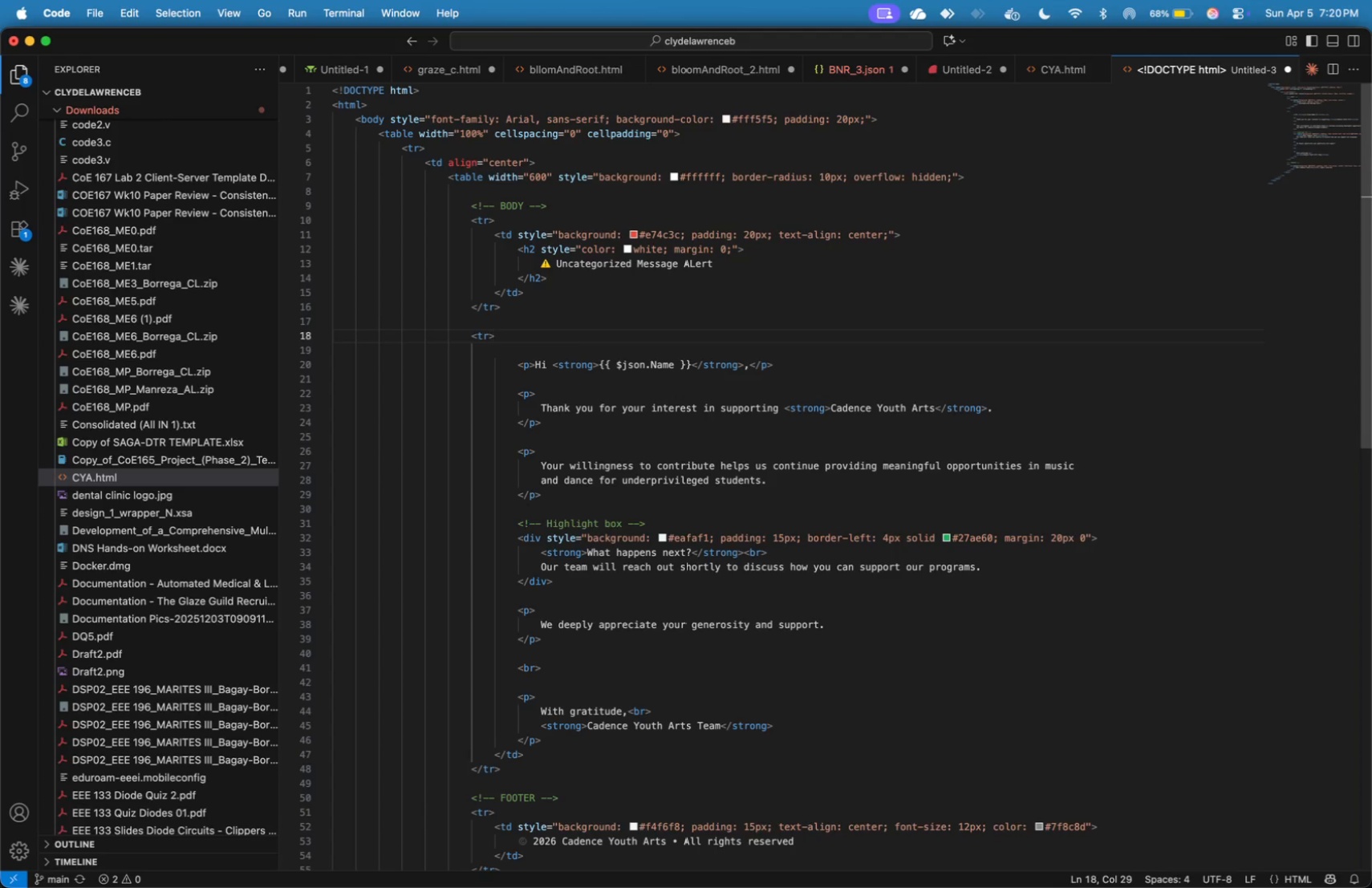 
key(ArrowDown)
 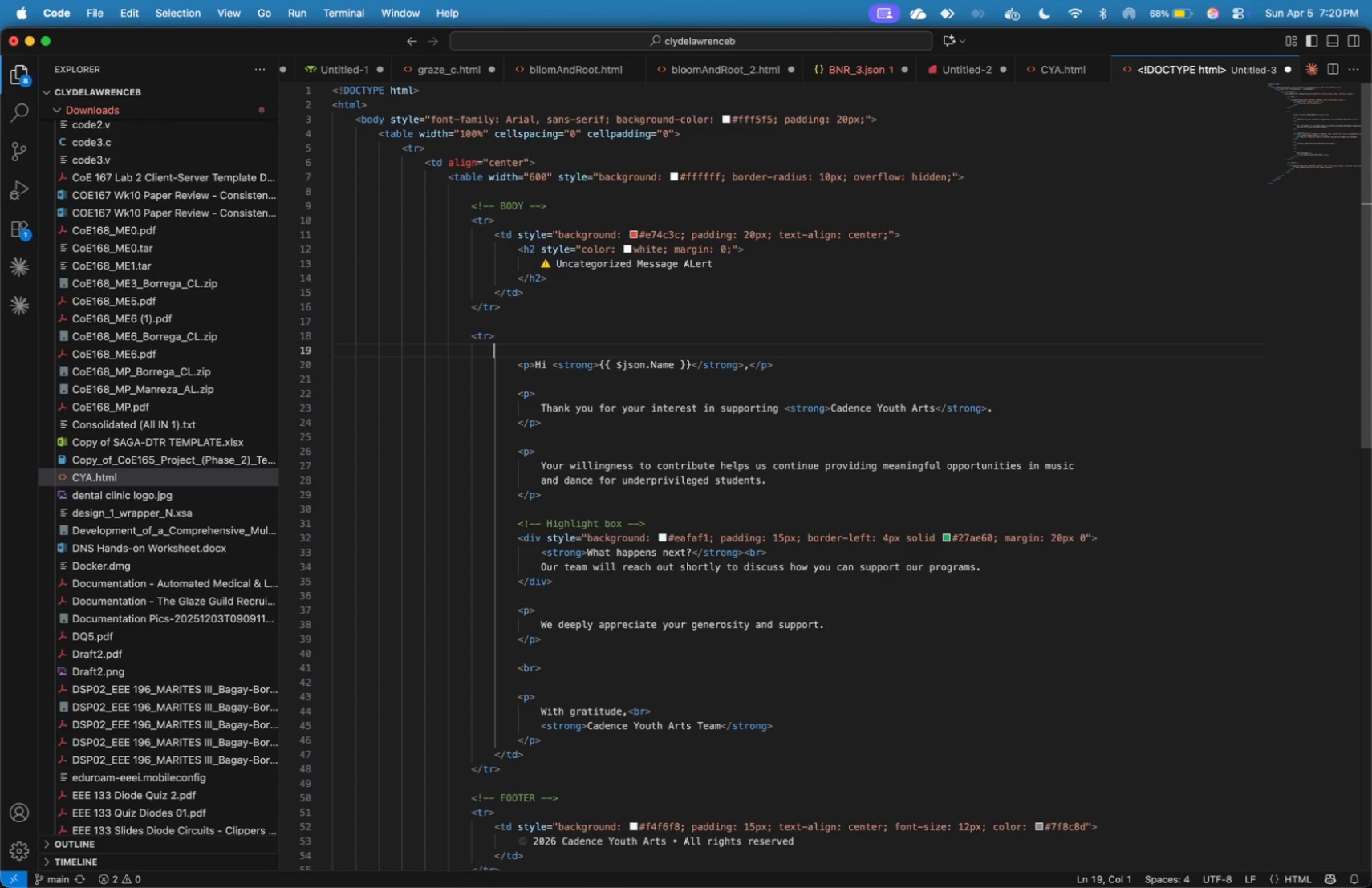 
key(Tab)
type(<td>)
 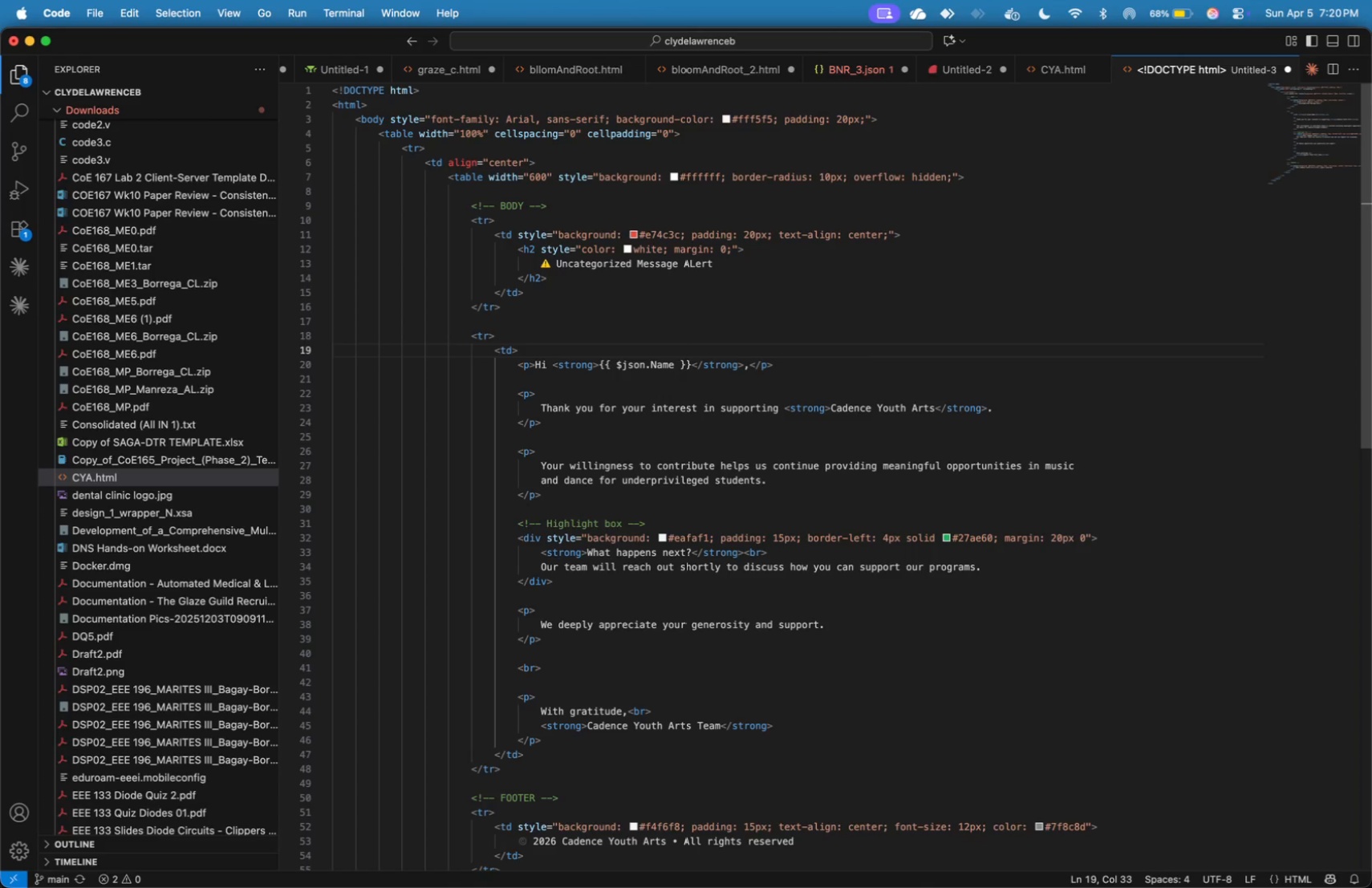 
key(ArrowLeft)
 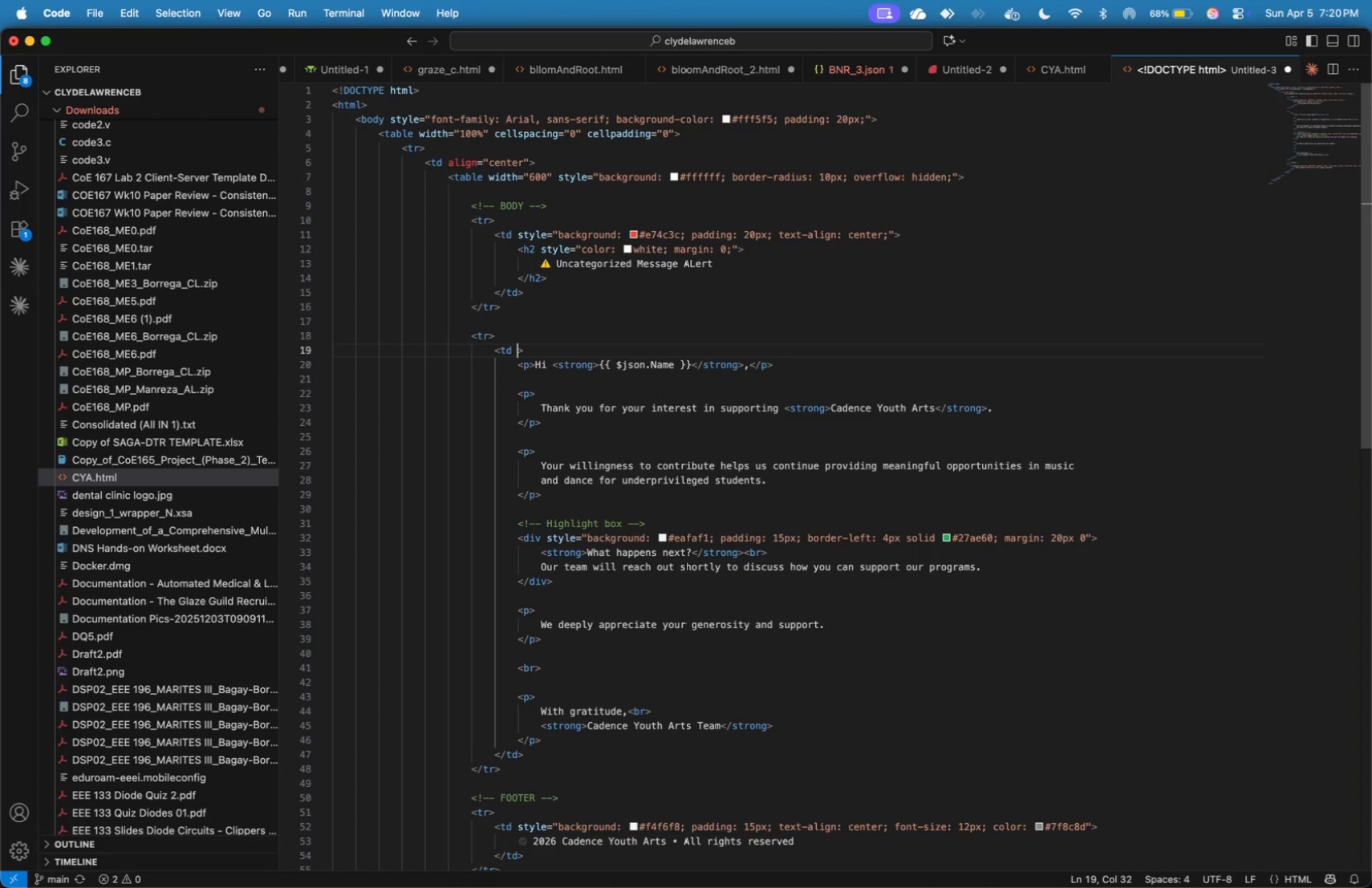 
type( style = )
key(Backspace)
key(Backspace)
key(Backspace)
type(=")
 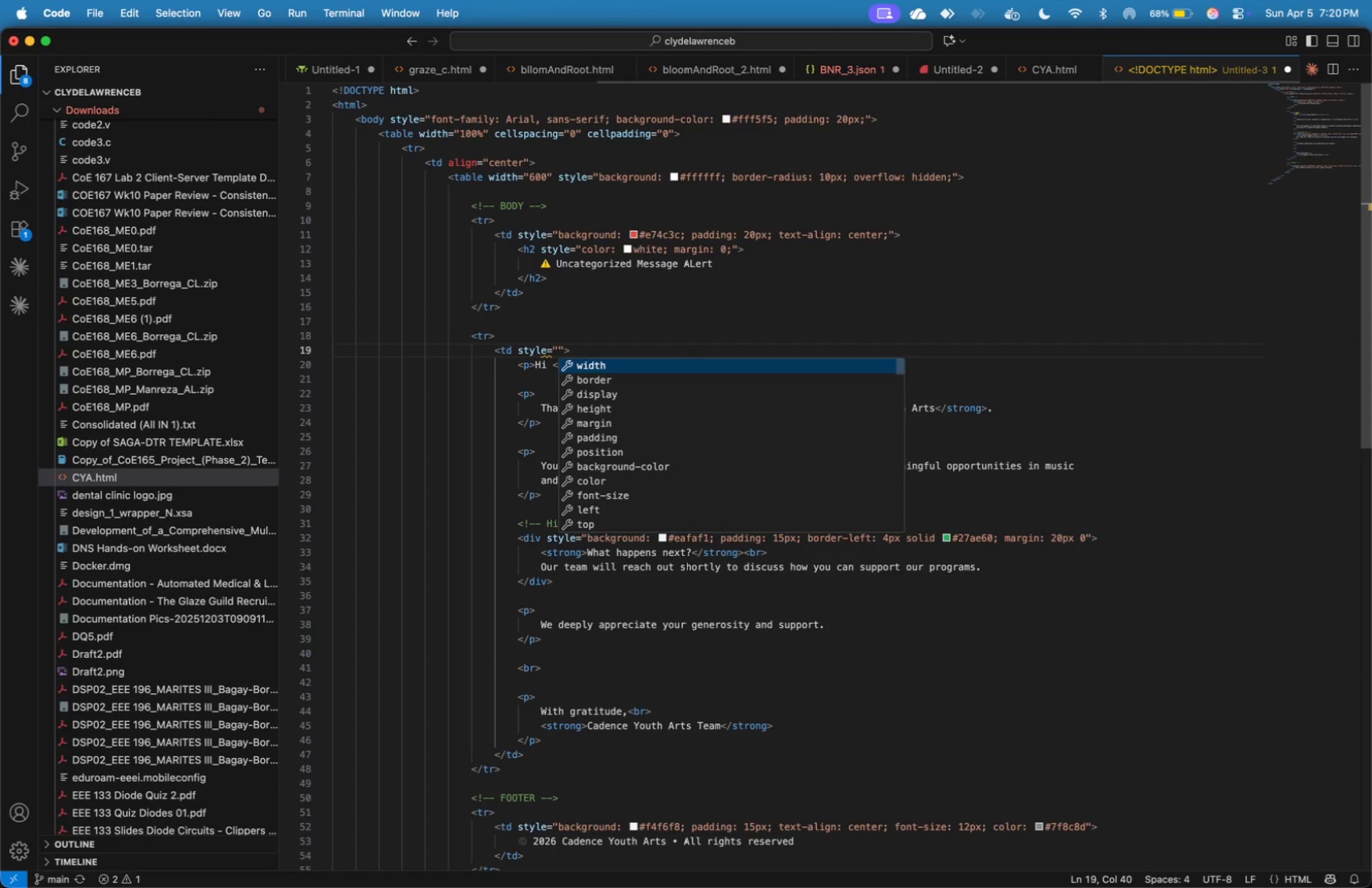 
type(padding: 30px; color: @)
key(Backspace)
type(#2c3e50)
 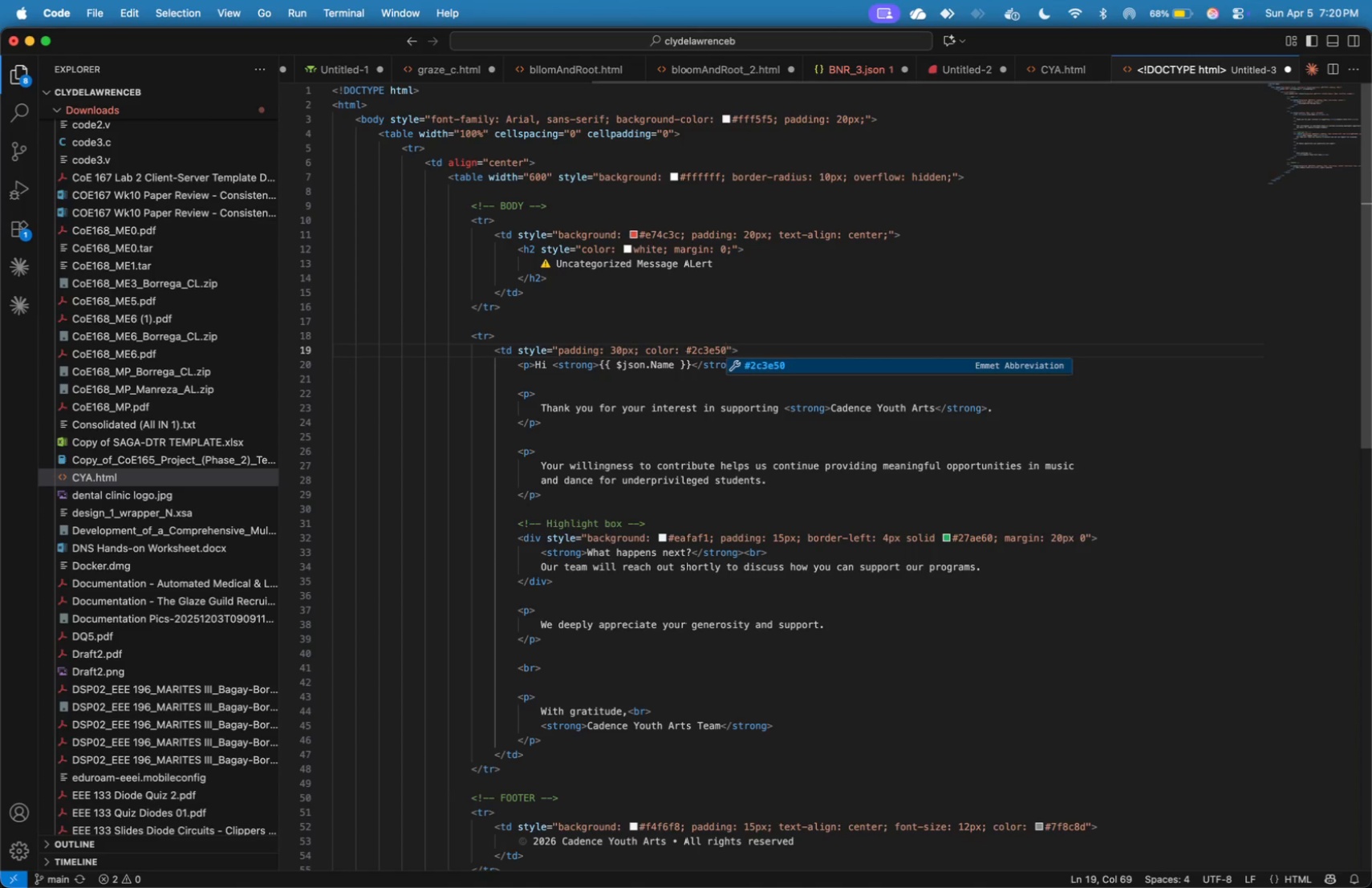 
key(ArrowRight)
 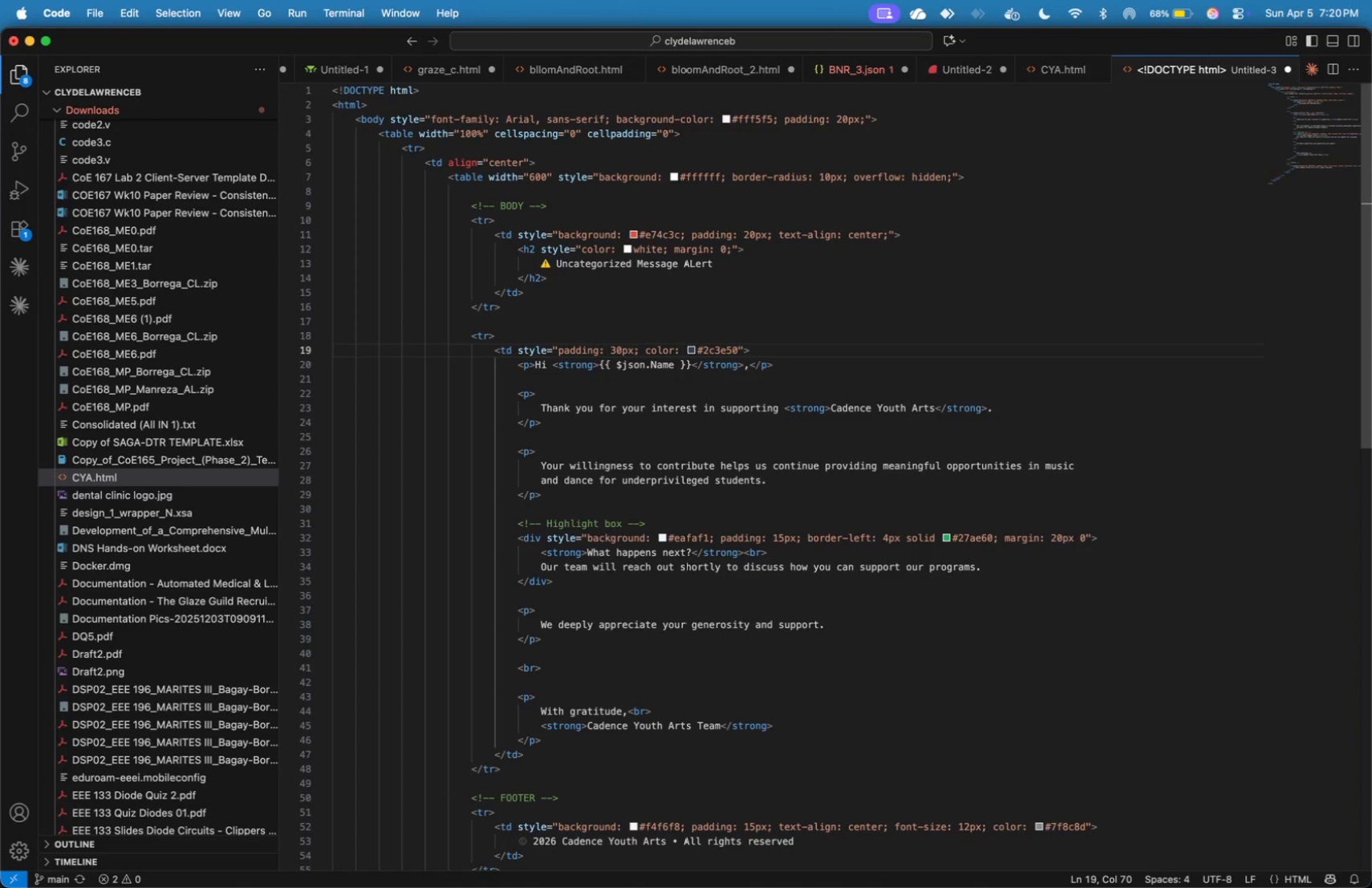 
key(ArrowLeft)
 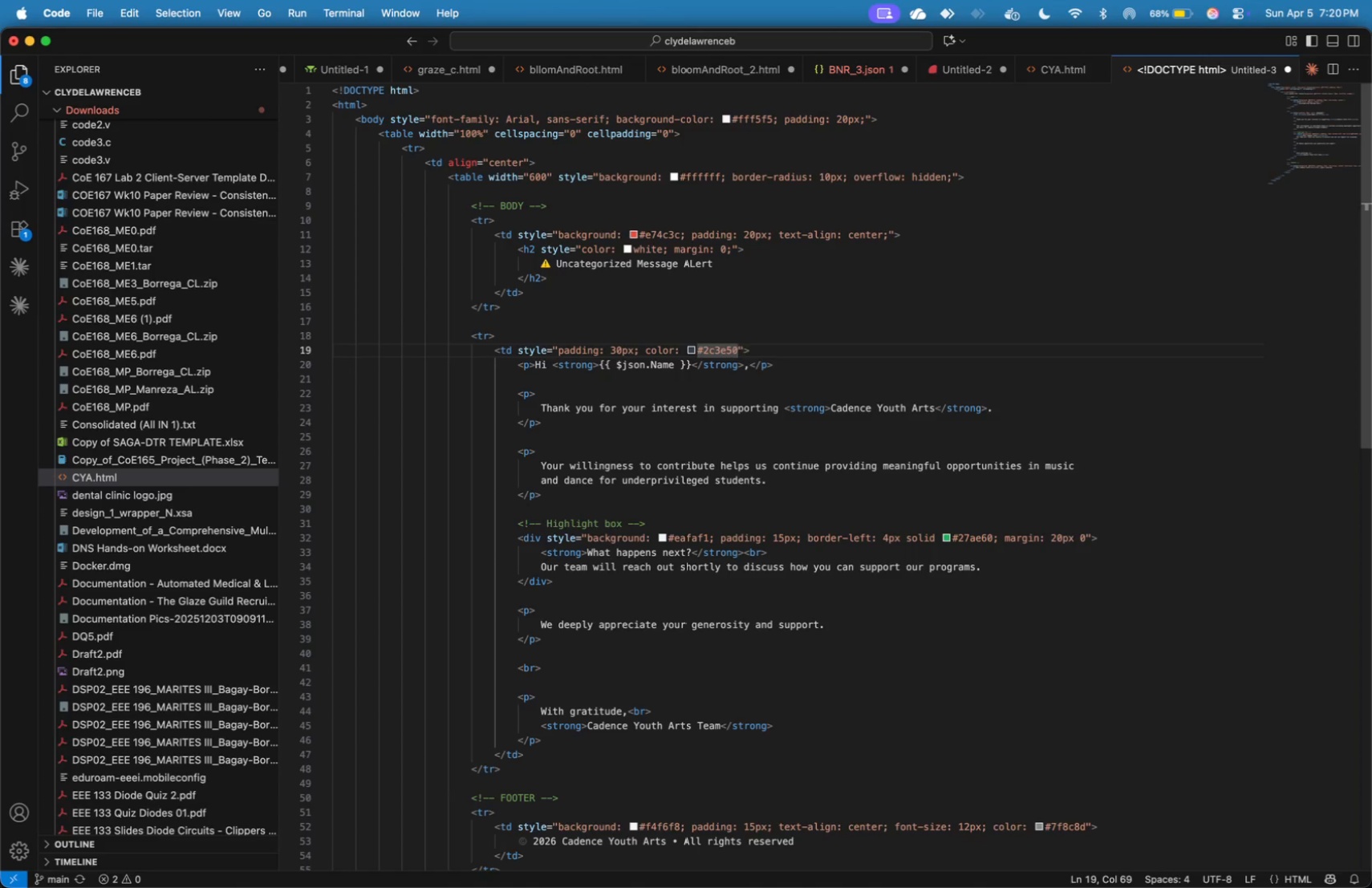 
key(Semicolon)
 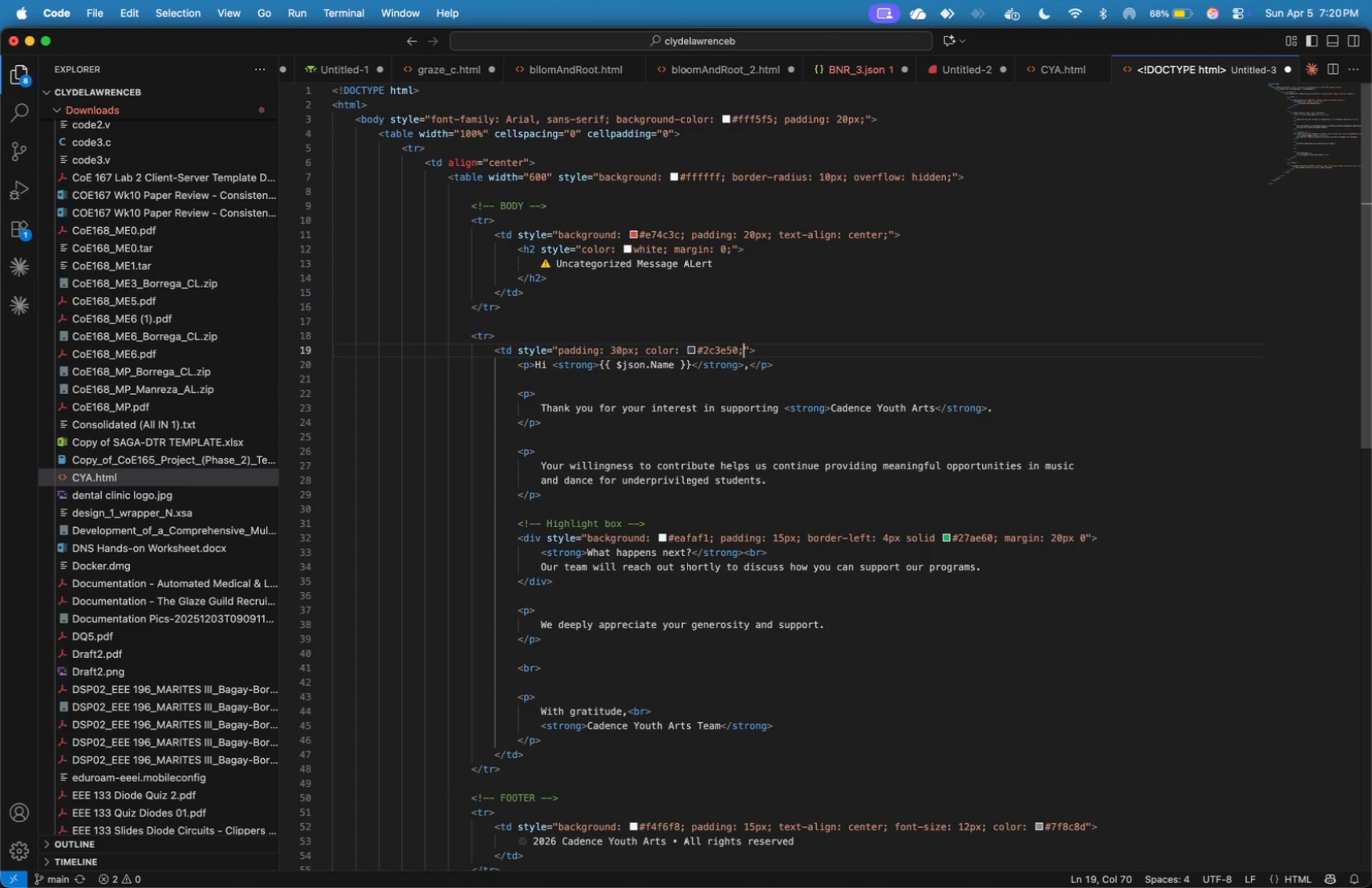 
key(ArrowRight)
 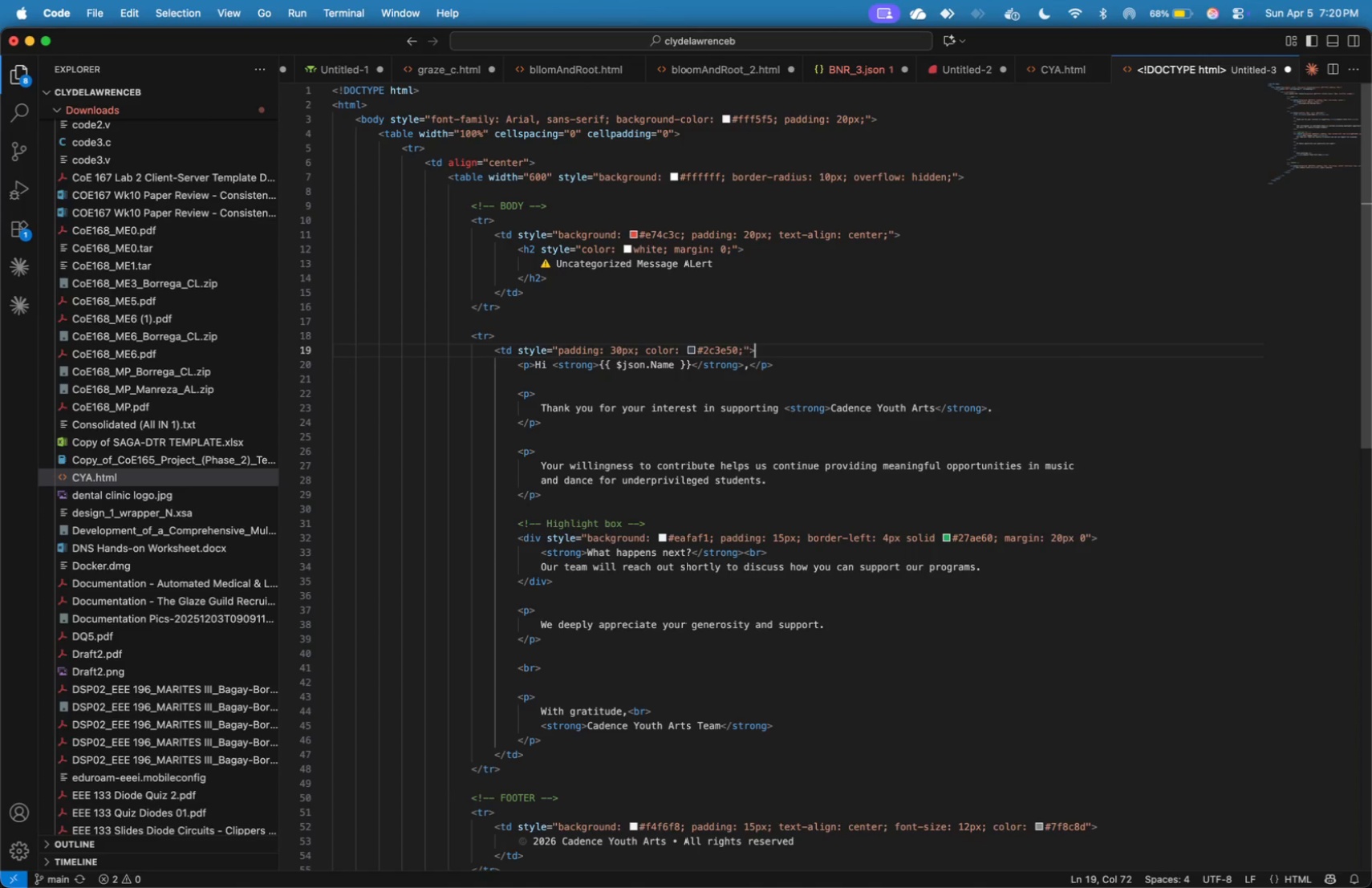 
key(ArrowRight)
 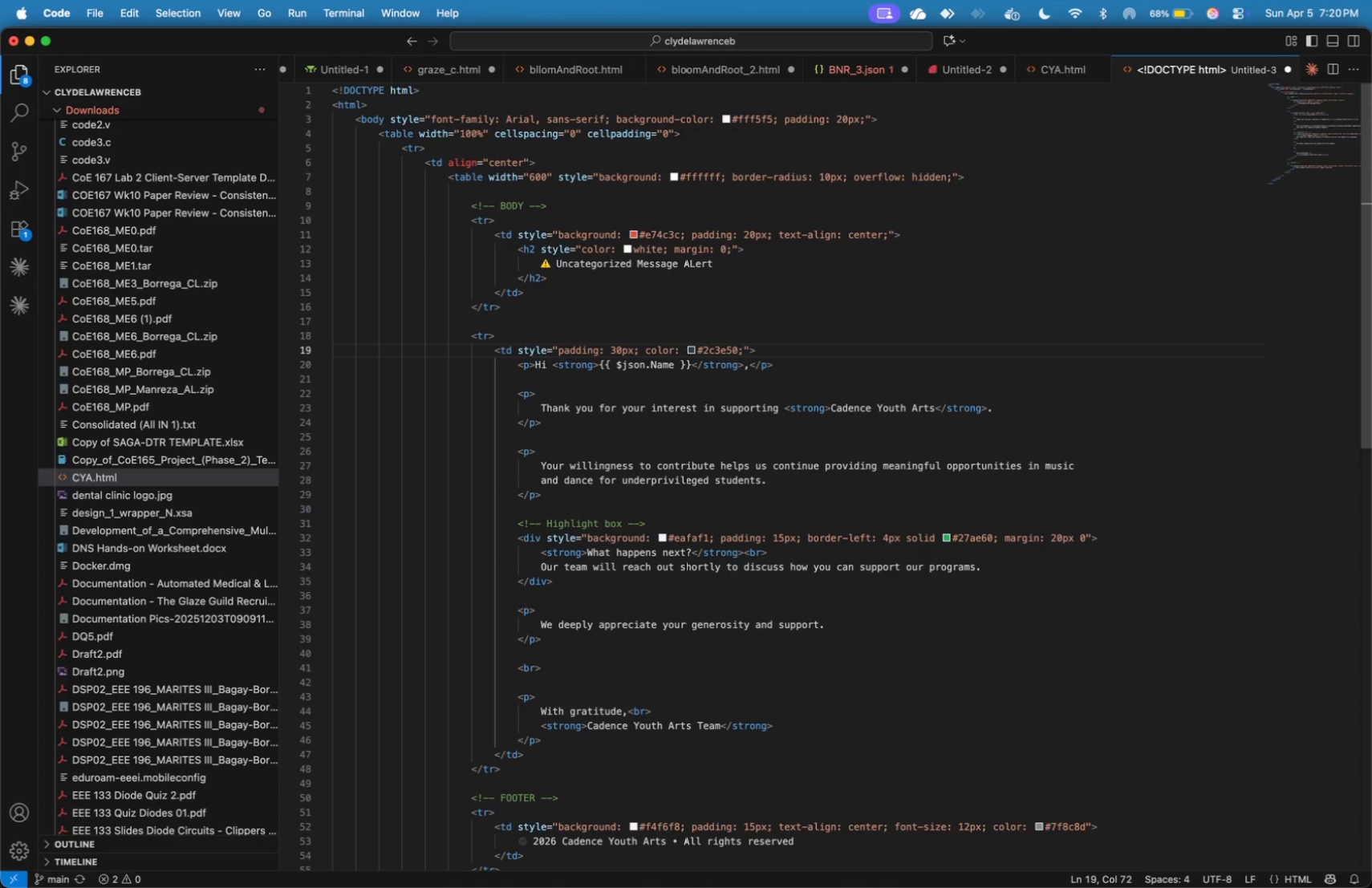 
wait(5.2)
 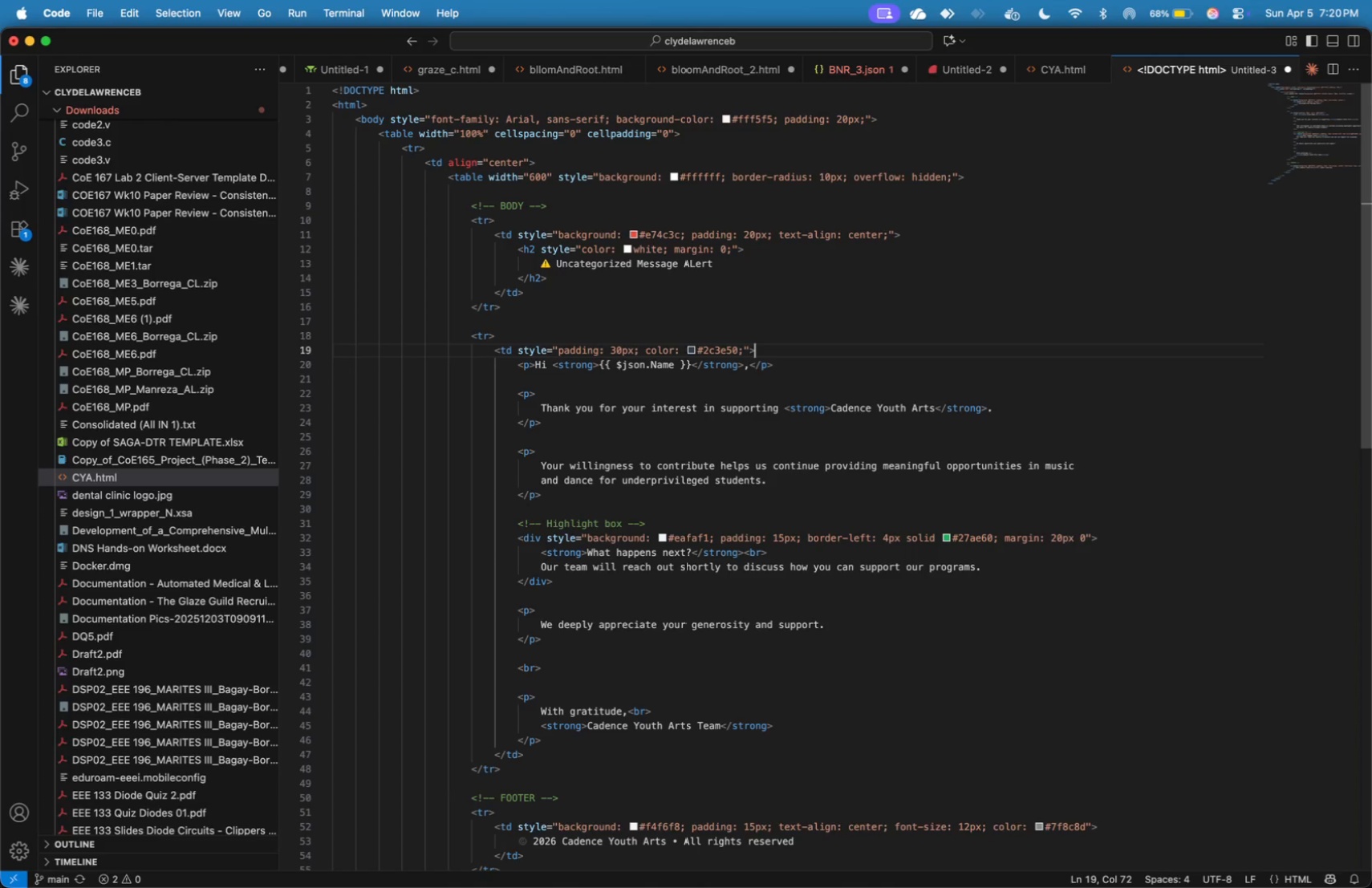 
key(ArrowDown)
 